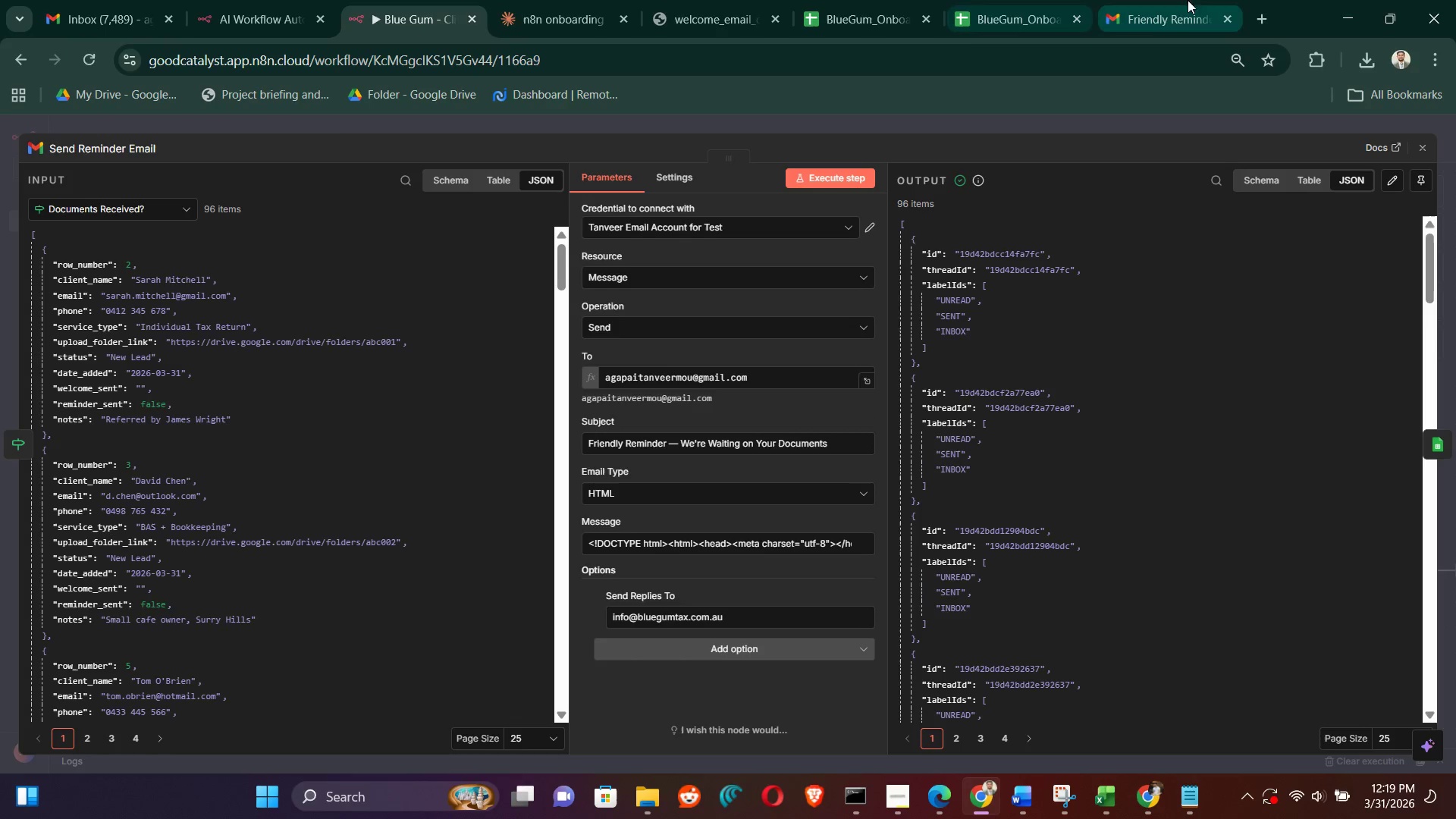 
left_click([510, 0])
 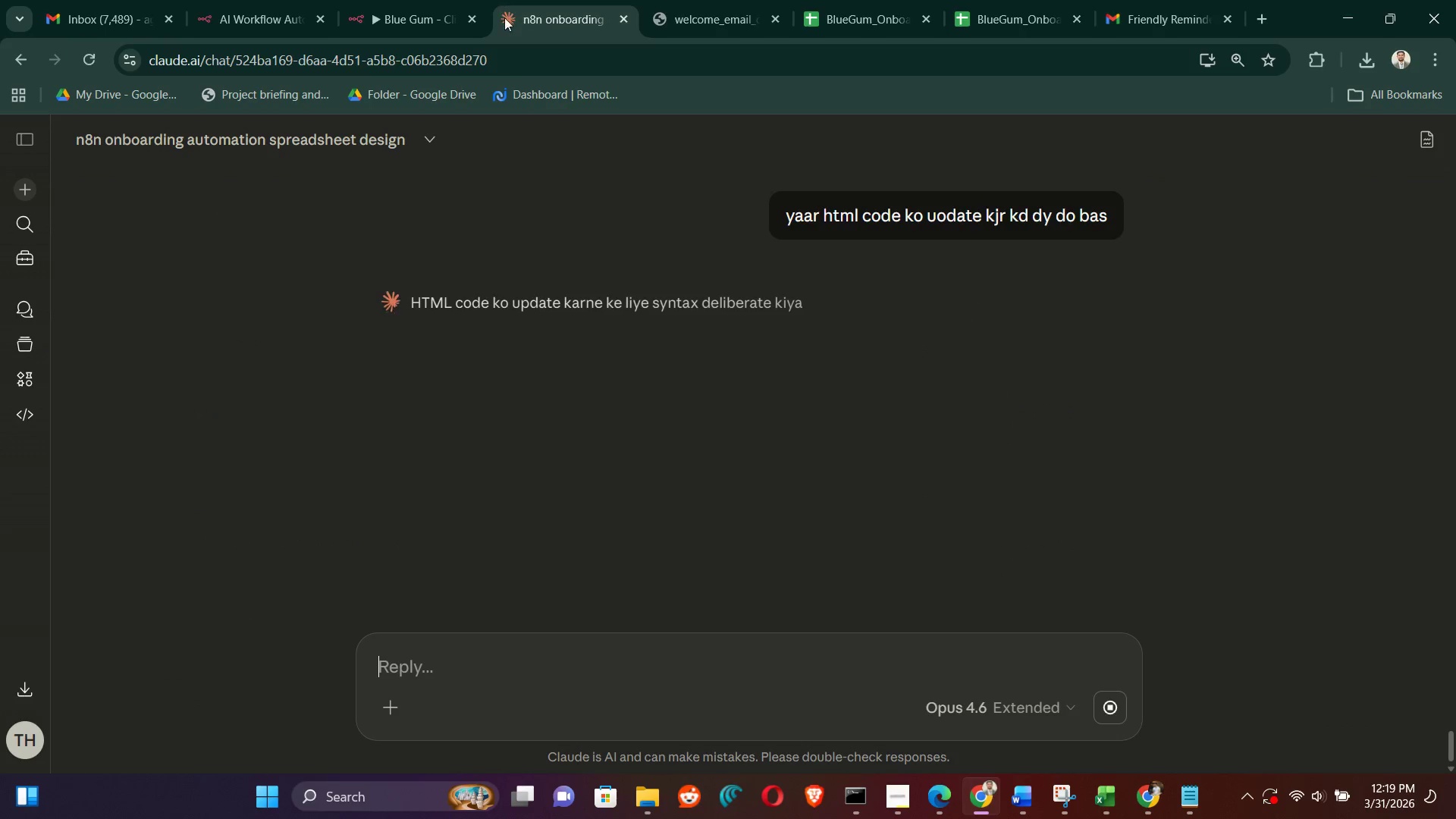 
scroll: coordinate [984, 522], scroll_direction: up, amount: 4.0
 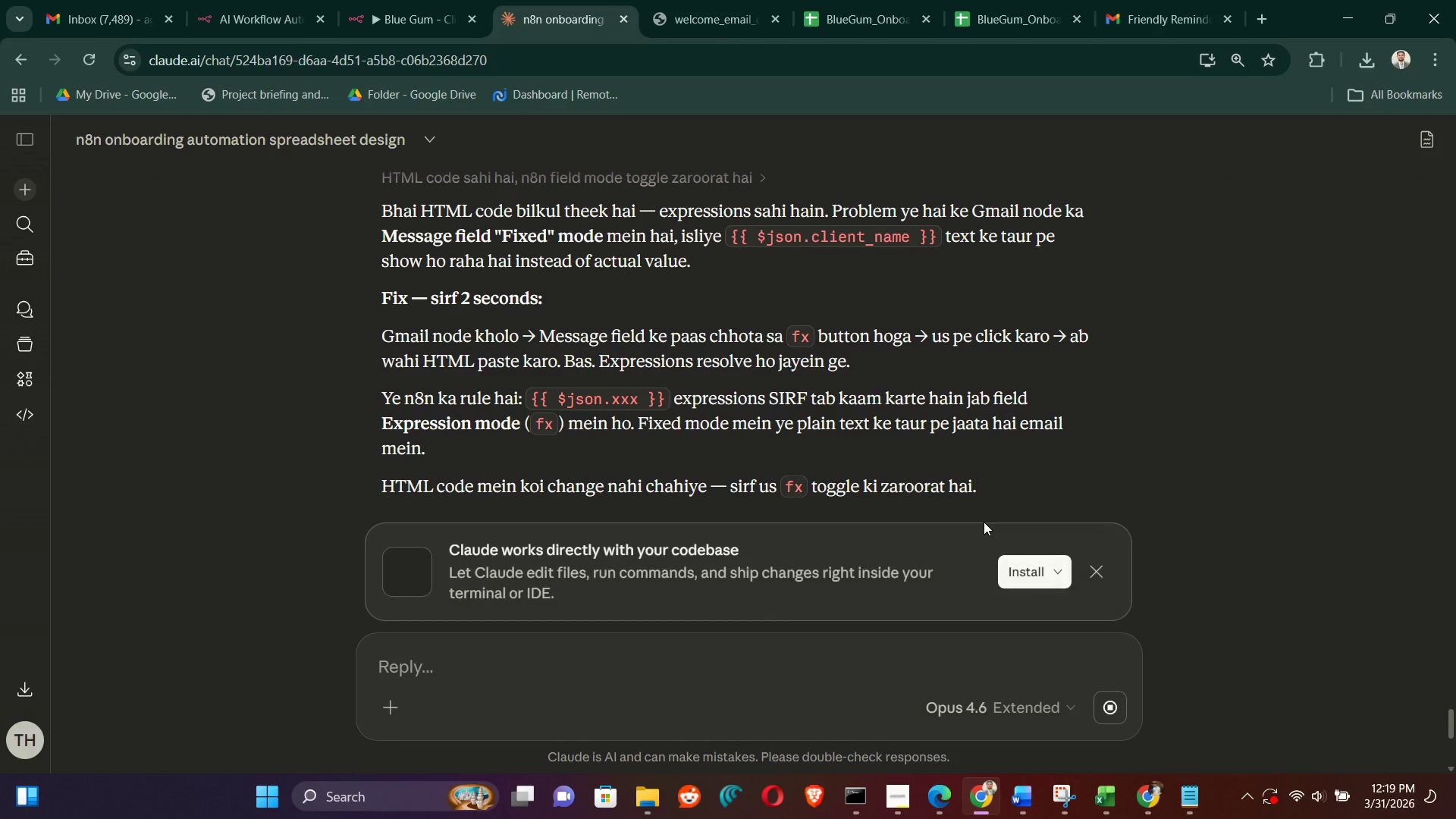 
wait(5.23)
 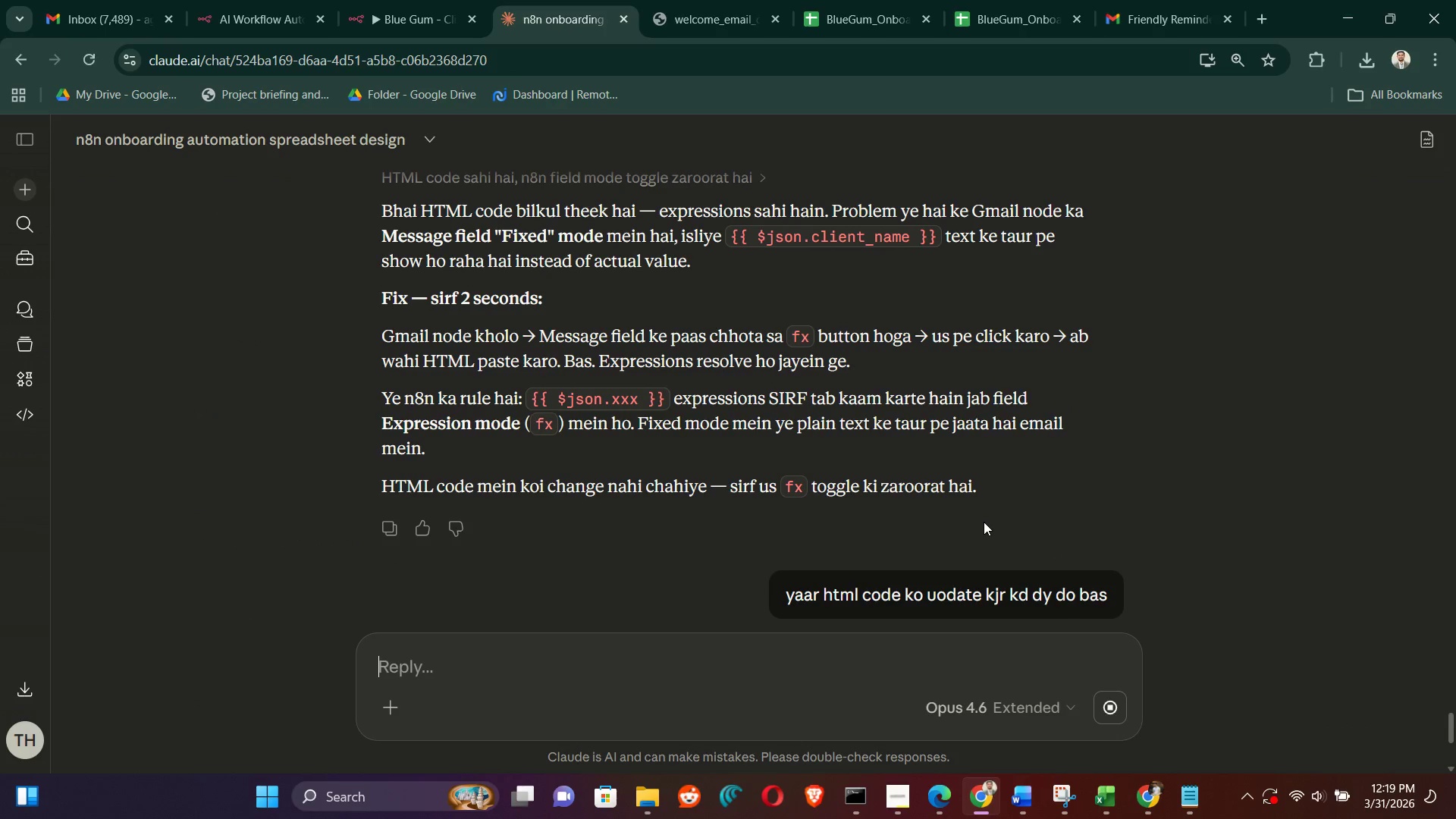 
scroll: coordinate [918, 440], scroll_direction: down, amount: 10.0
 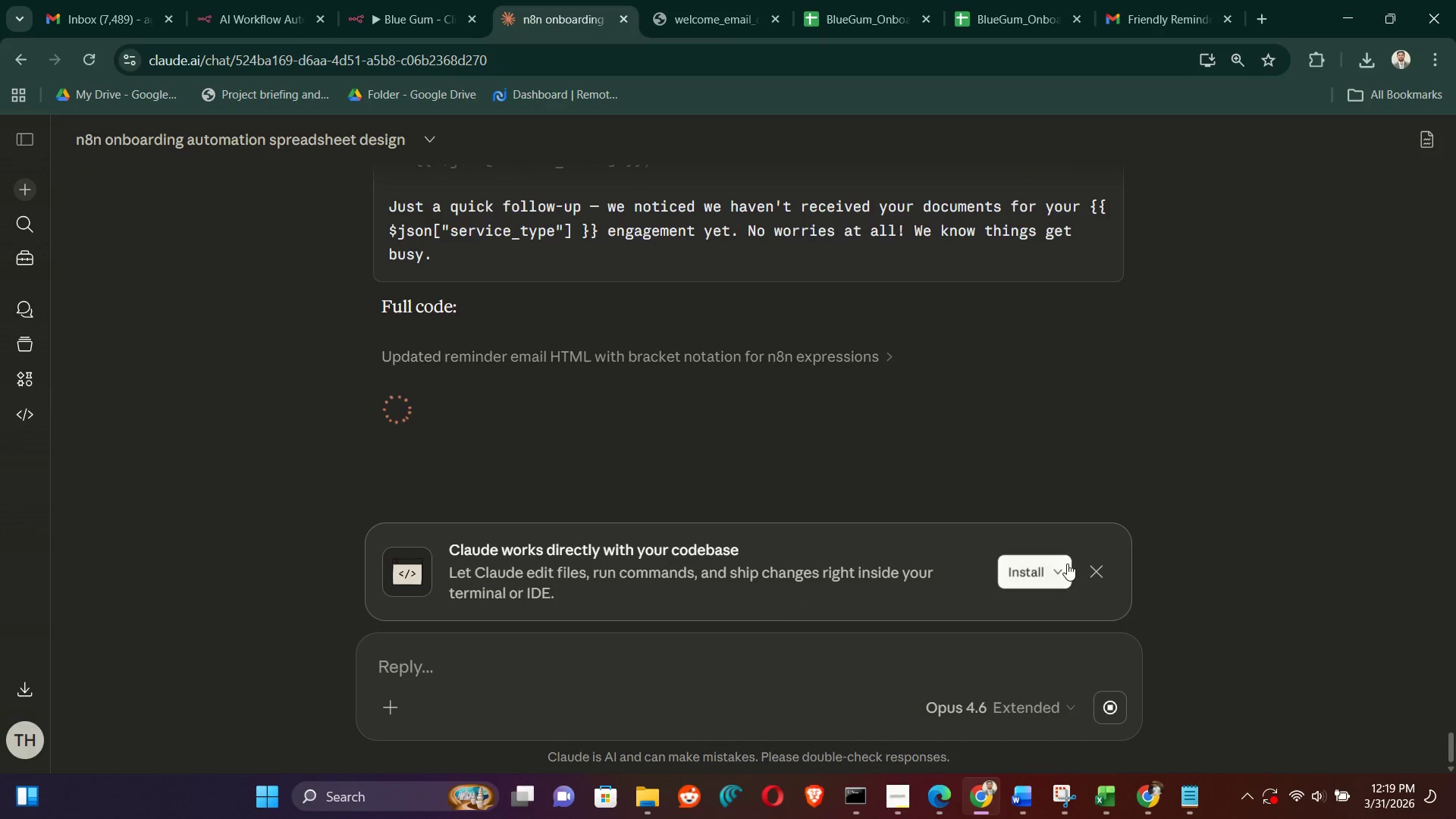 
left_click([1097, 574])
 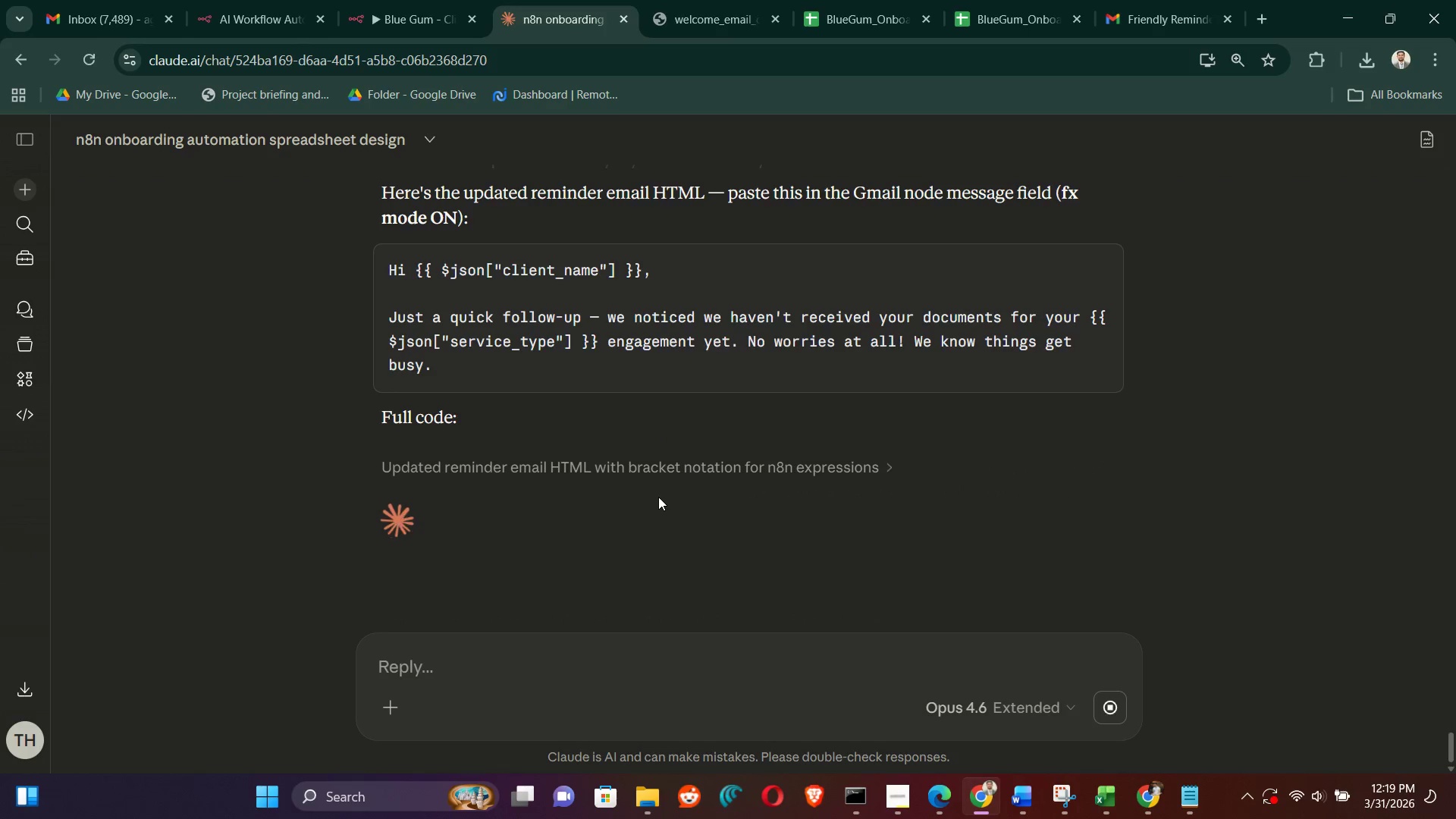 
scroll: coordinate [658, 497], scroll_direction: up, amount: 2.0
 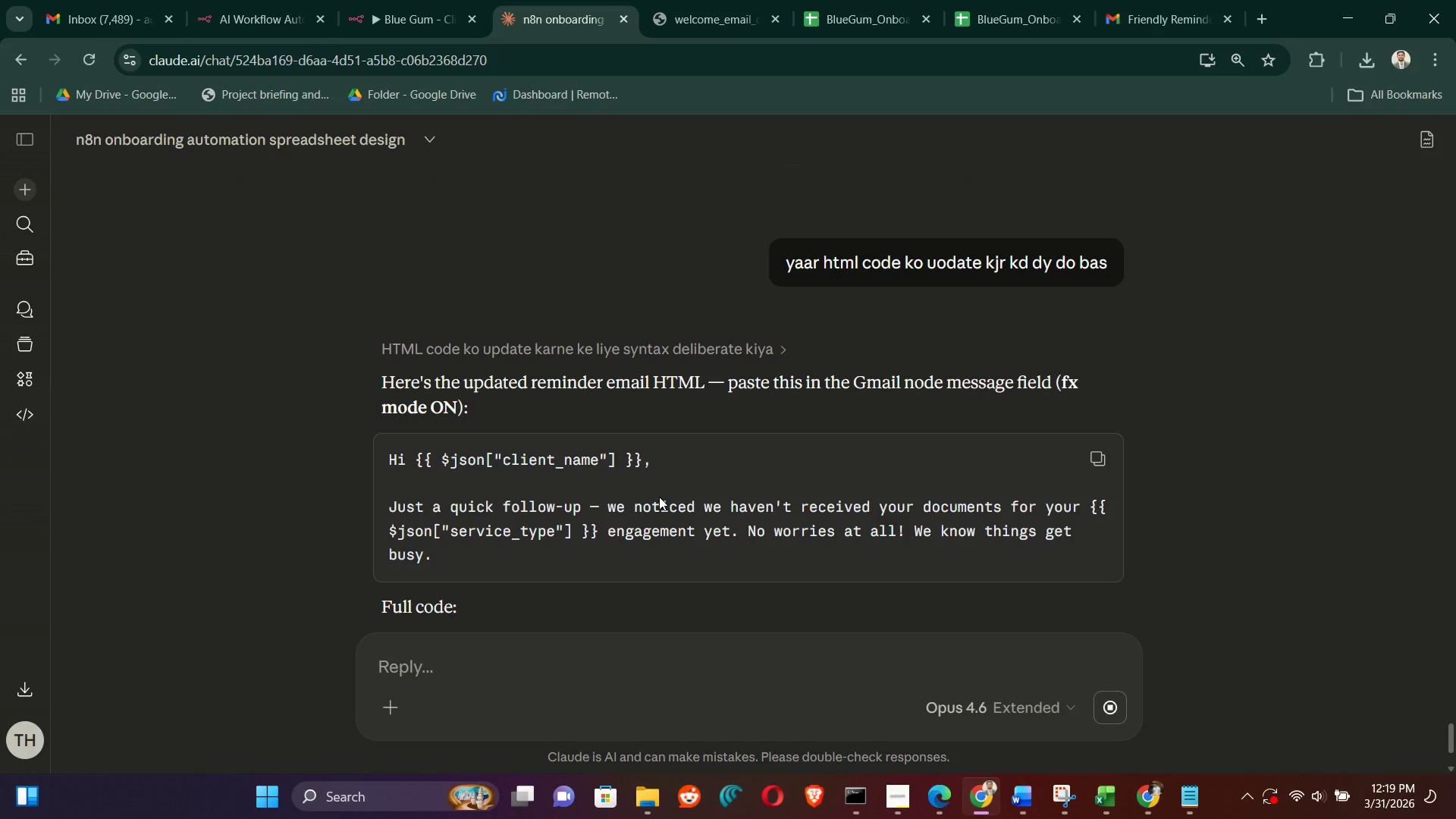 
left_click([808, 0])
 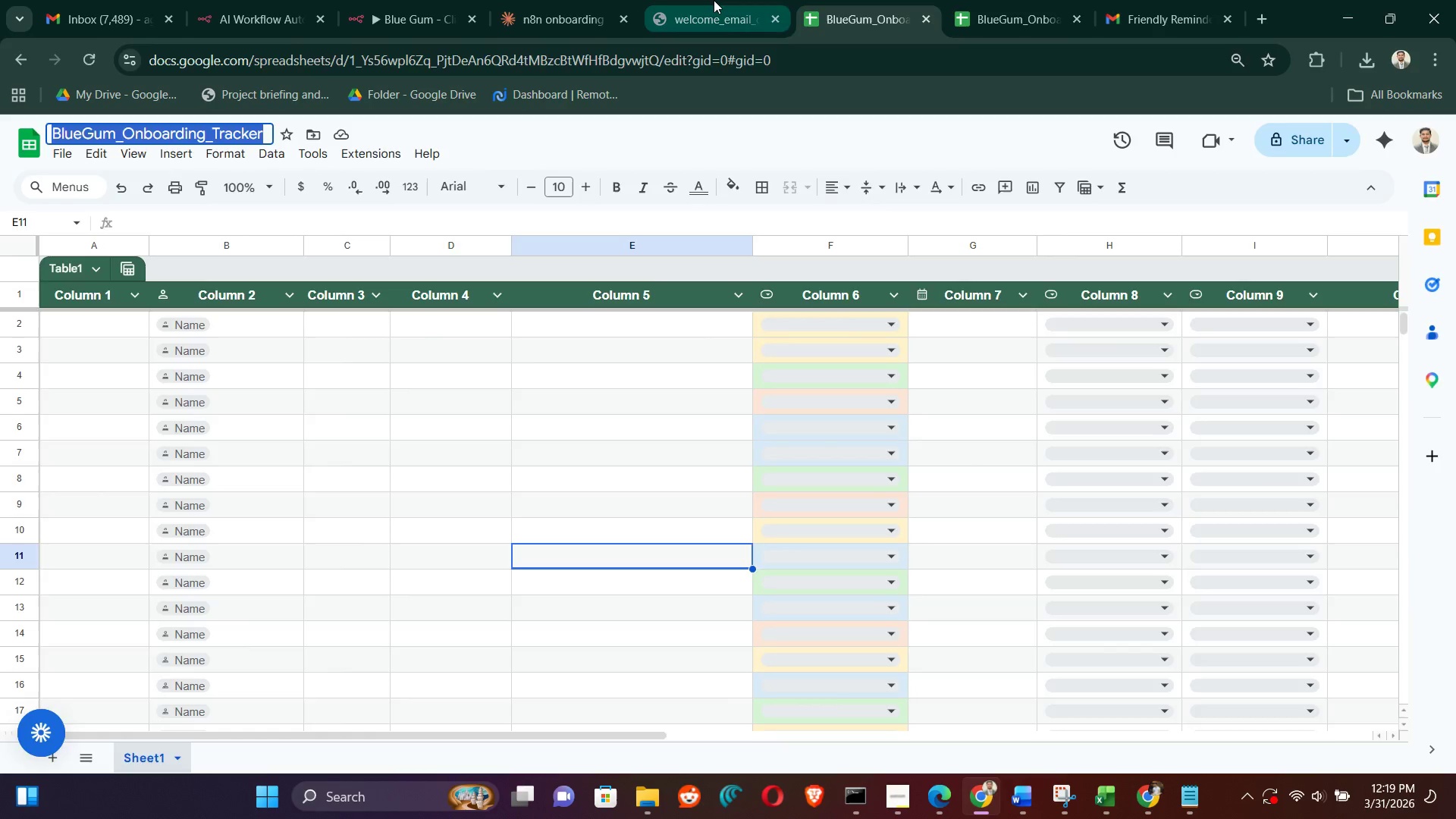 
left_click([714, 0])
 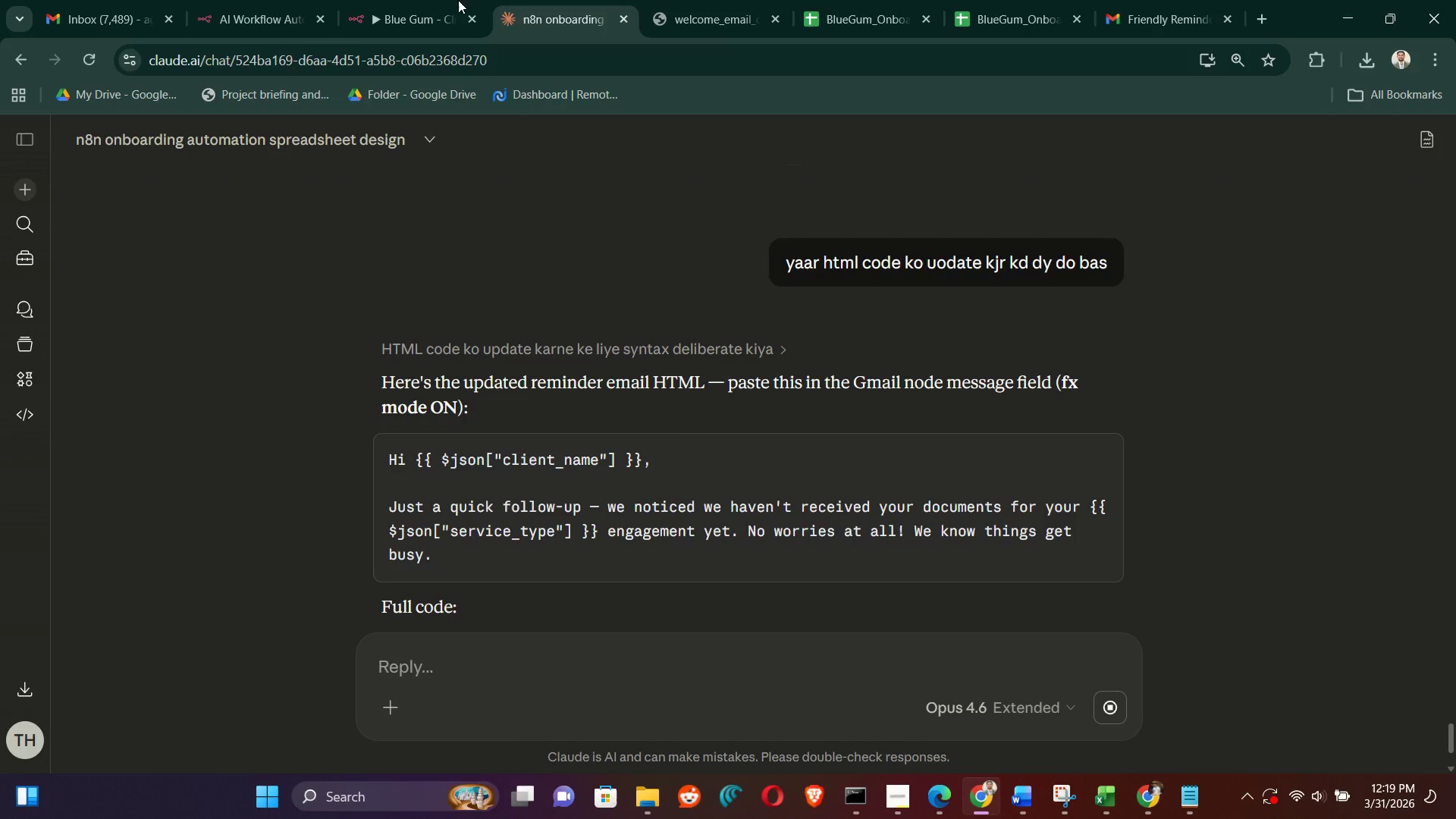 
double_click([425, 0])
 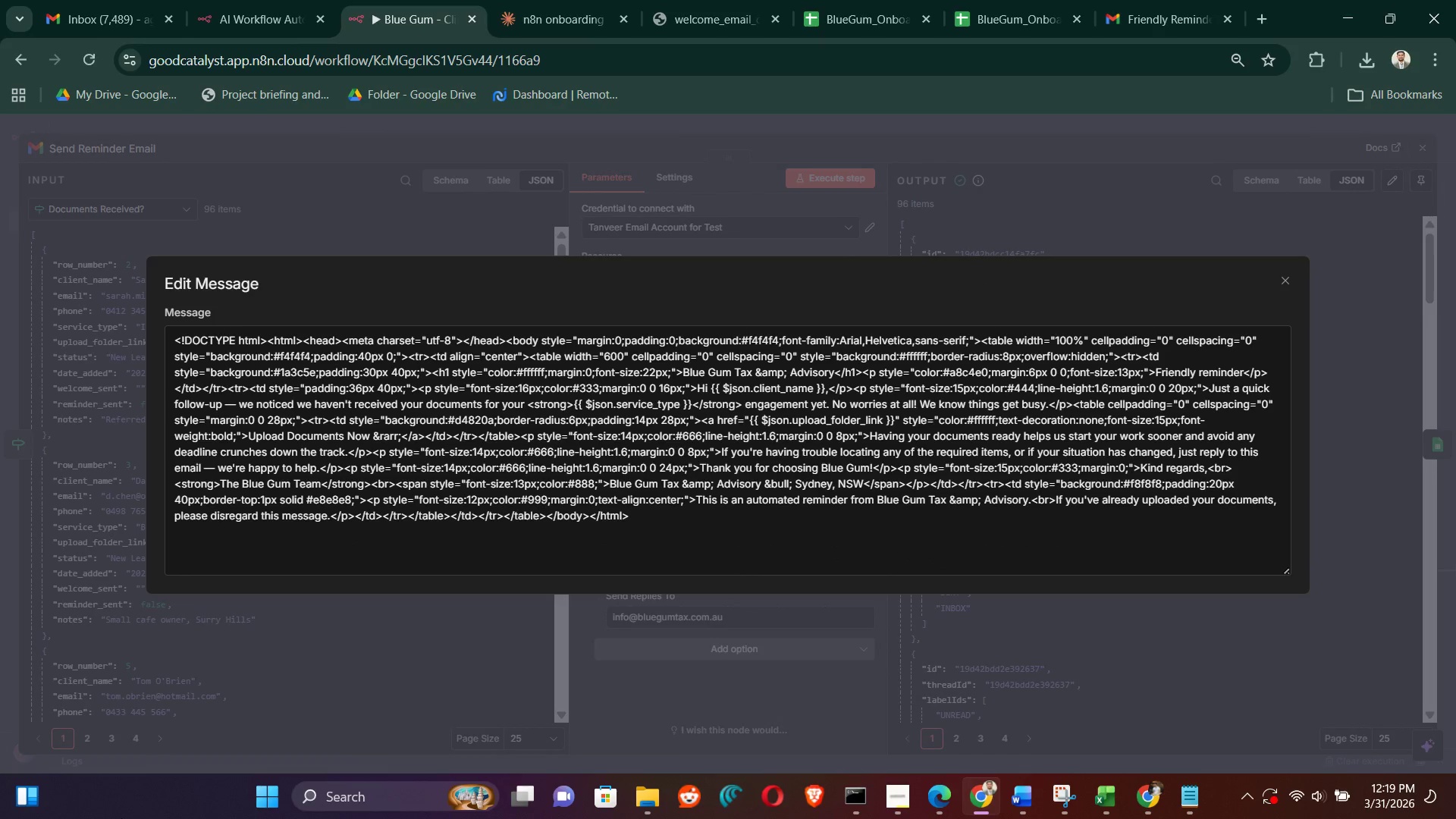 
wait(21.41)
 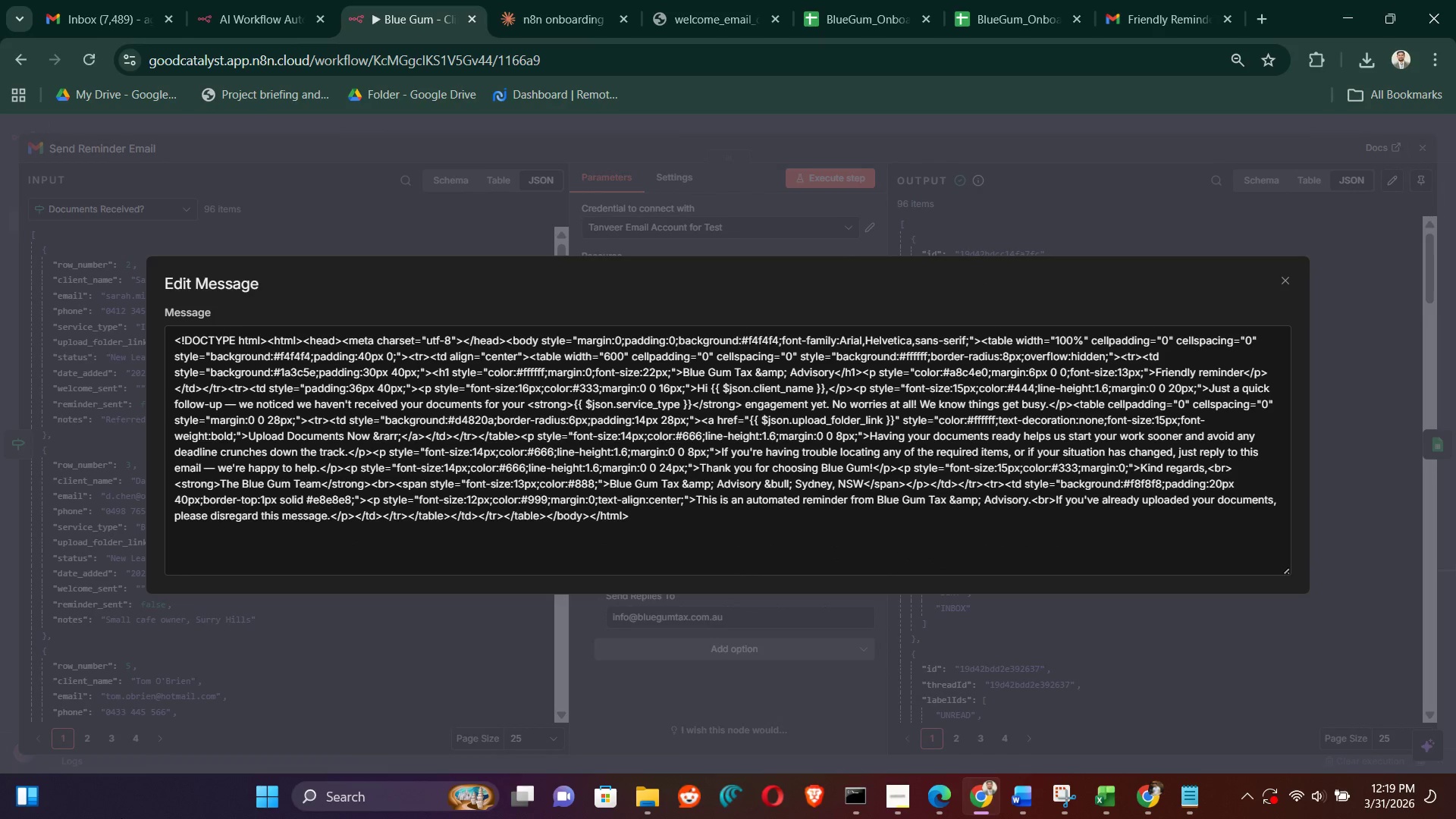 
left_click([1285, 279])
 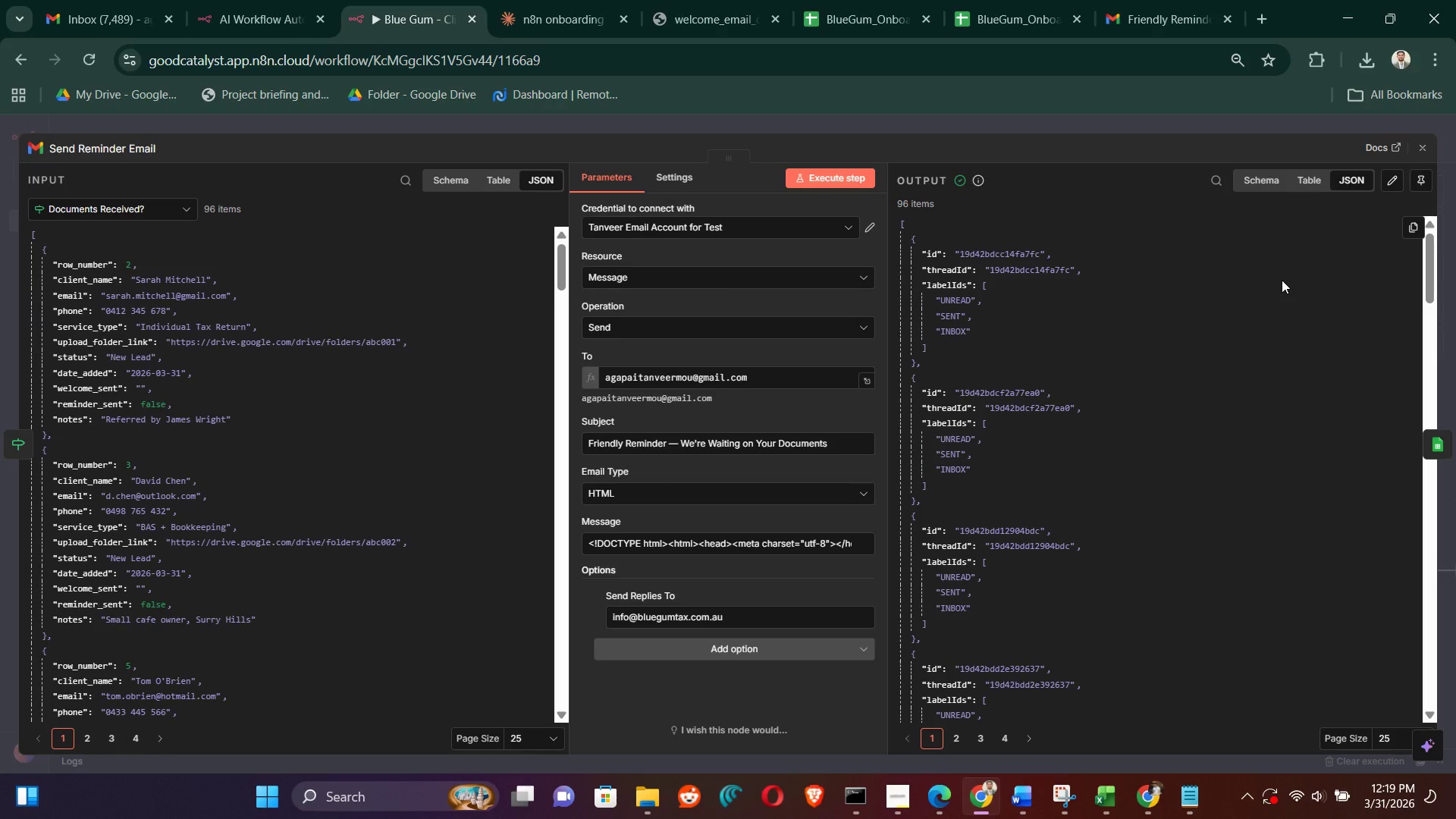 
scroll: coordinate [362, 408], scroll_direction: down, amount: 7.0
 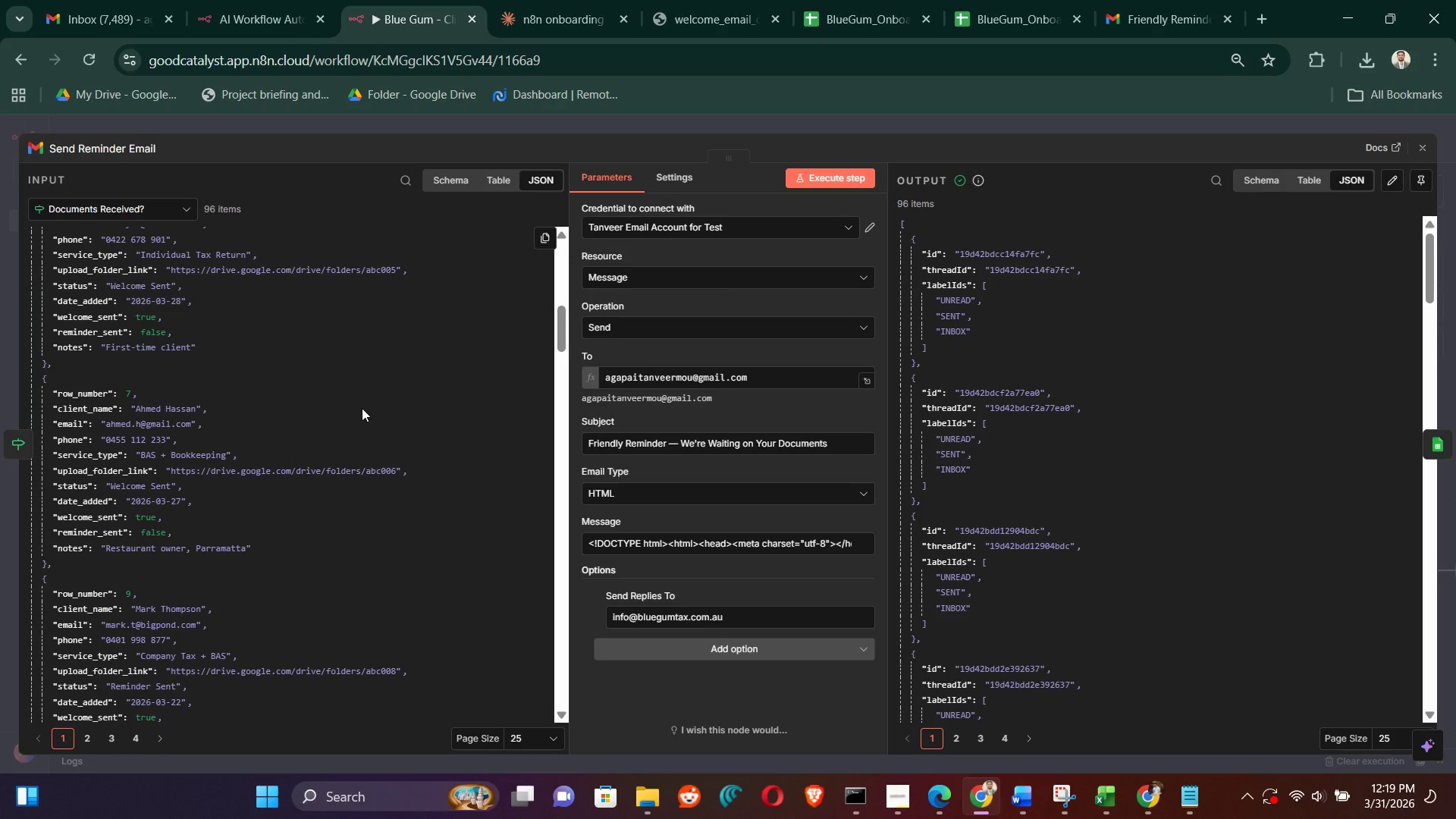 
wait(8.05)
 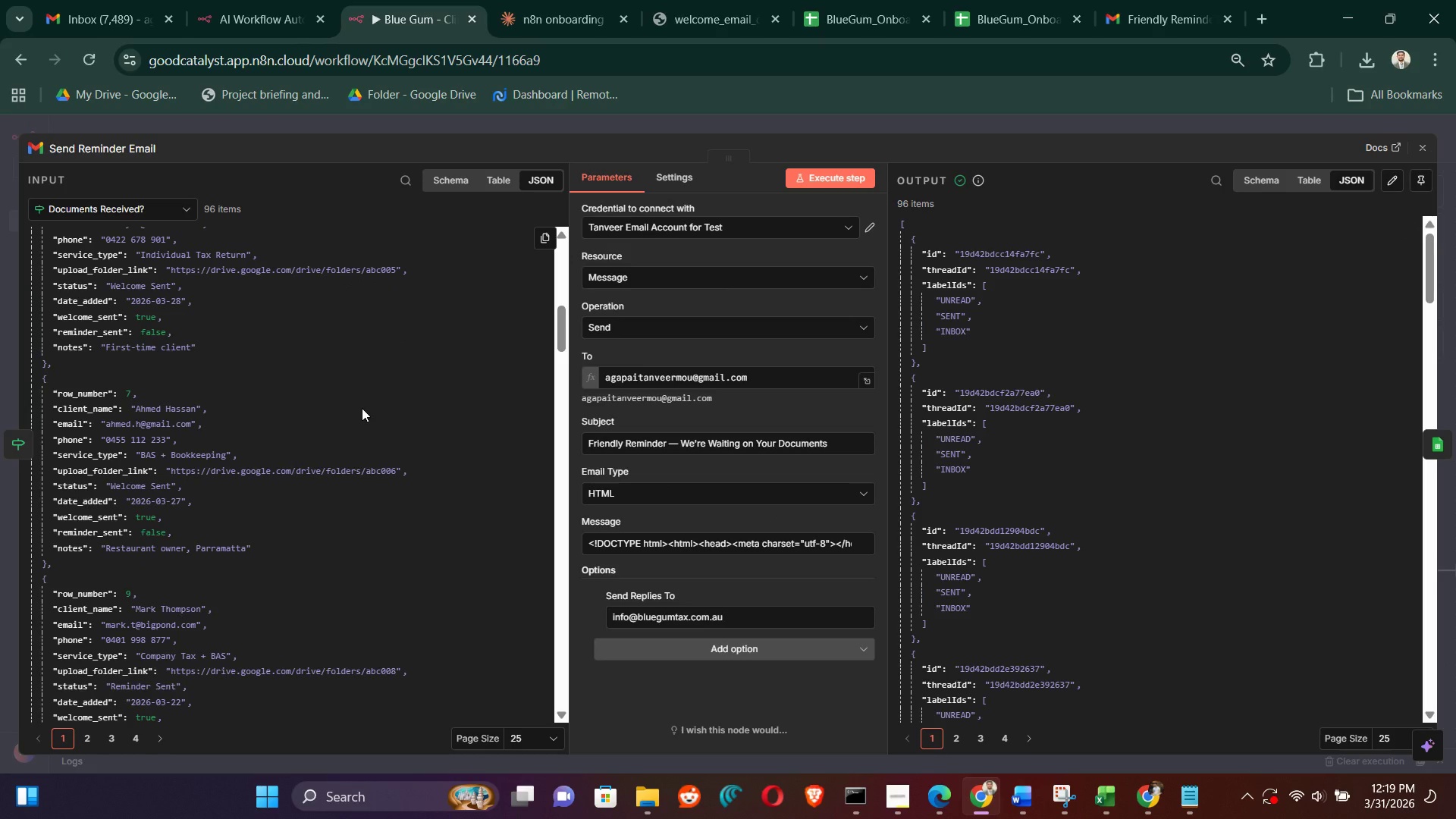 
left_click([866, 551])
 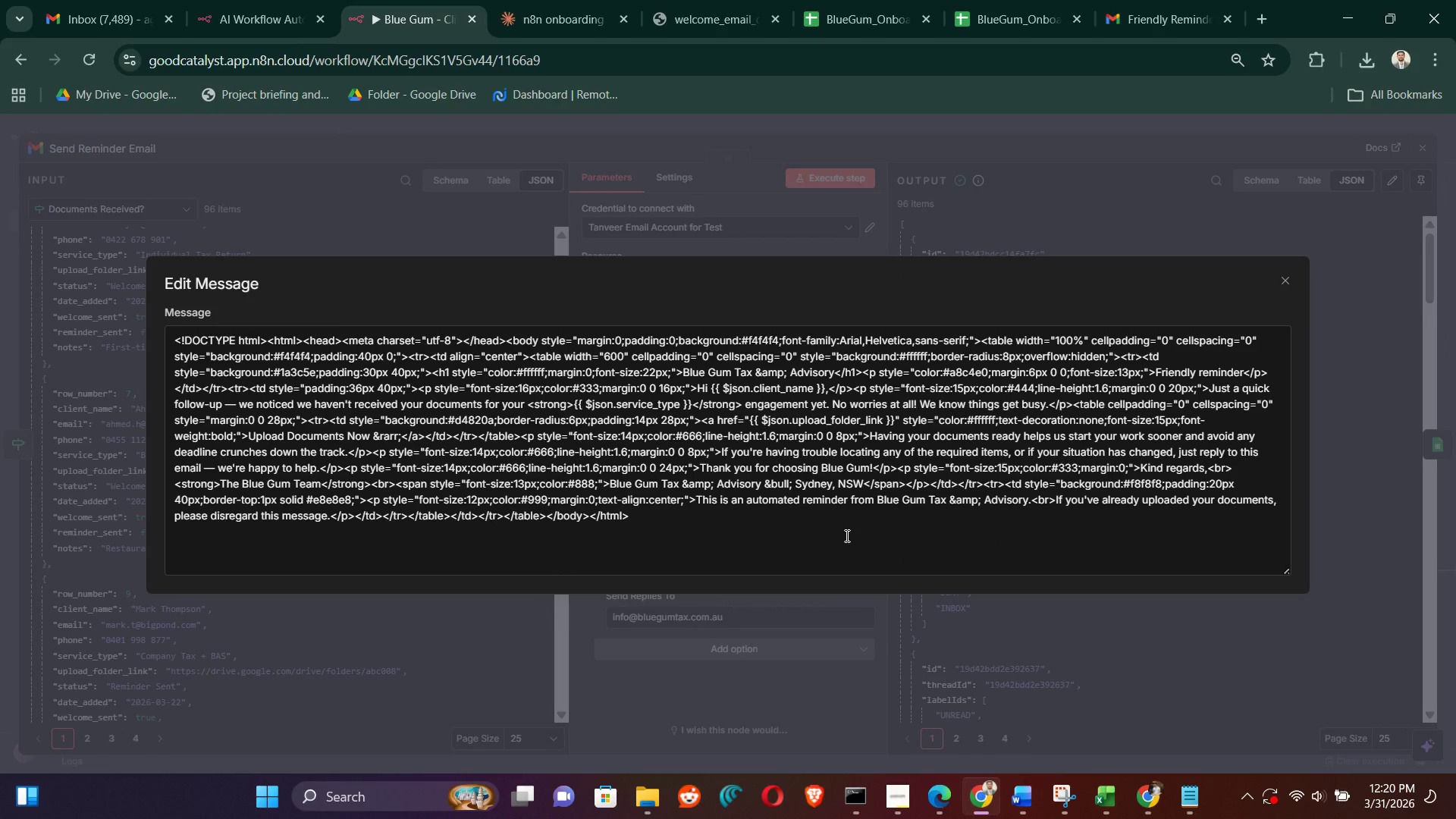 
wait(9.19)
 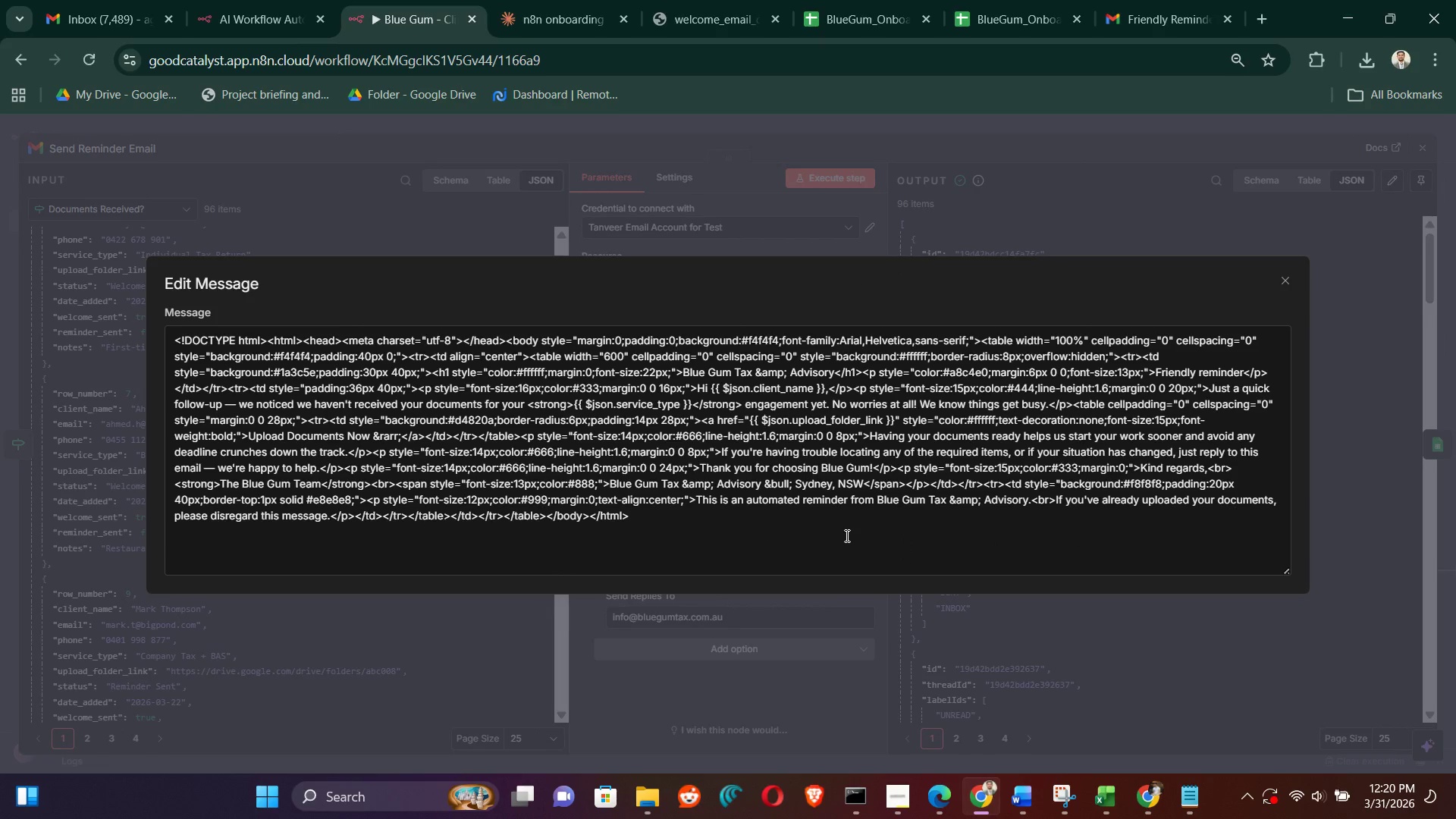 
left_click([1285, 285])
 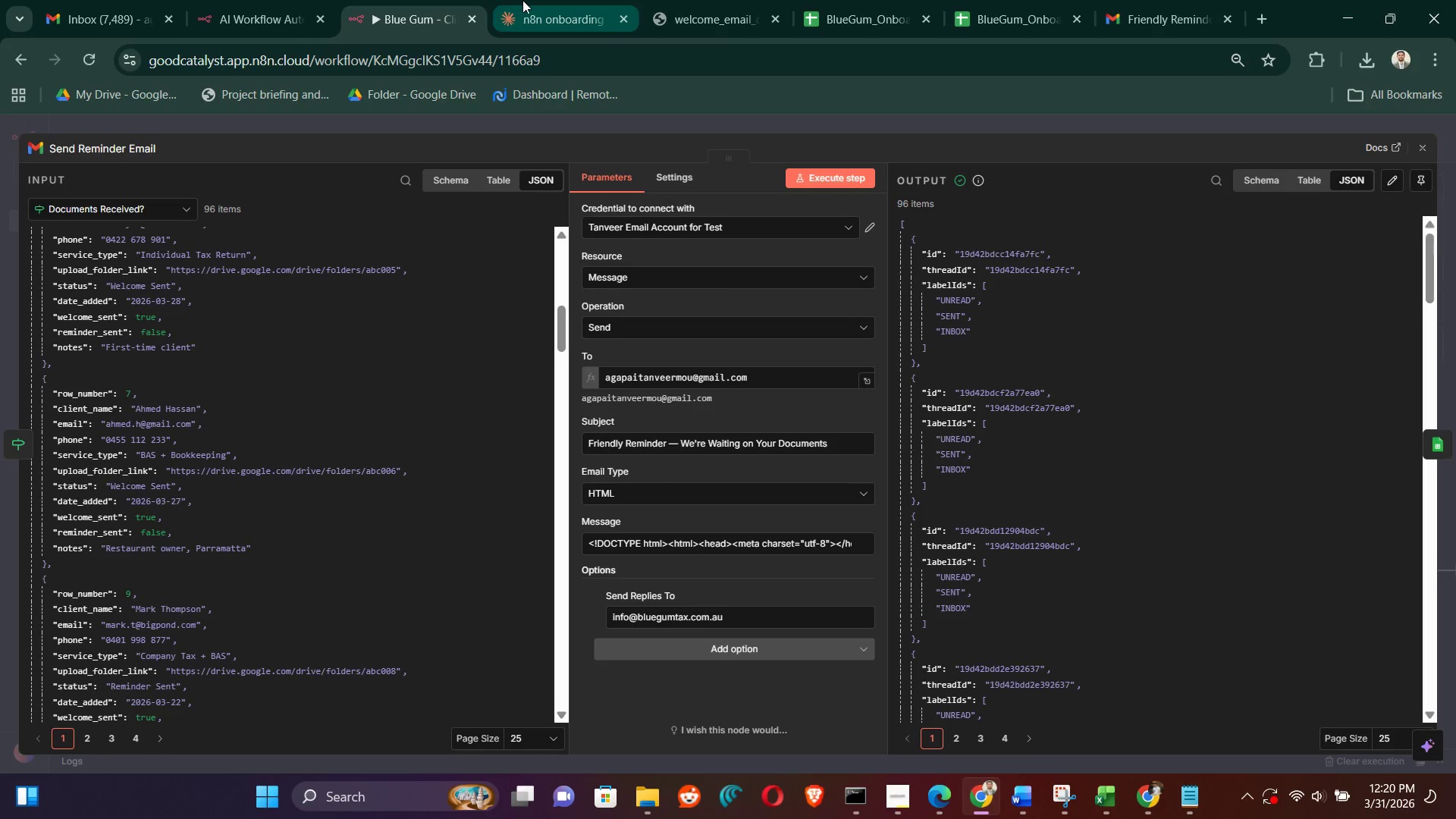 
left_click([530, 0])
 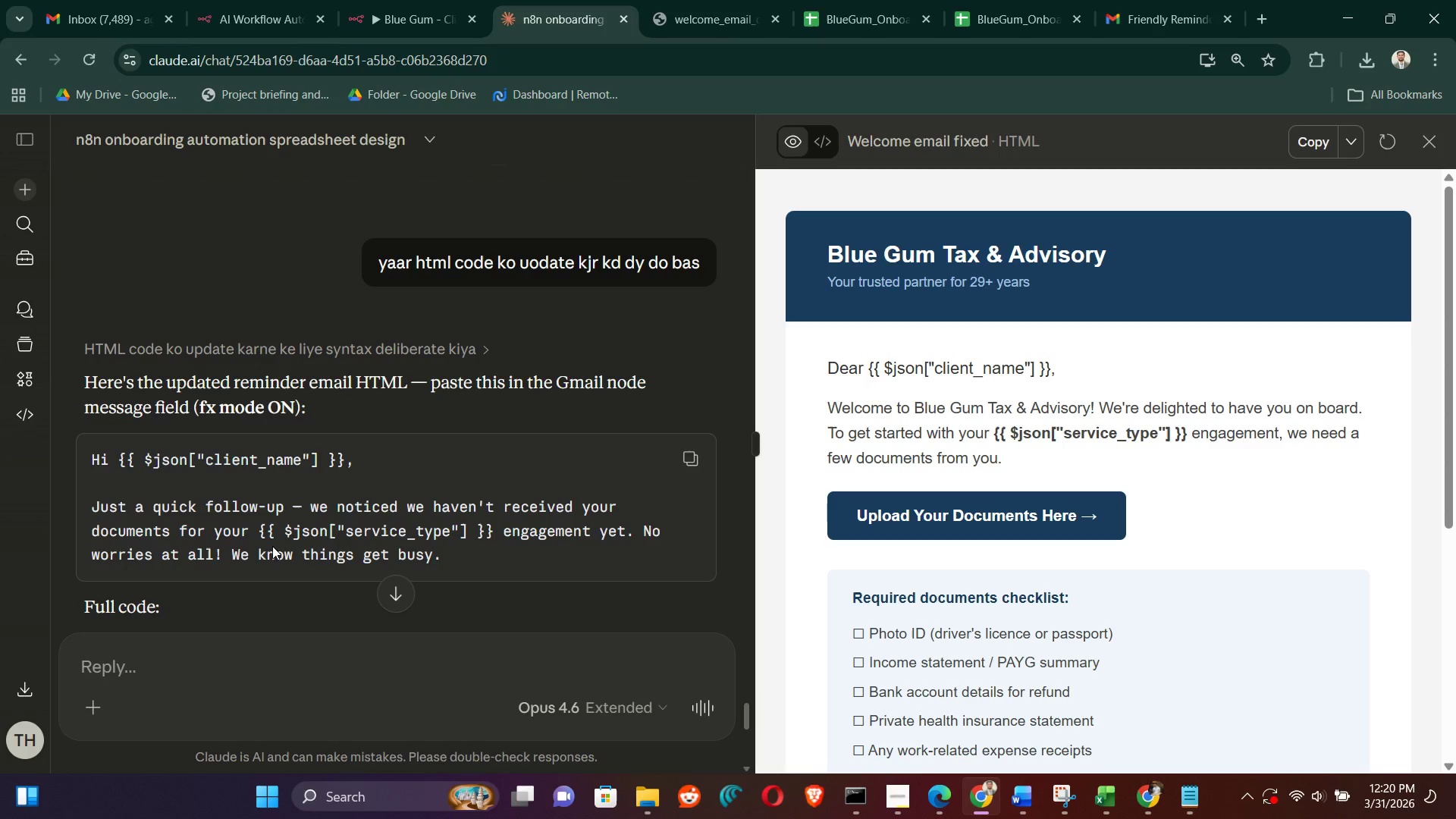 
scroll: coordinate [353, 427], scroll_direction: down, amount: 8.0
 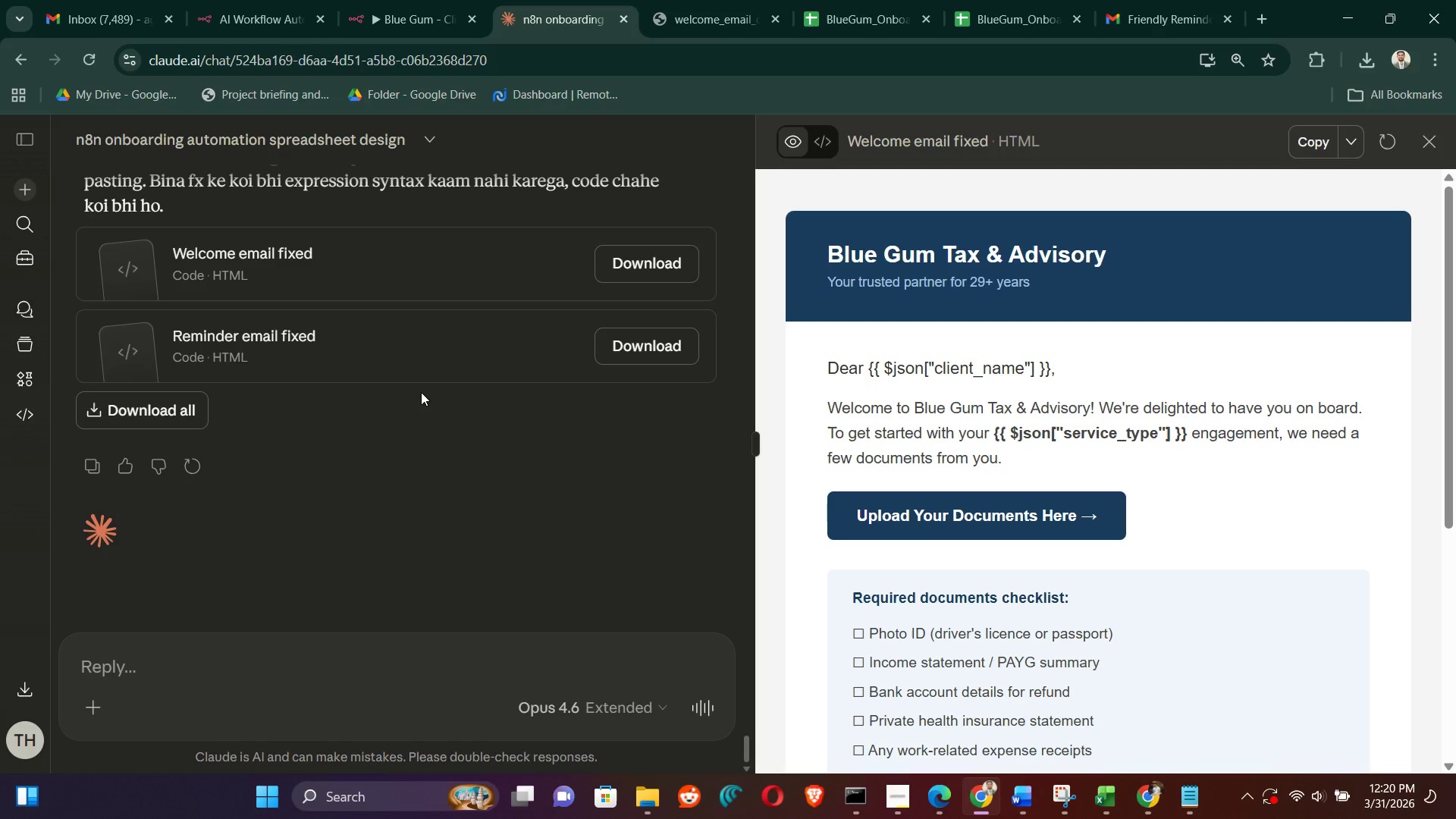 
wait(6.69)
 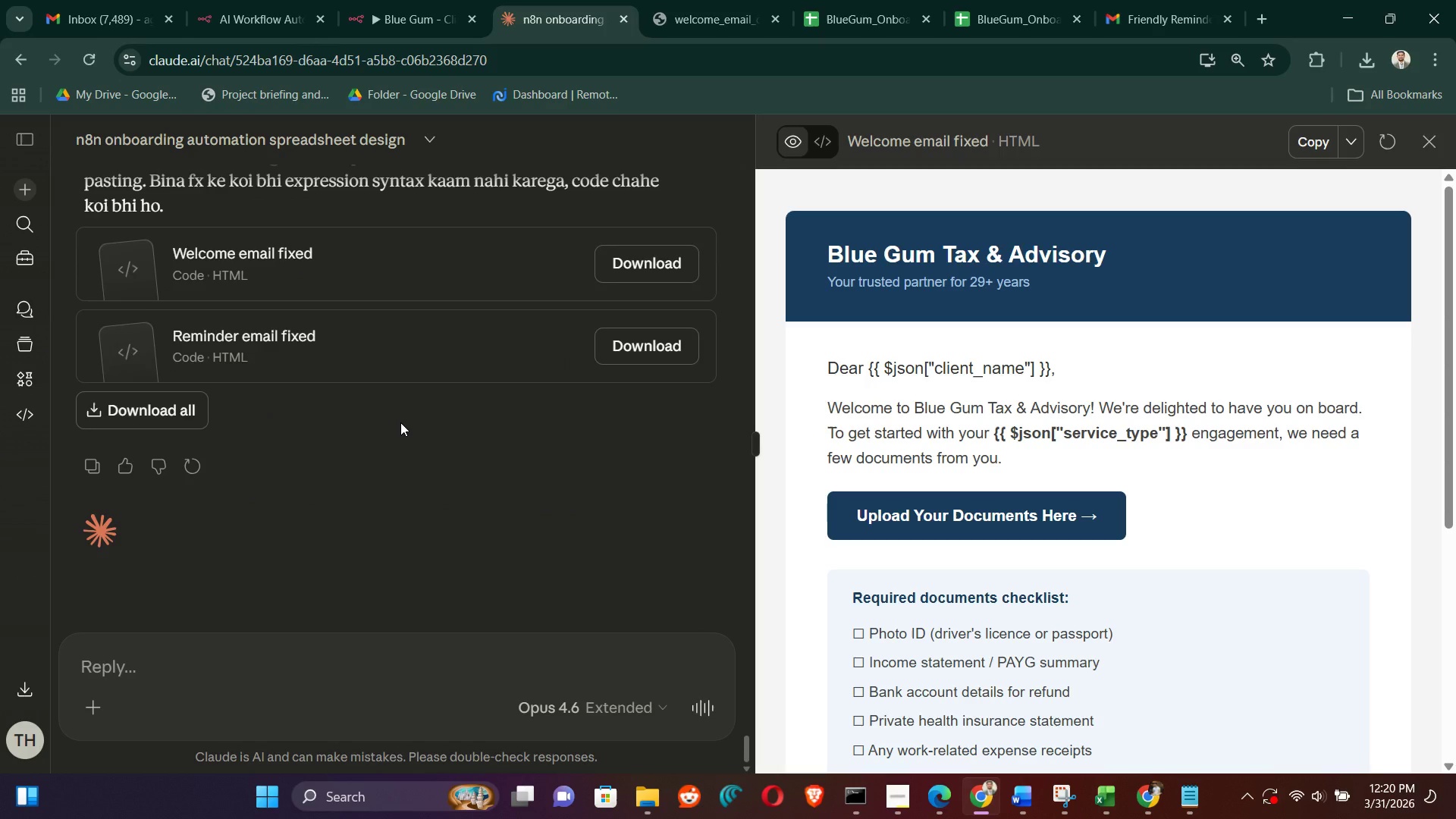 
left_click([421, 7])
 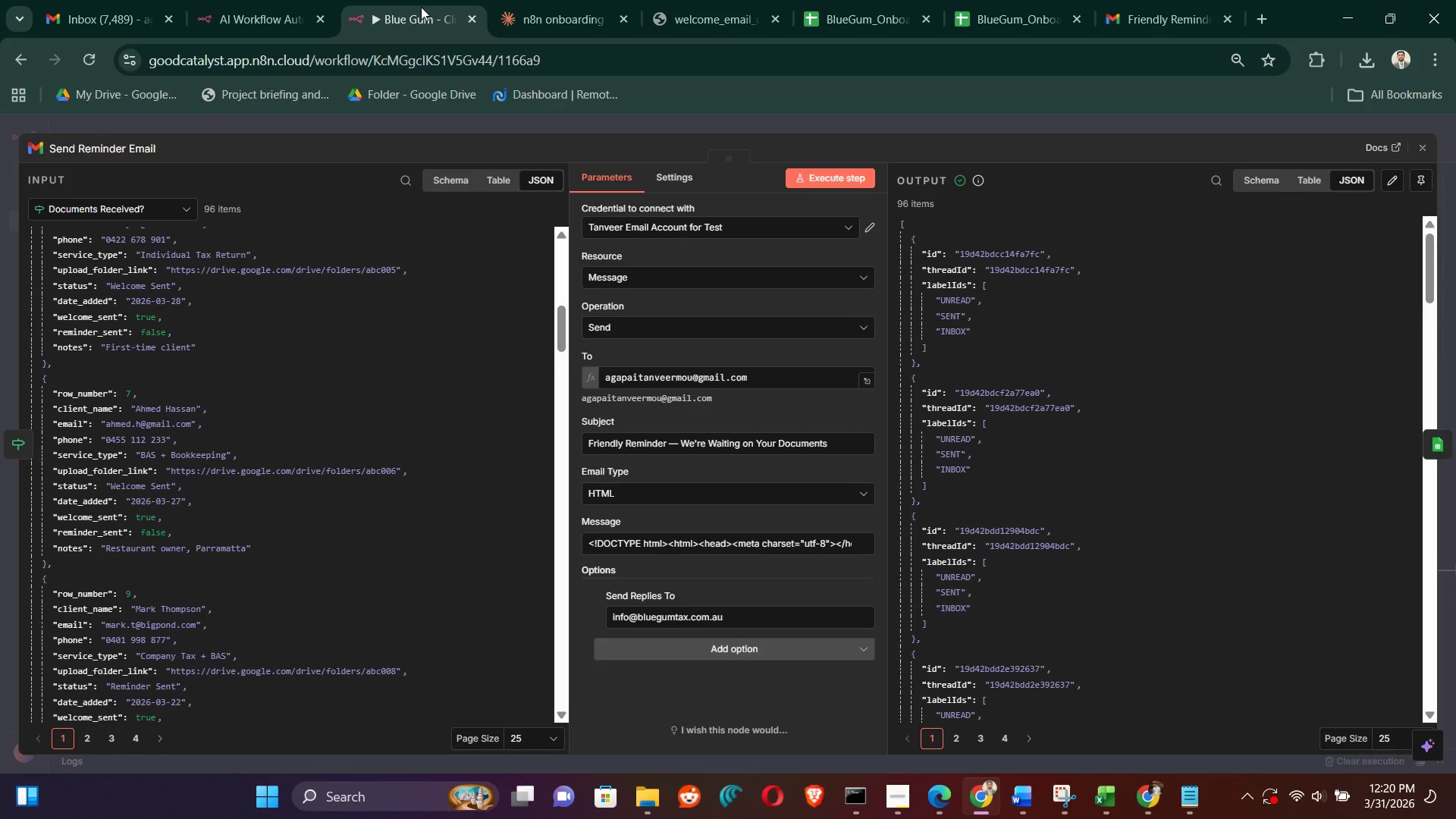 
left_click([535, 5])
 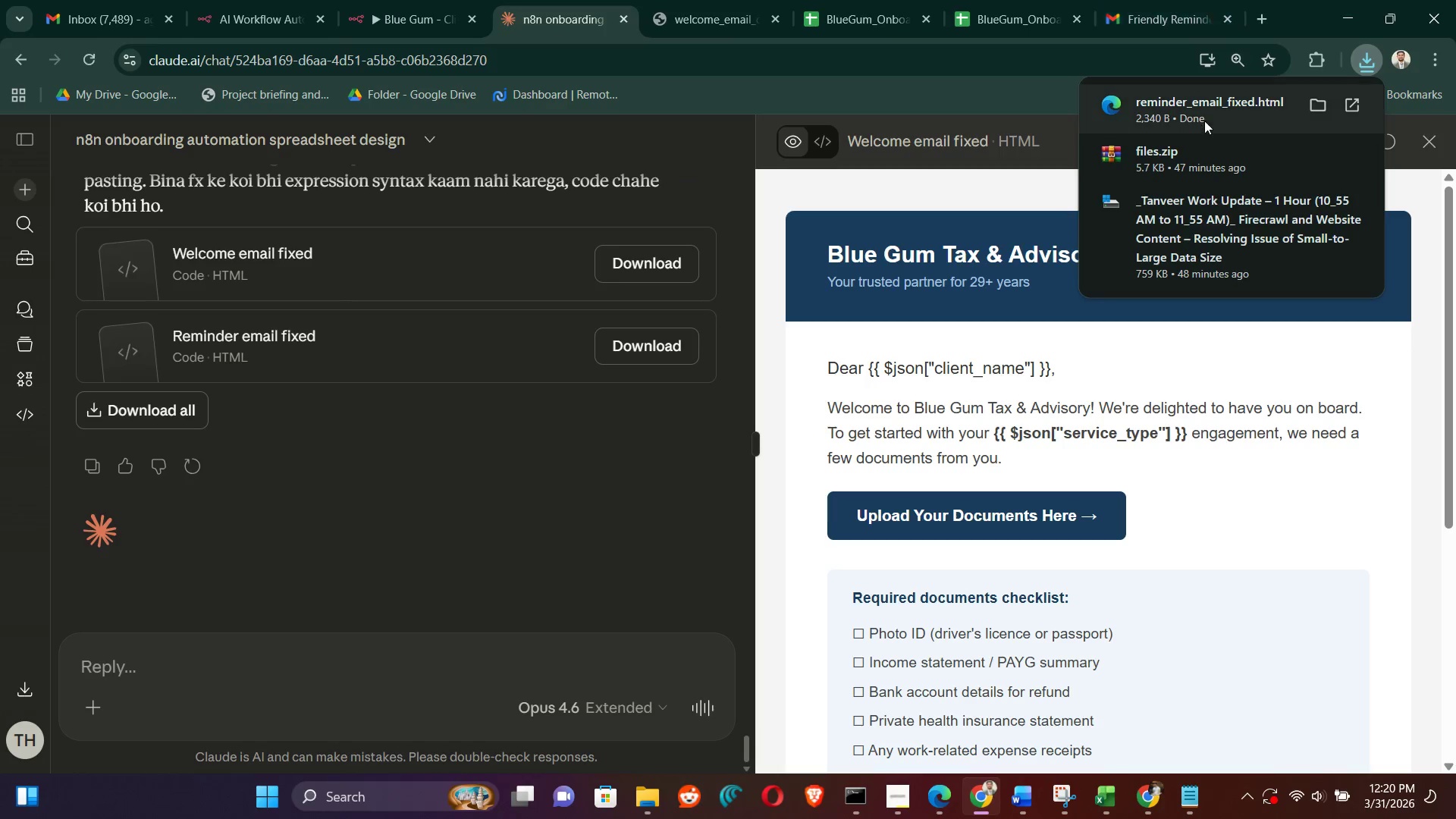 
wait(7.34)
 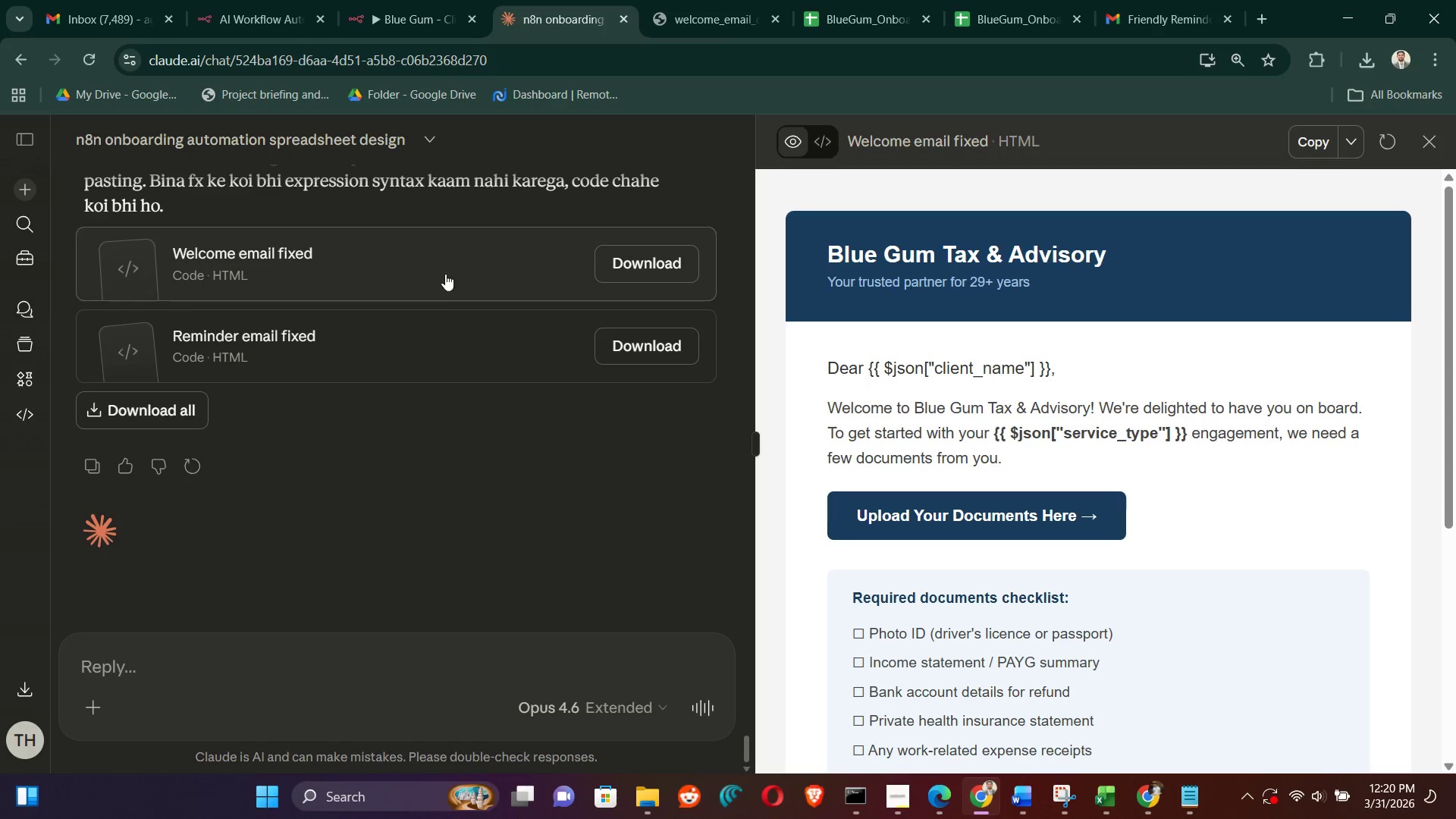 
left_click([1318, 103])
 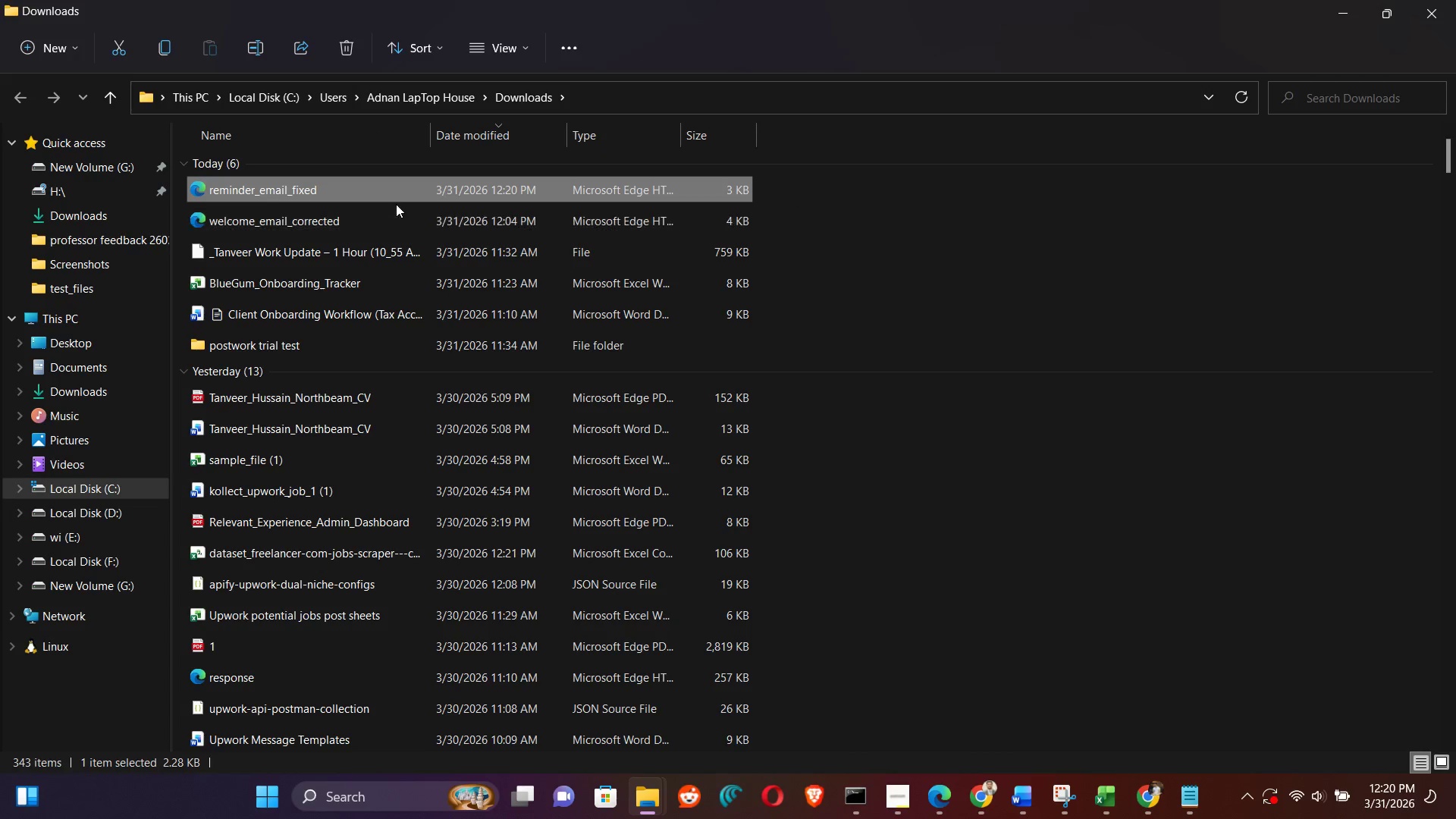 
right_click([416, 191])
 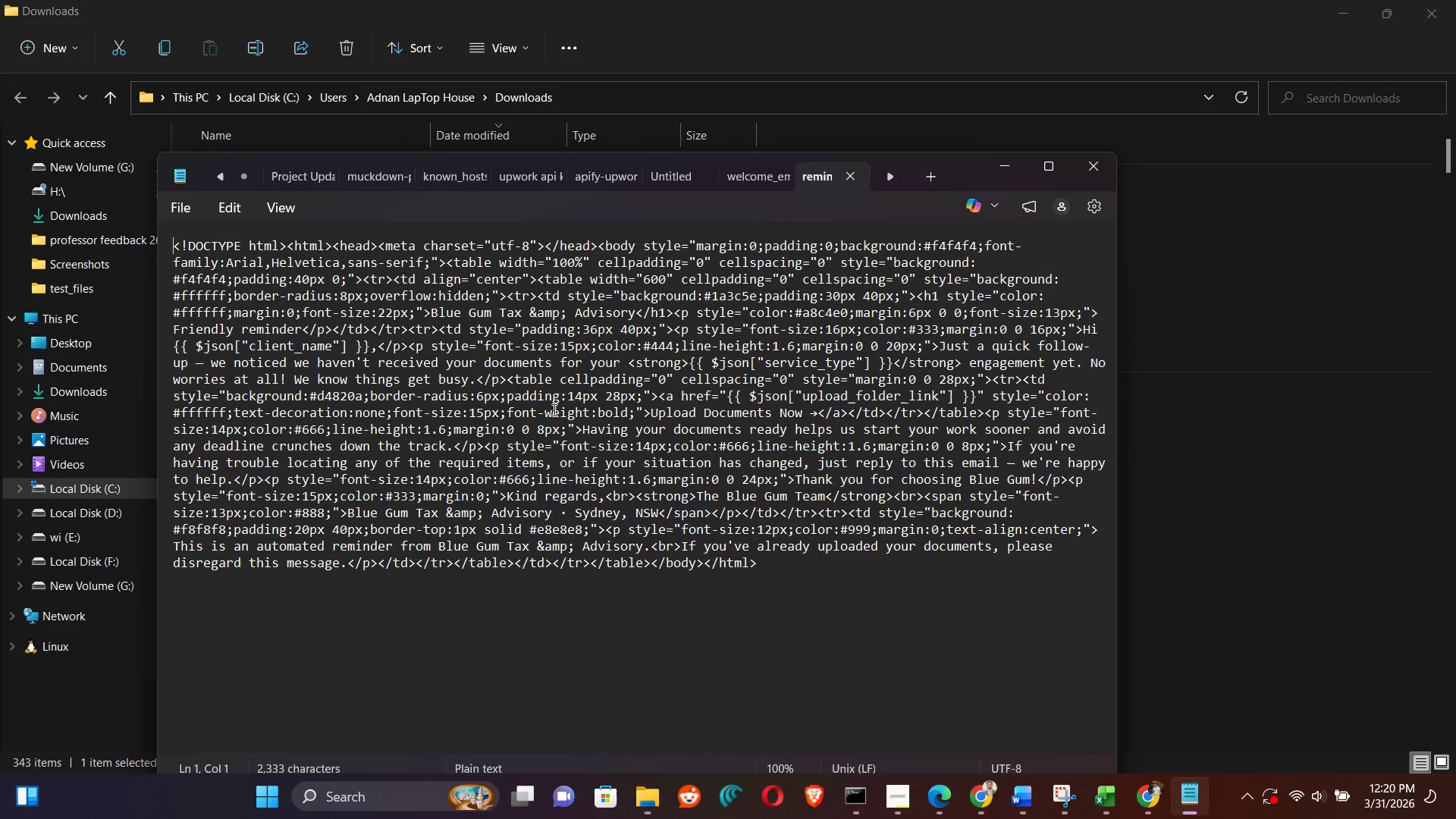 
left_click([775, 417])
 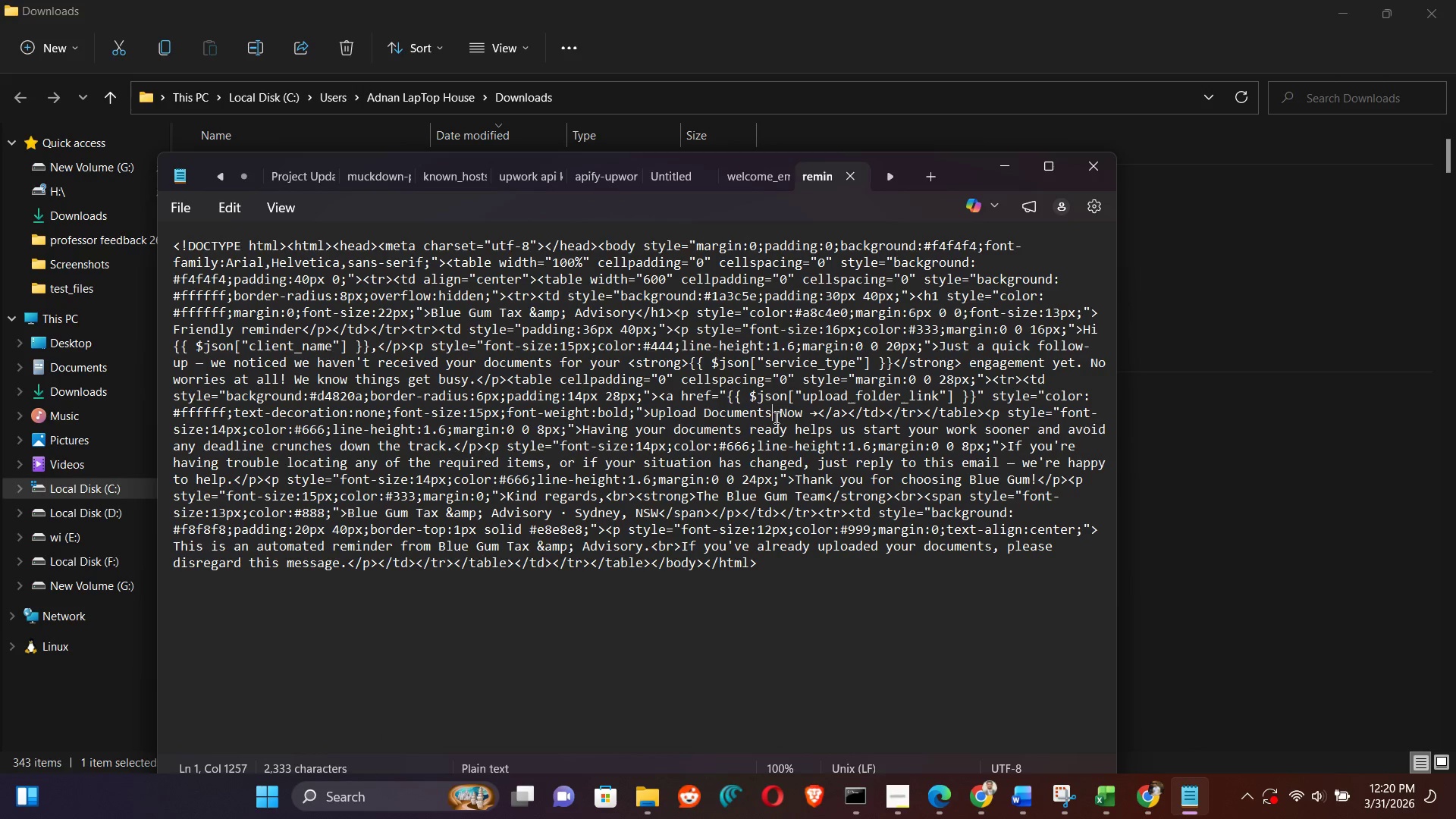 
key(Control+A)
 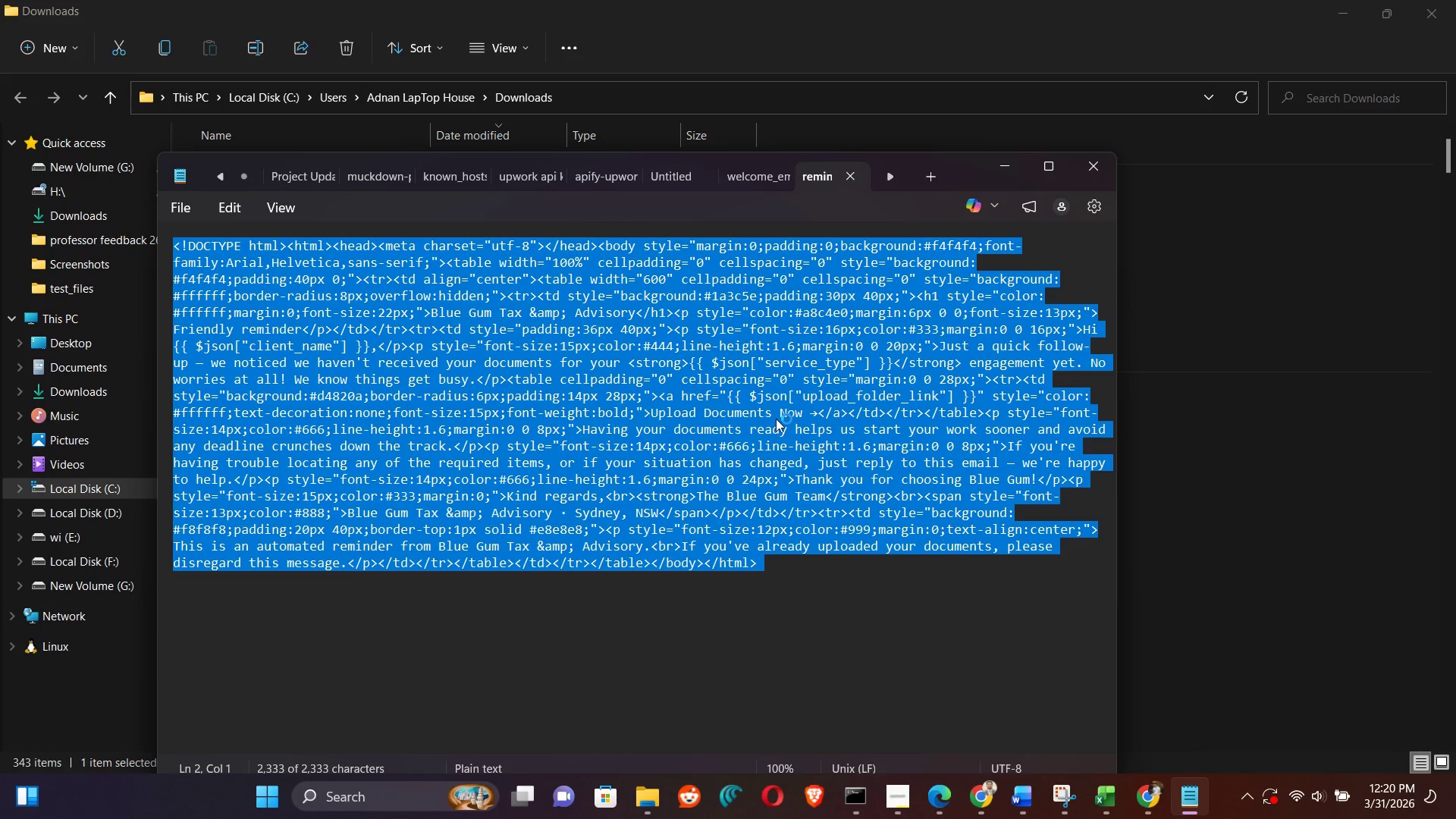 
key(Control+C)
 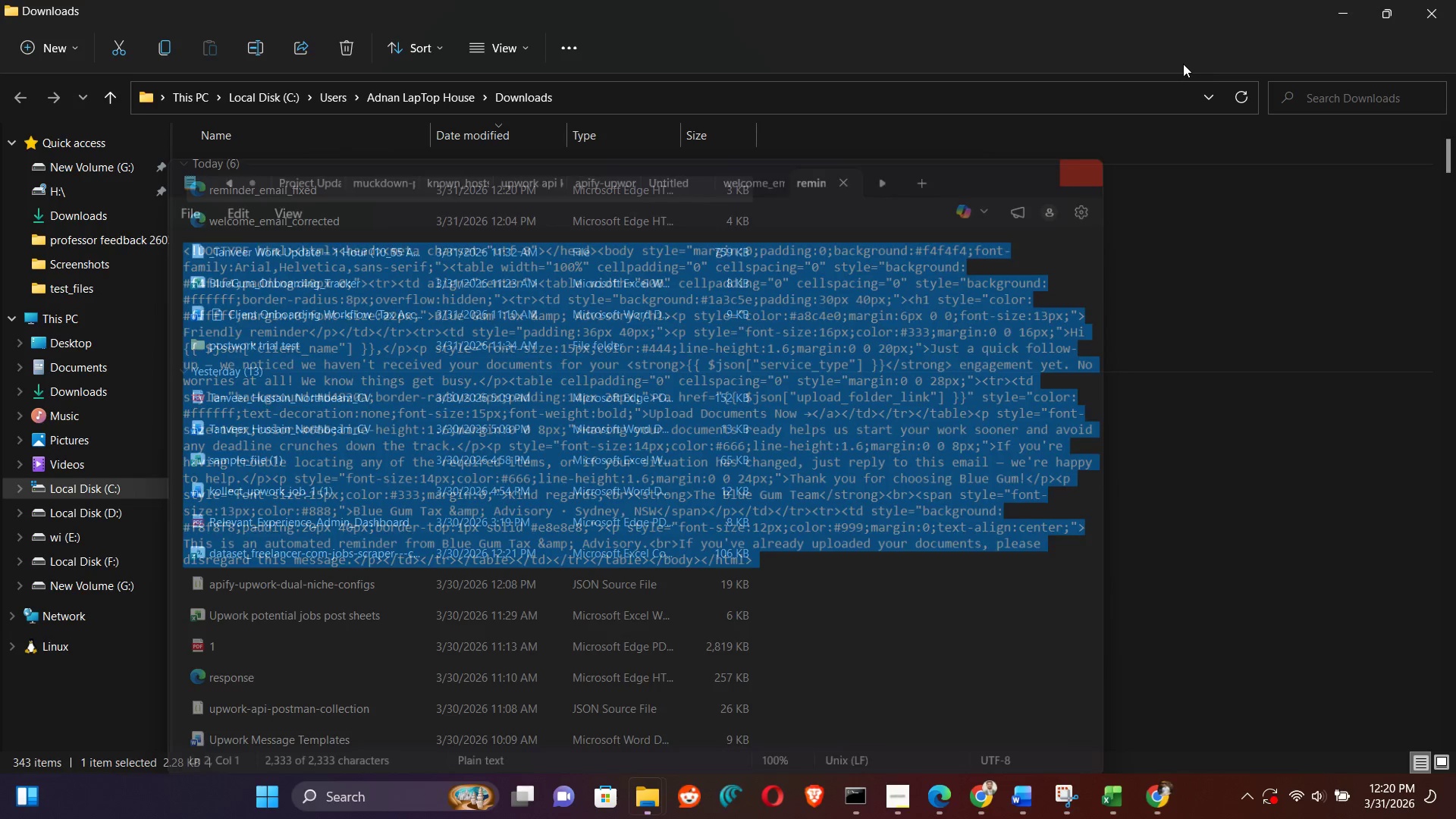 
left_click([1339, 18])
 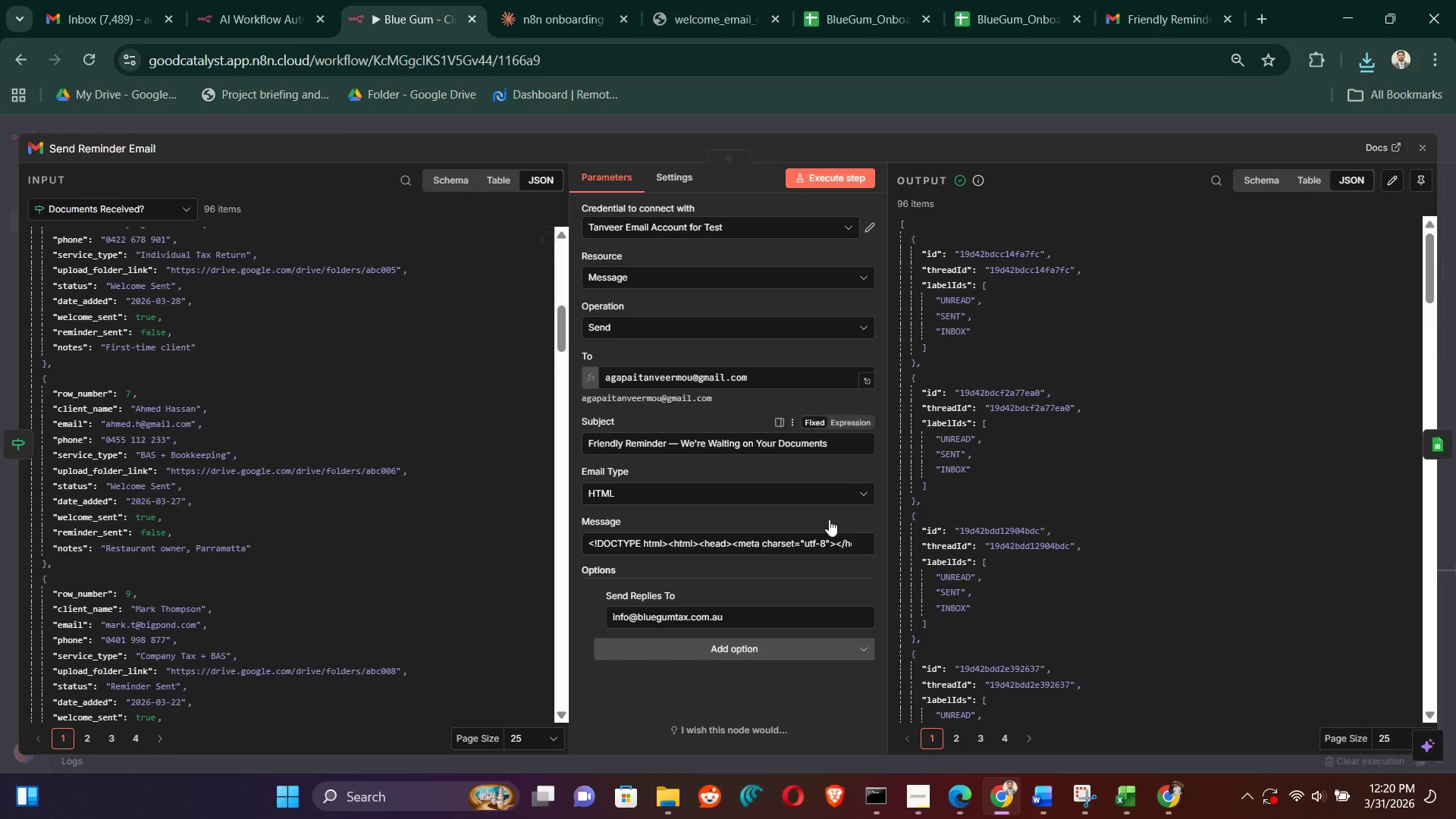 
left_click([872, 544])
 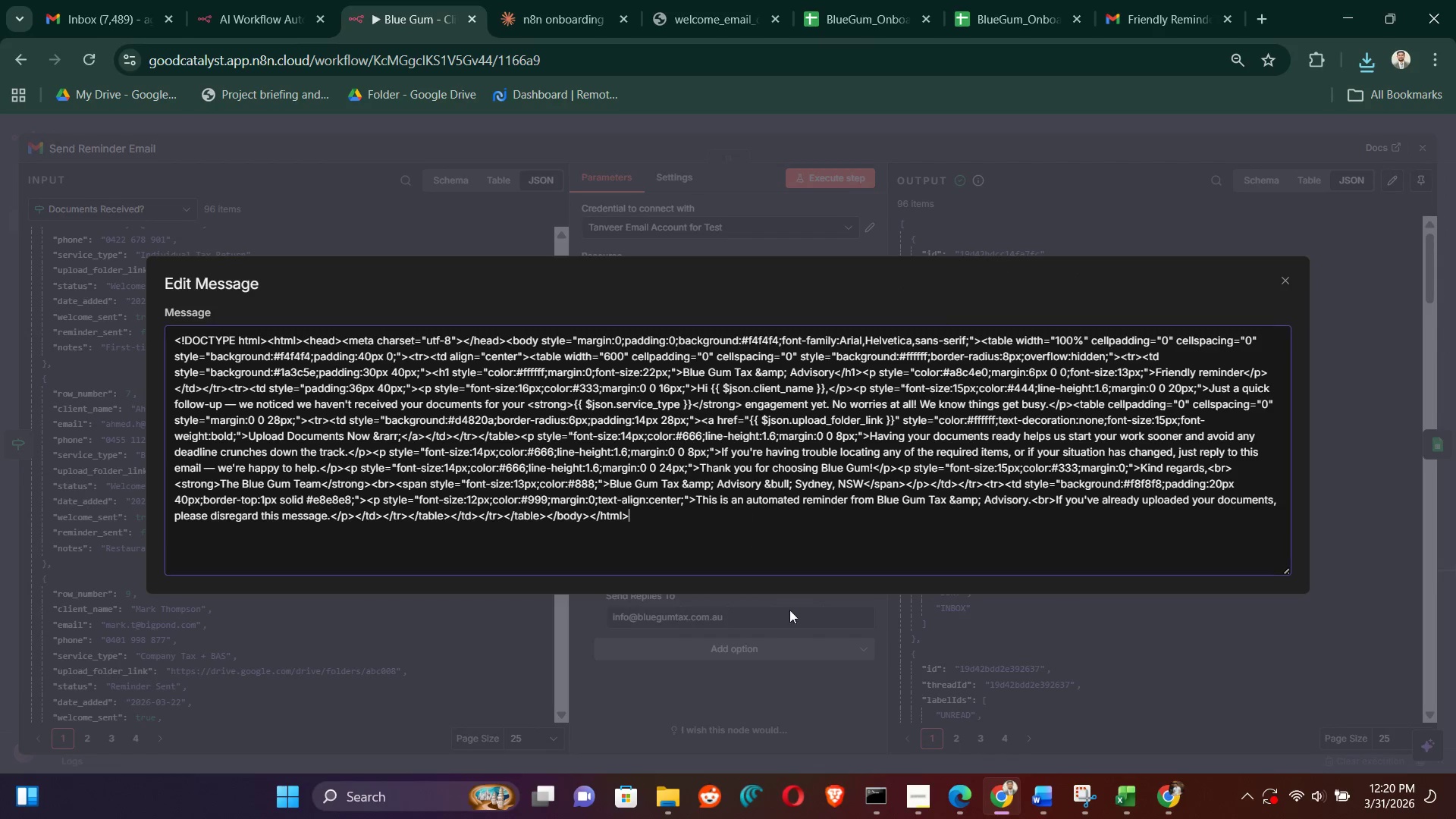 
left_click([901, 547])
 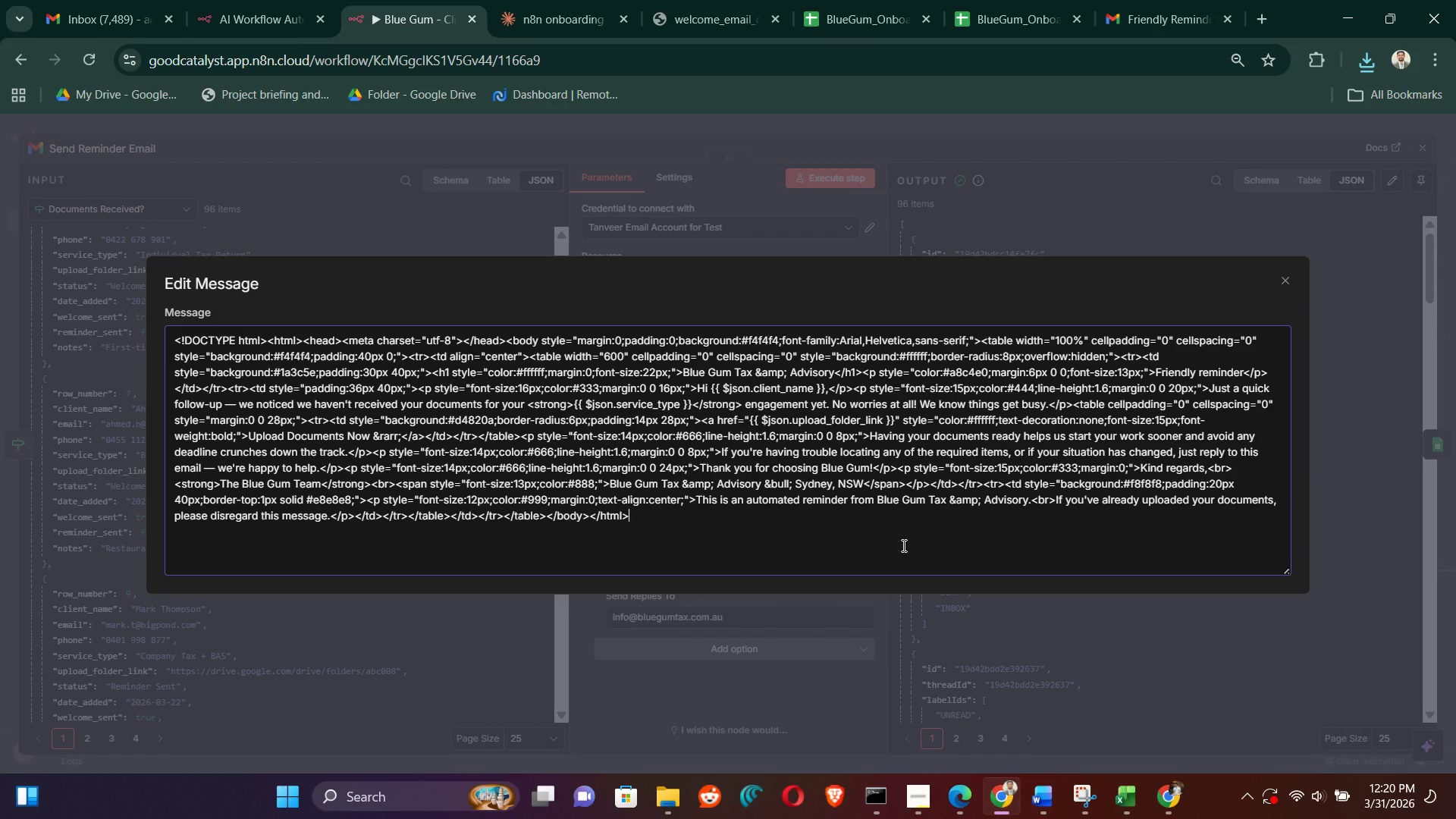 
key(Control+A)
 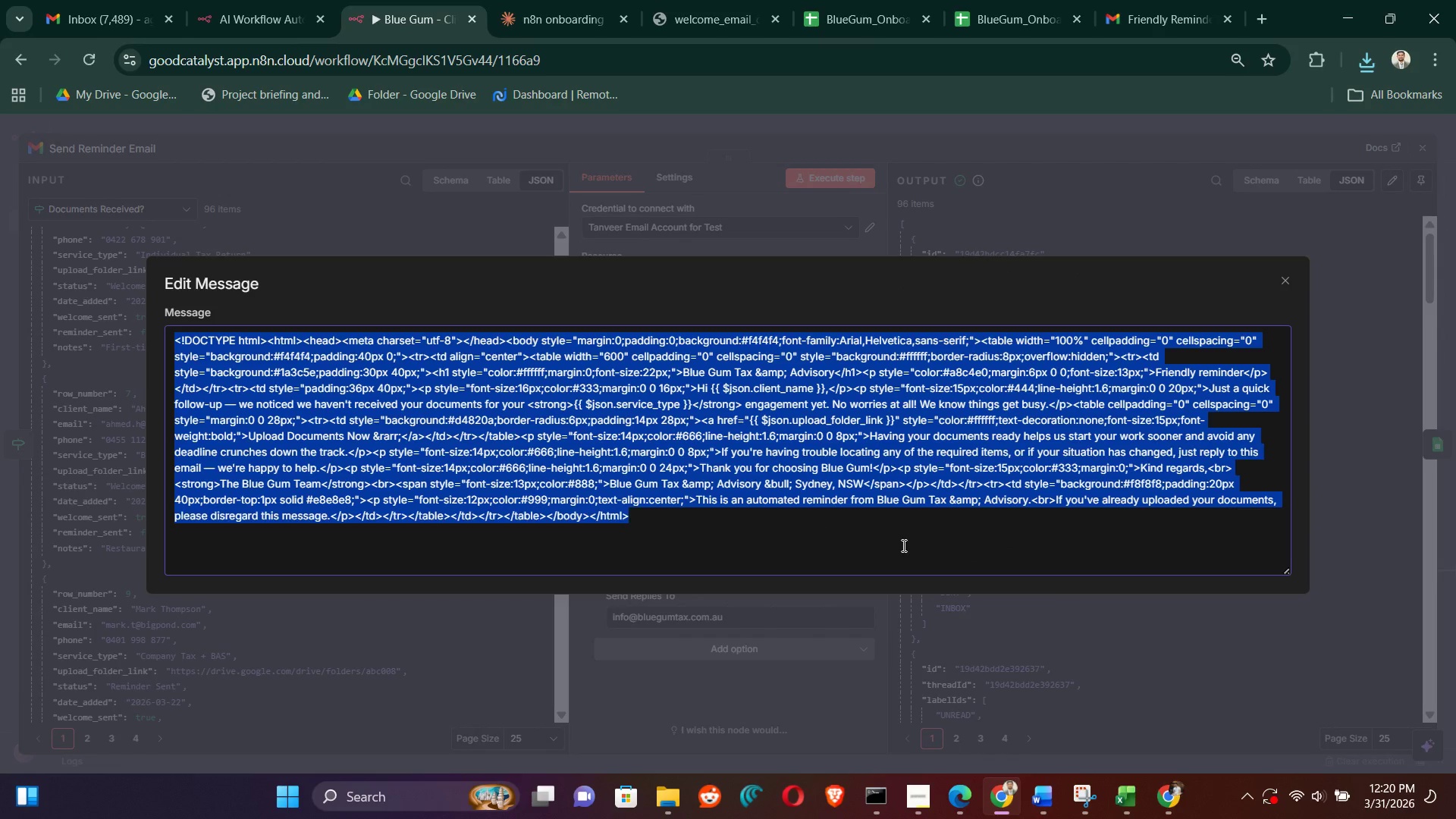 
key(Backspace)
 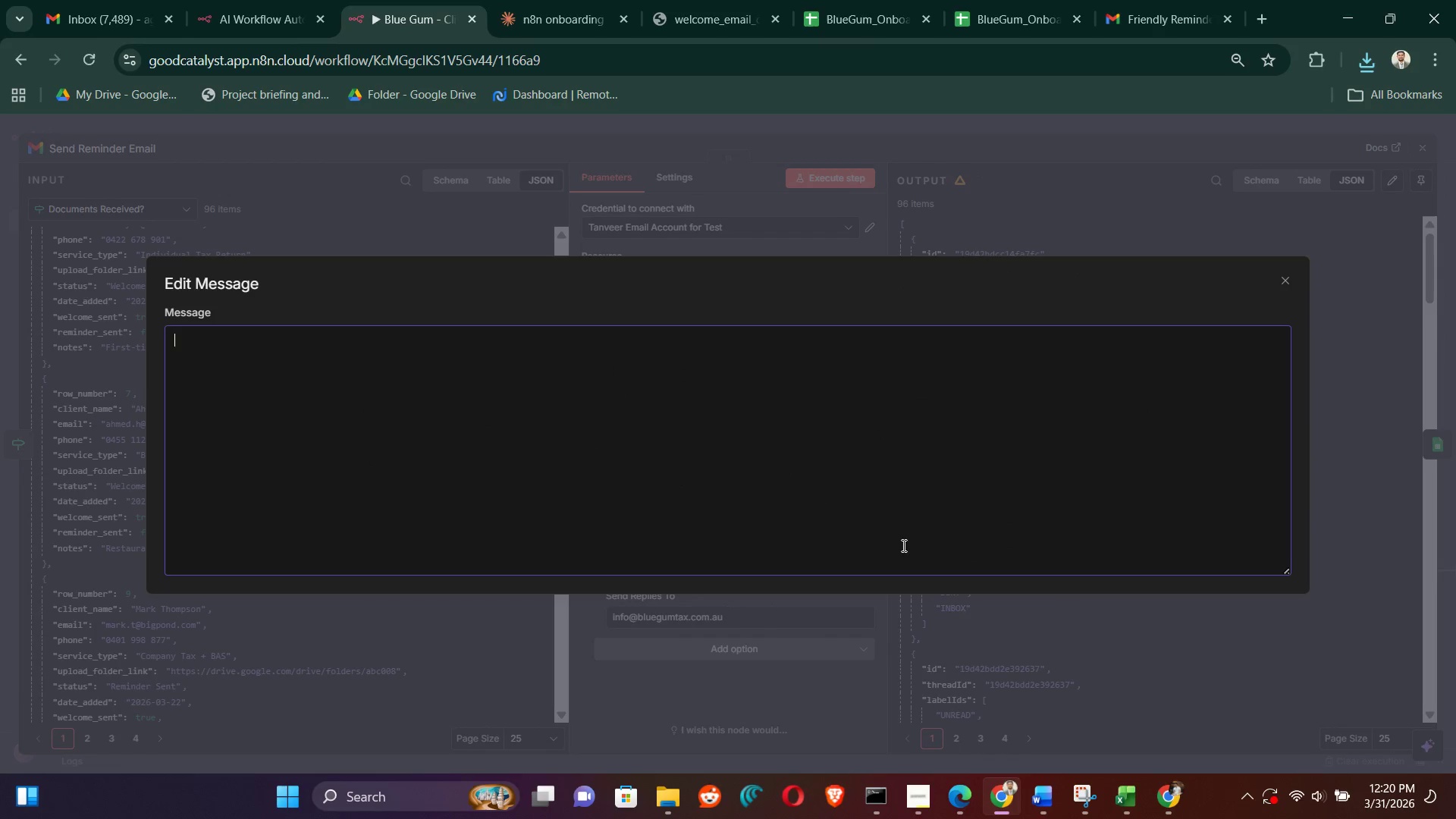 
key(Control+V)
 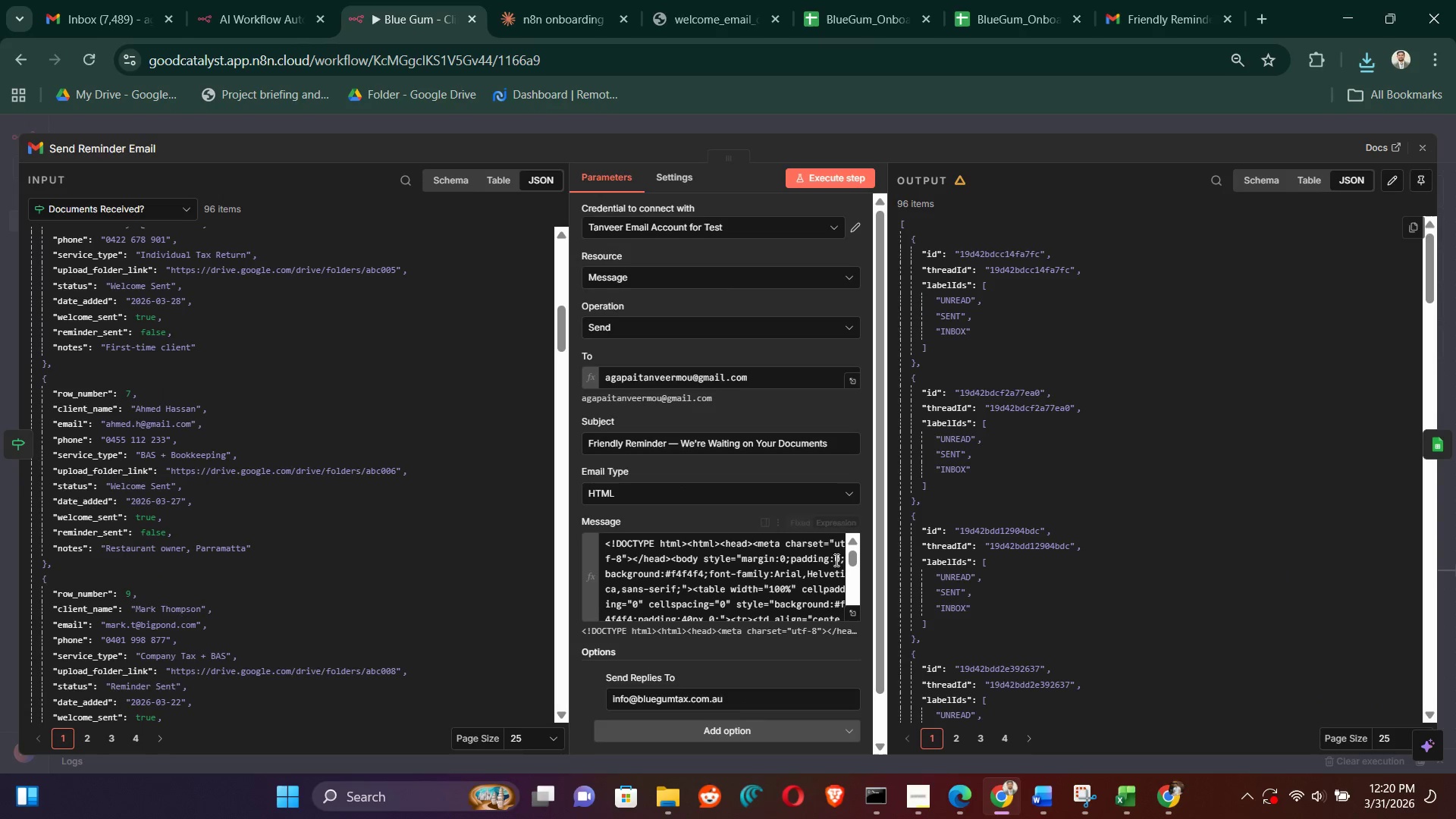 
scroll: coordinate [771, 562], scroll_direction: down, amount: 10.0
 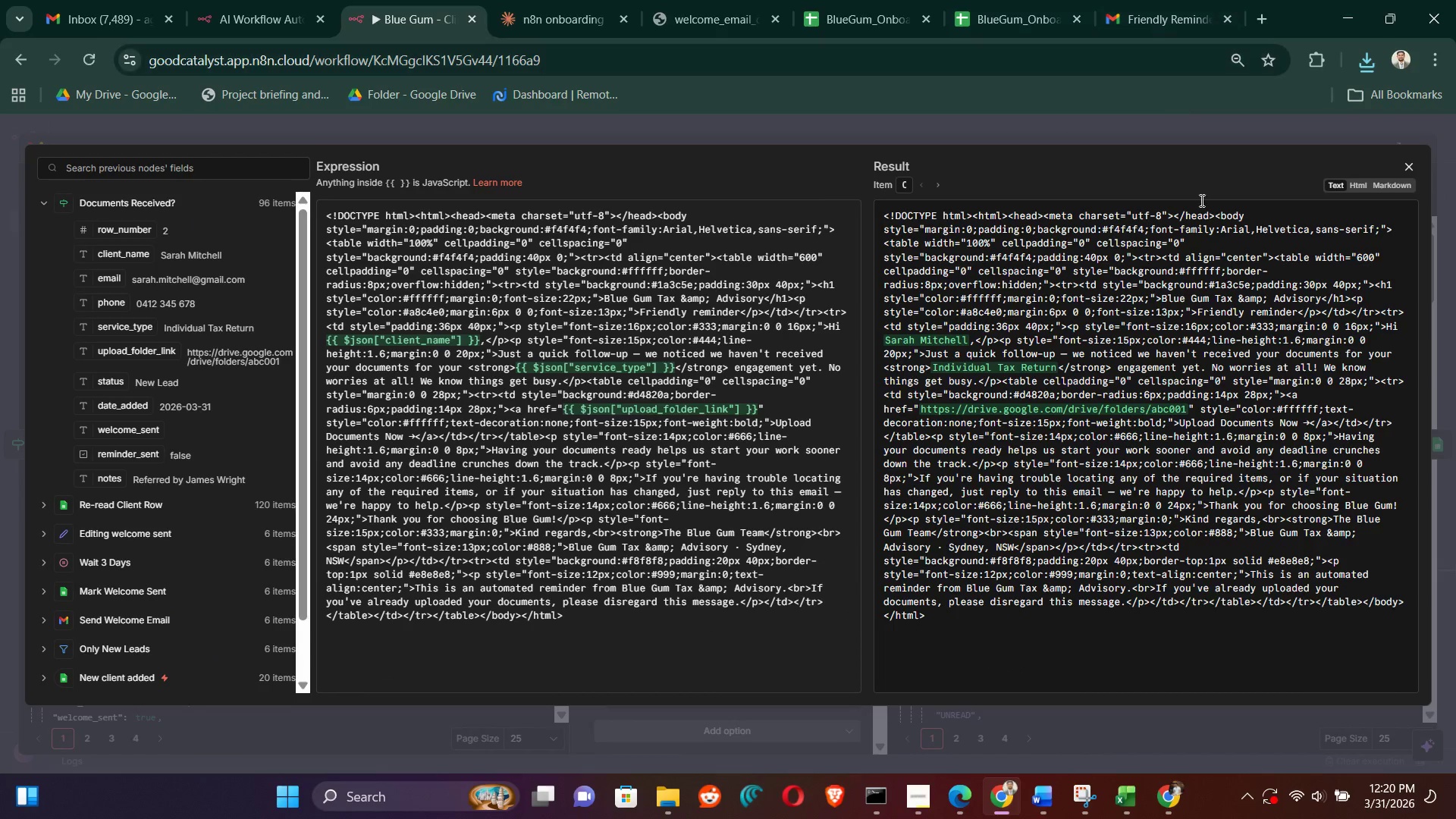 
left_click([1414, 165])
 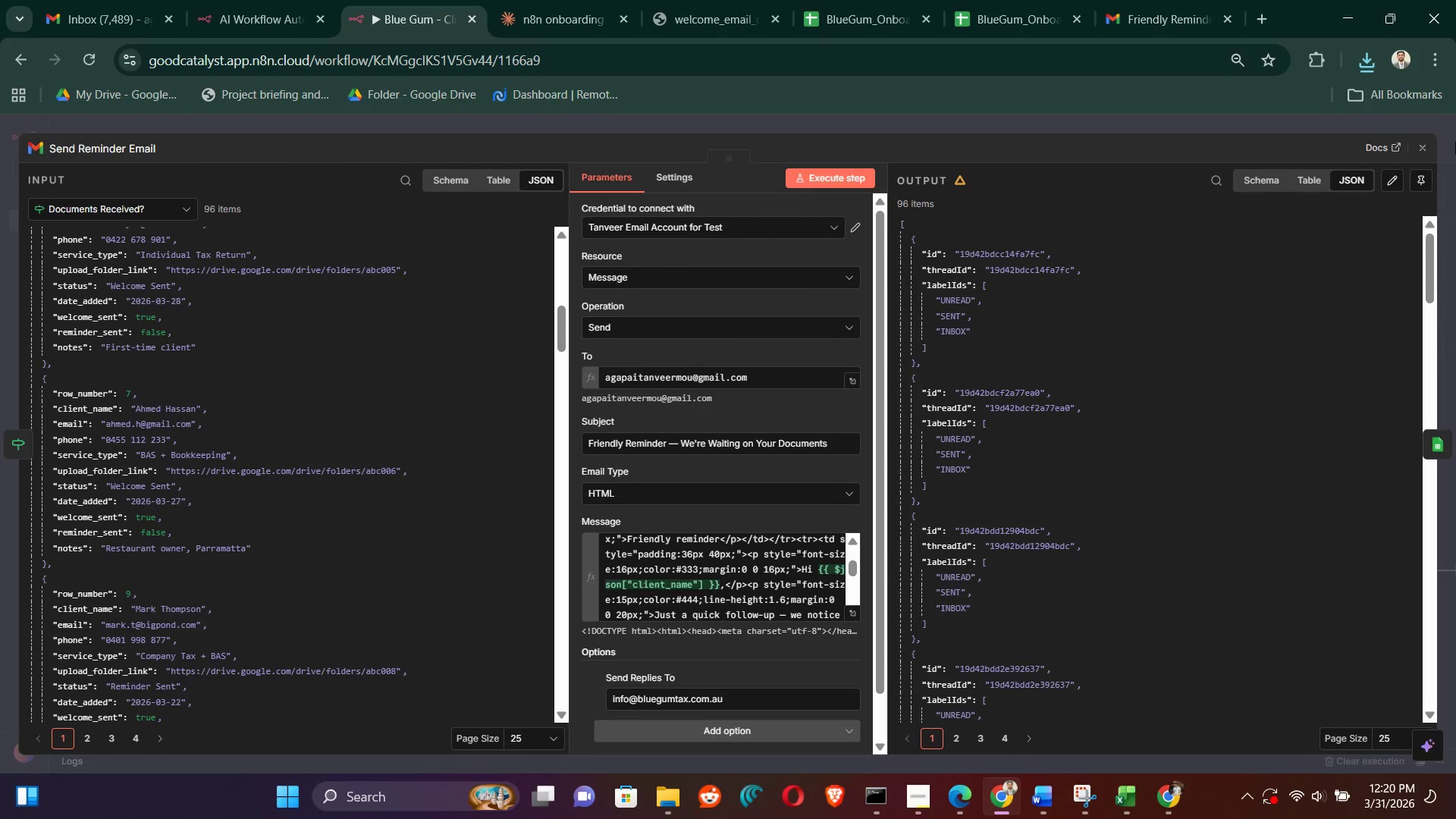 
left_click([1425, 149])
 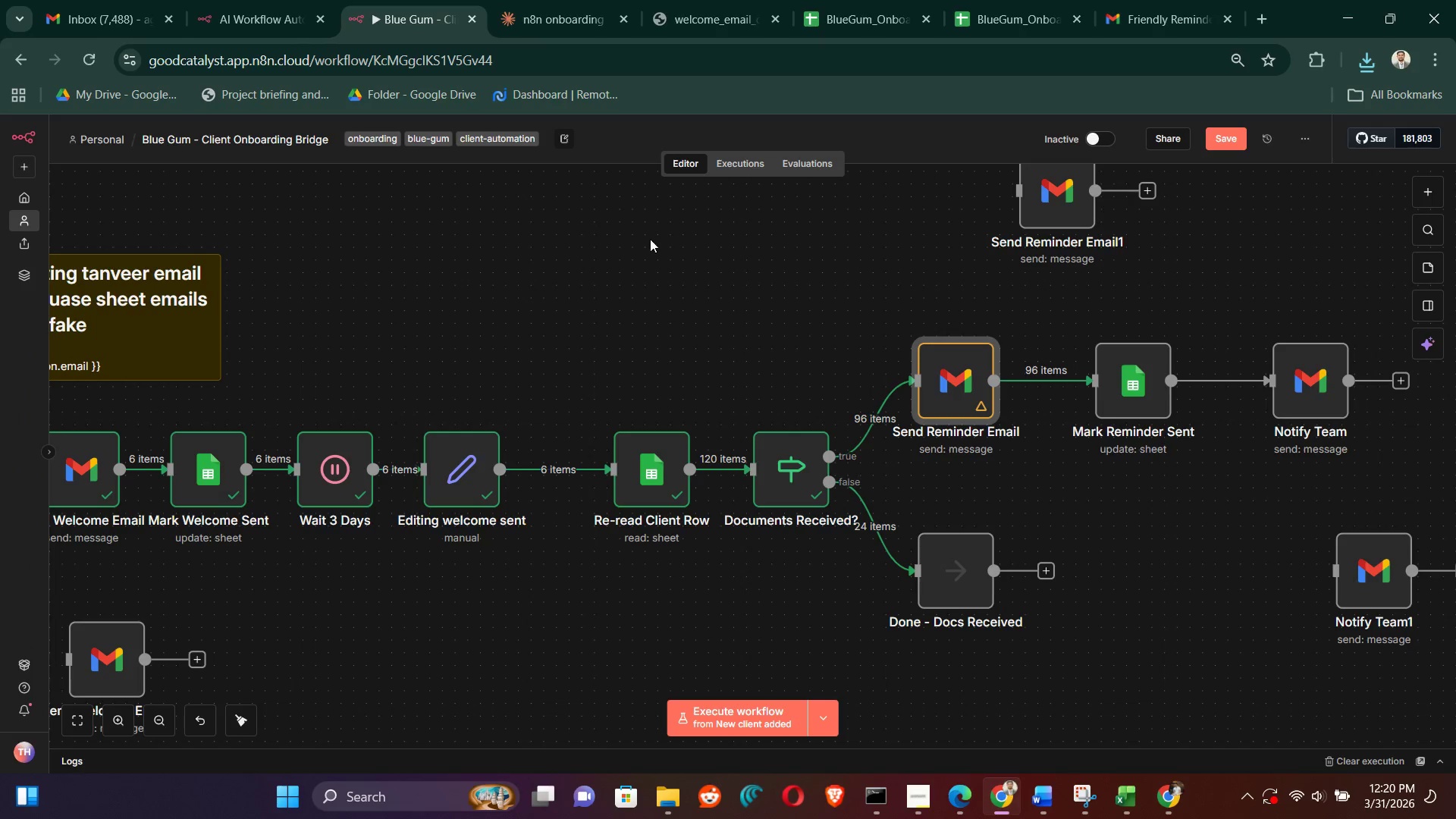 
left_click([678, 243])
 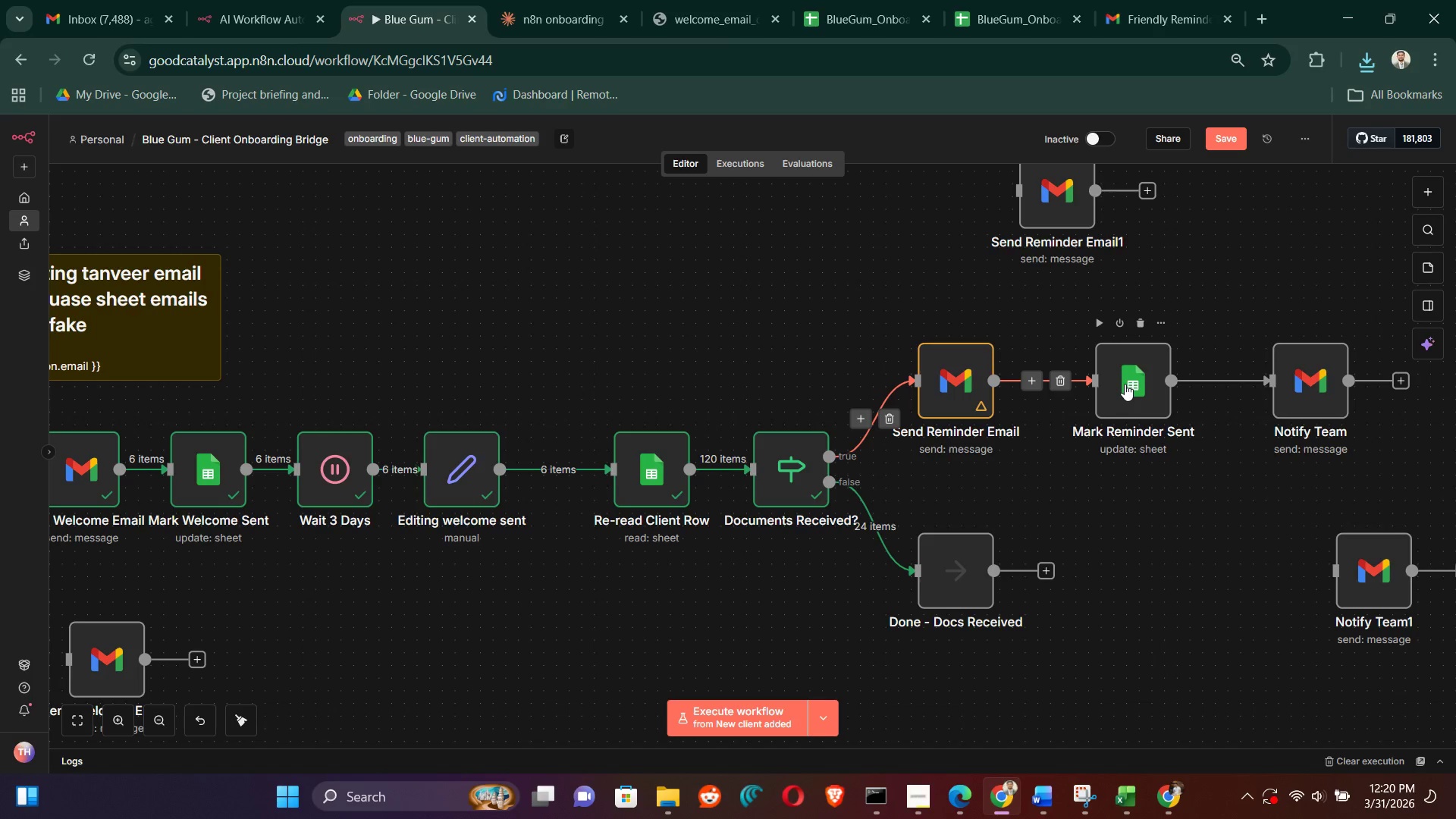 
double_click([1125, 384])
 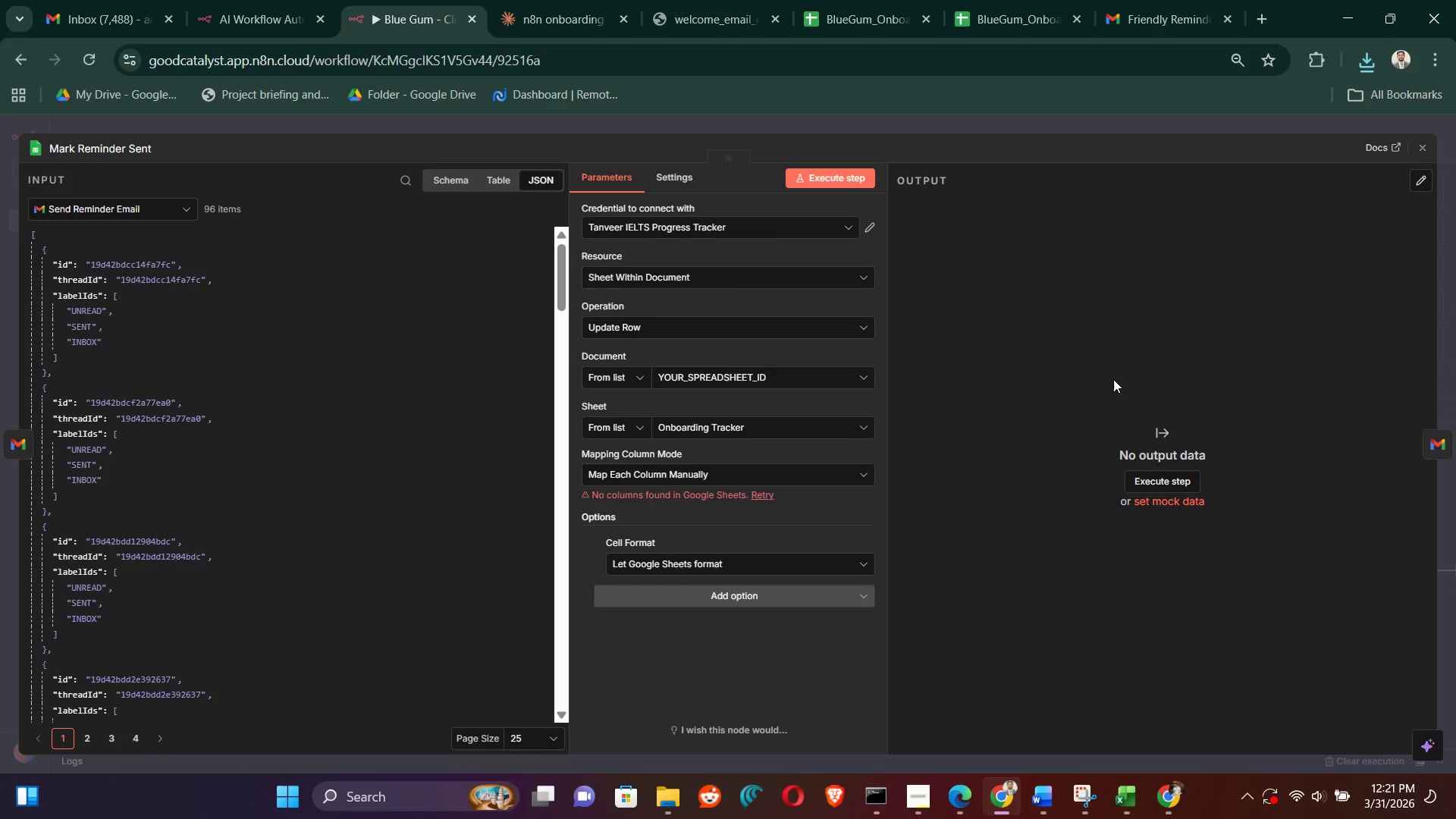 
left_click([861, 375])
 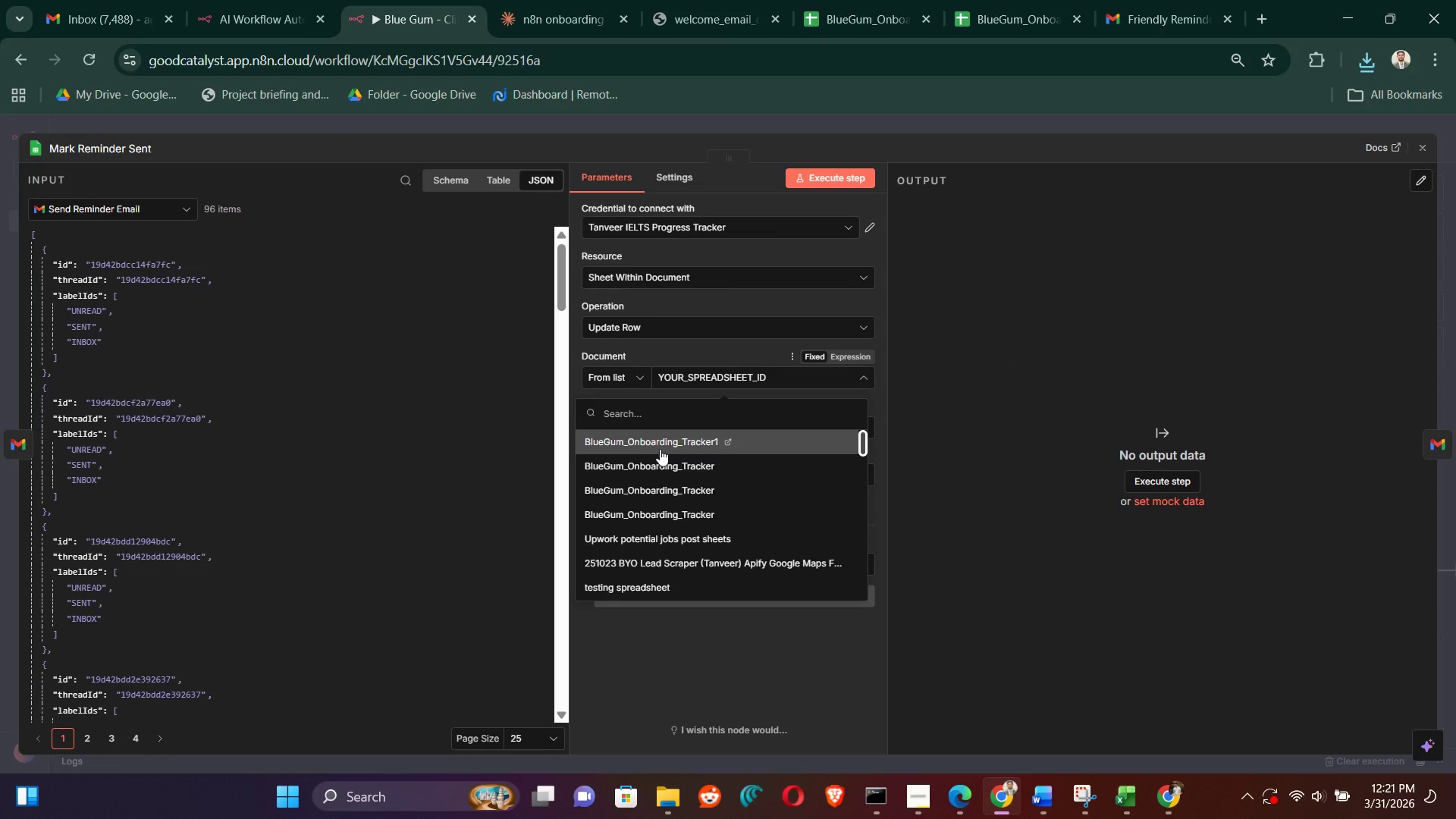 
left_click([767, 432])
 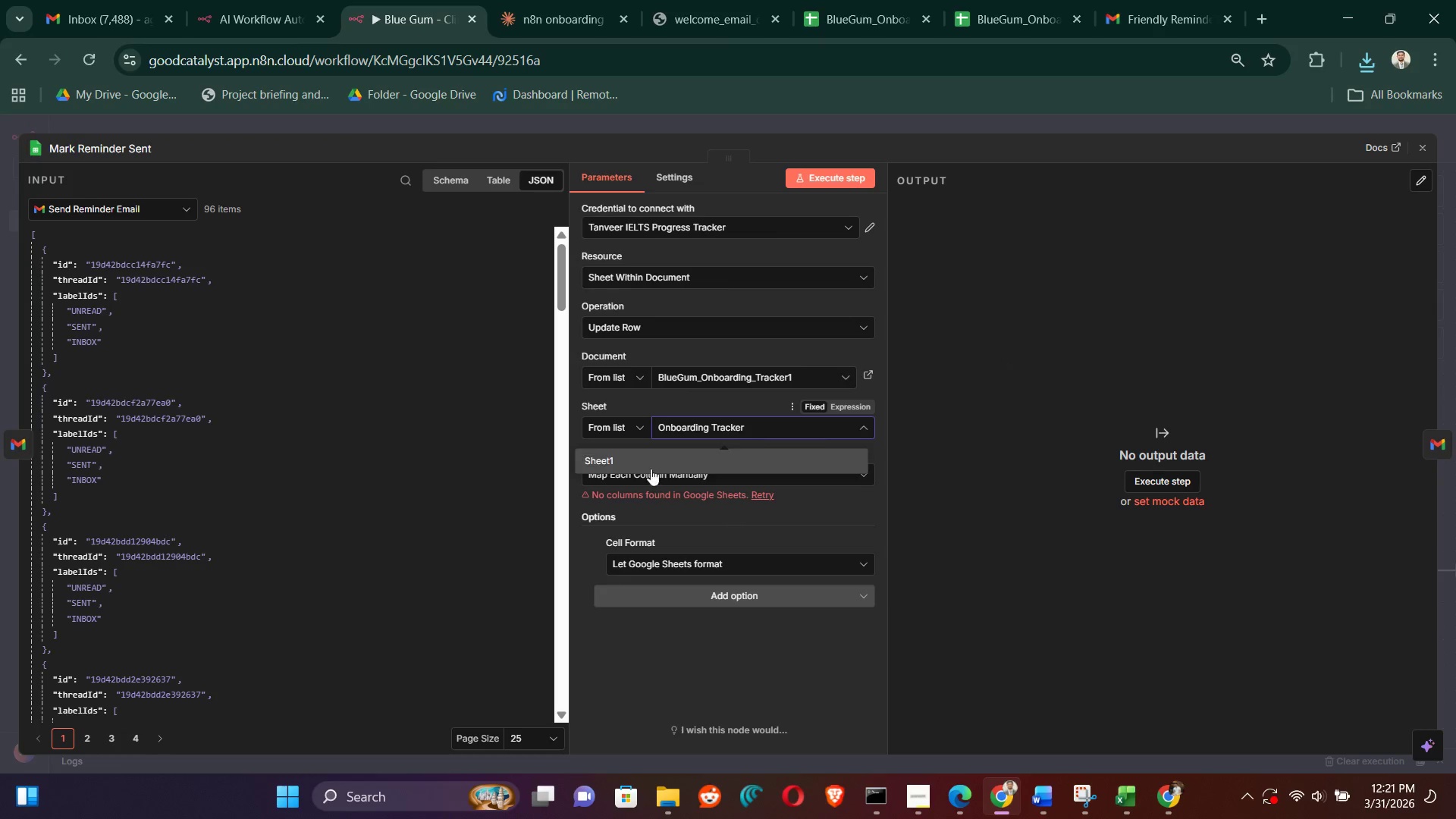 
left_click([630, 460])
 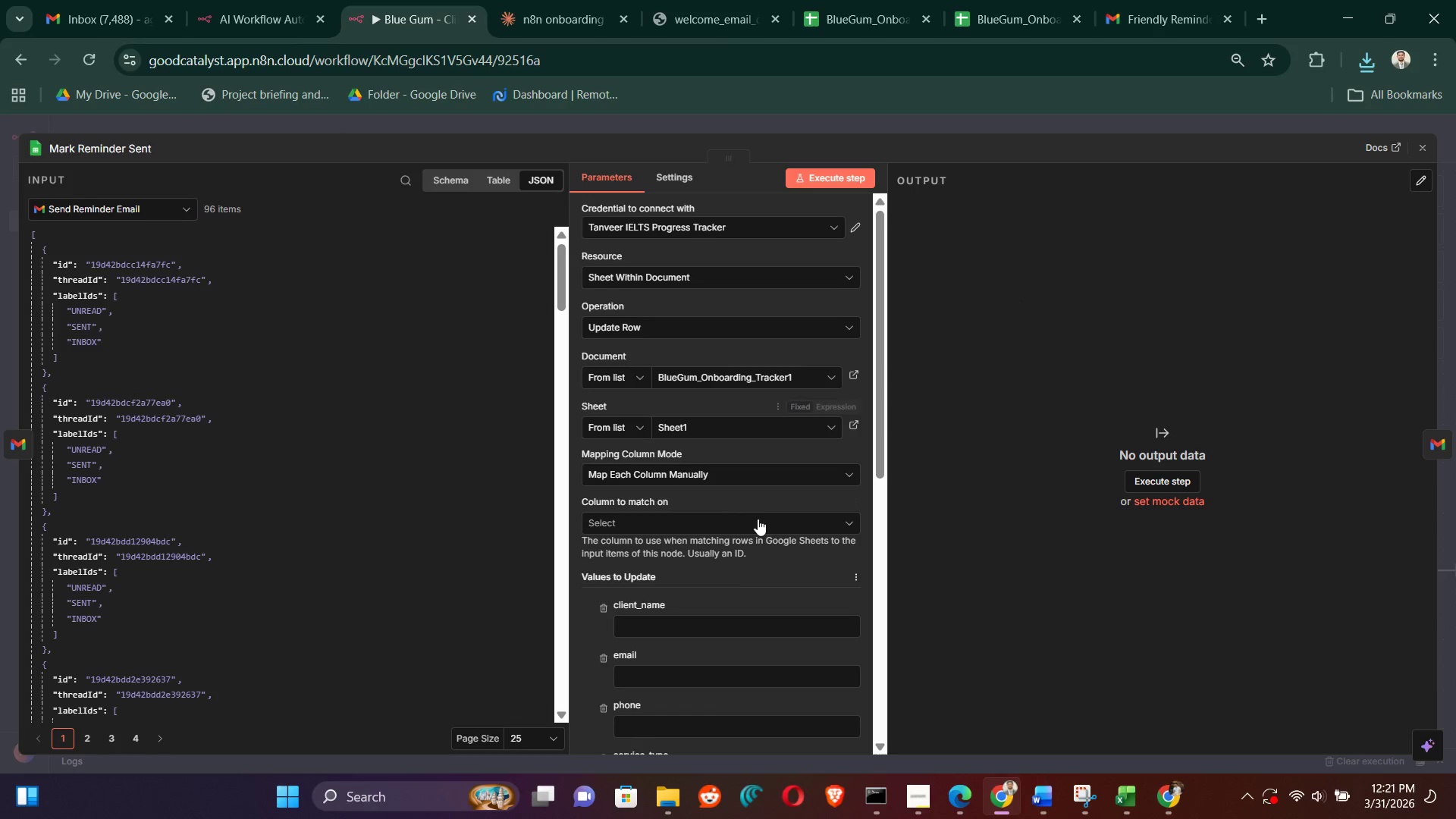 
left_click([806, 524])
 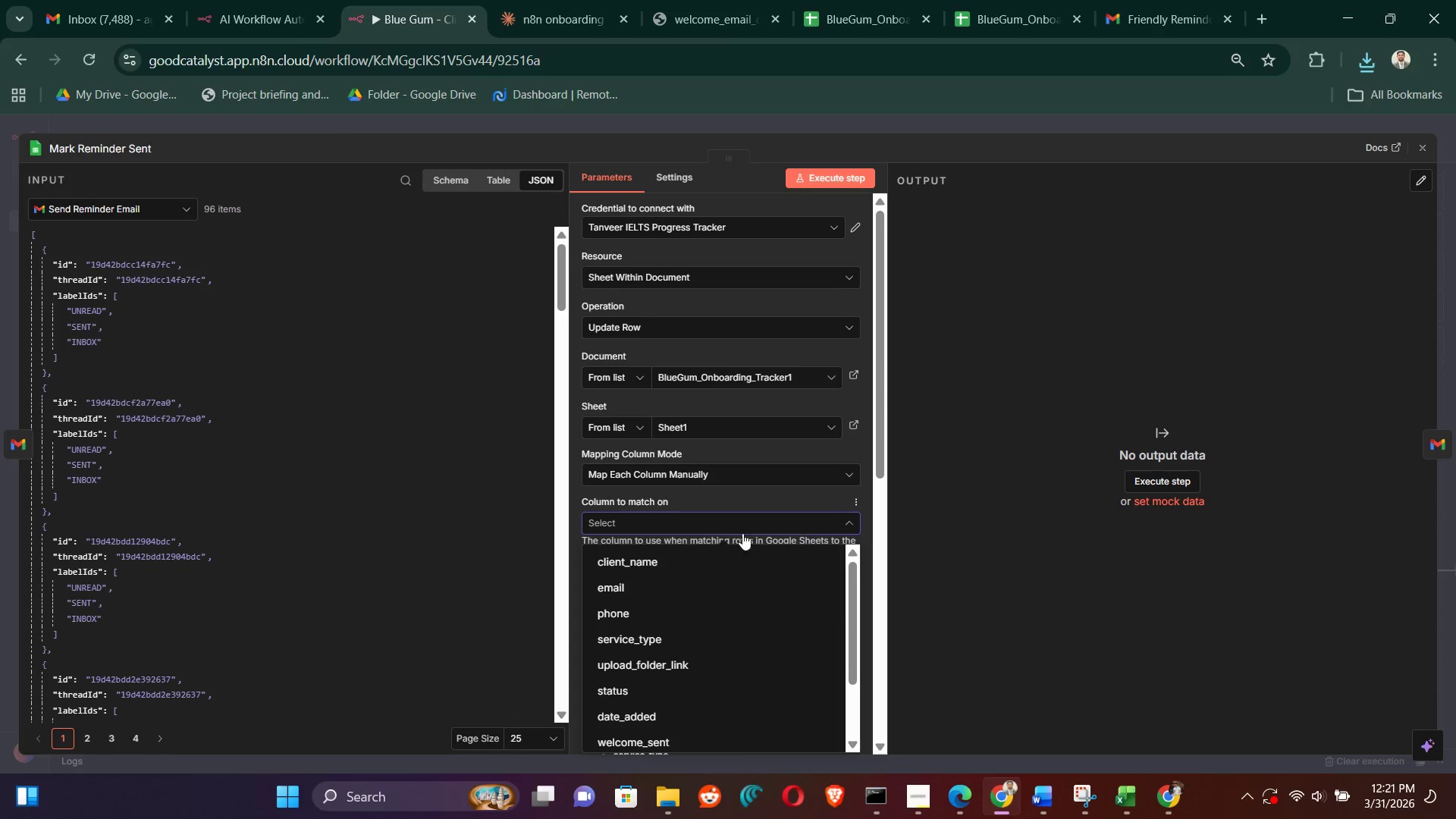 
mouse_move([672, 541])
 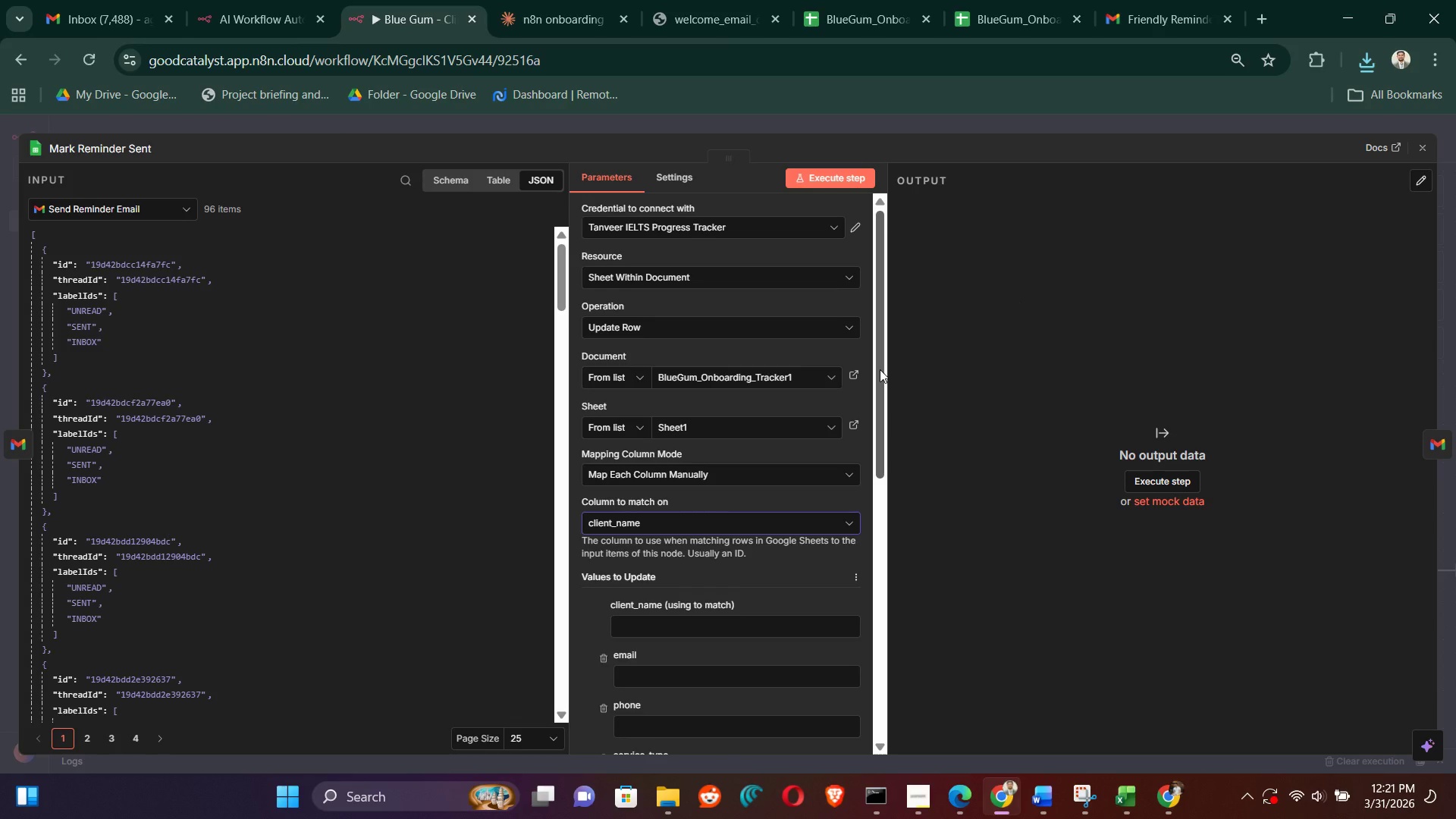 
left_click_drag(start_coordinate=[880, 369], to_coordinate=[915, 312])
 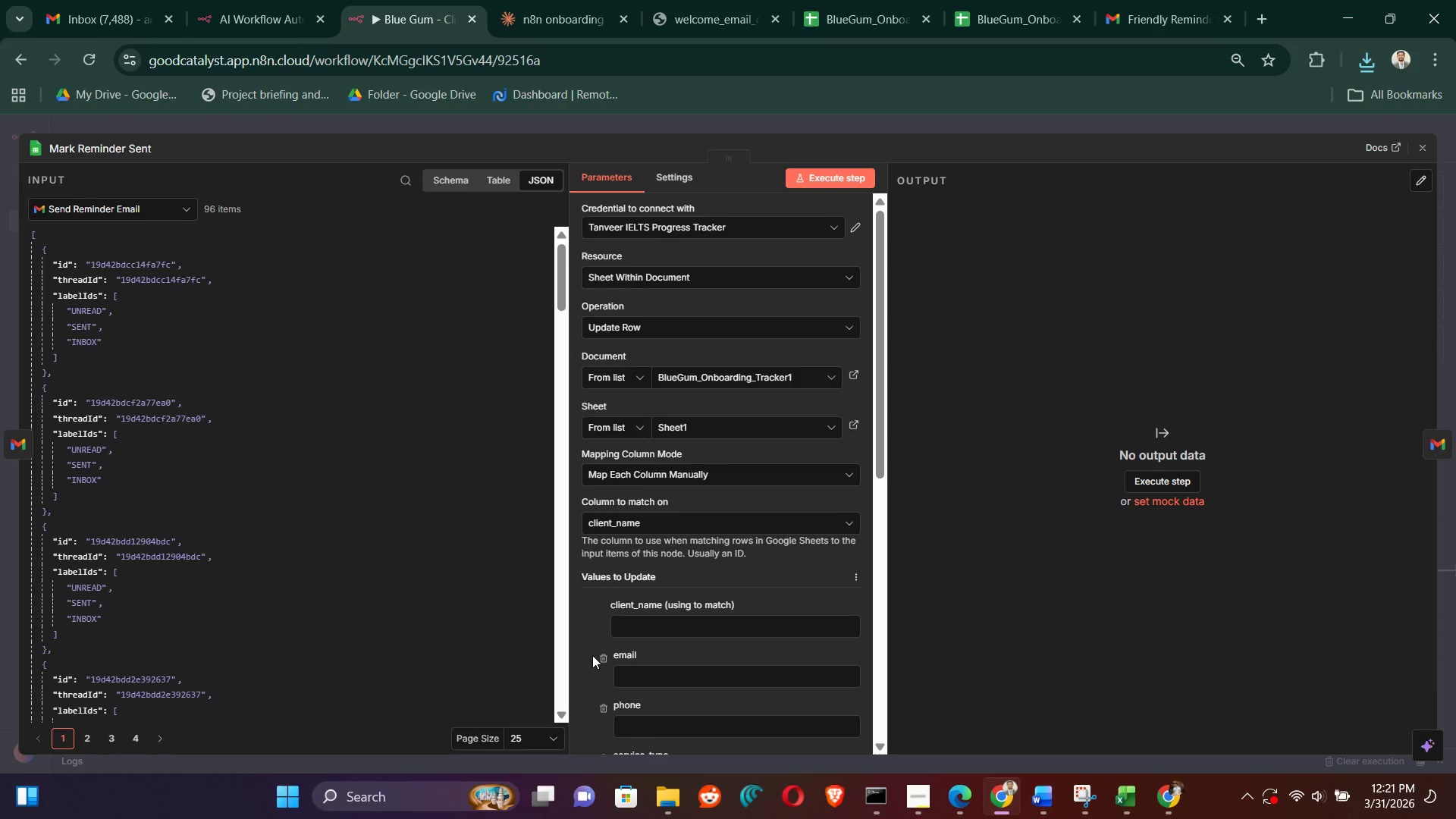 
scroll: coordinate [742, 503], scroll_direction: down, amount: 13.0
 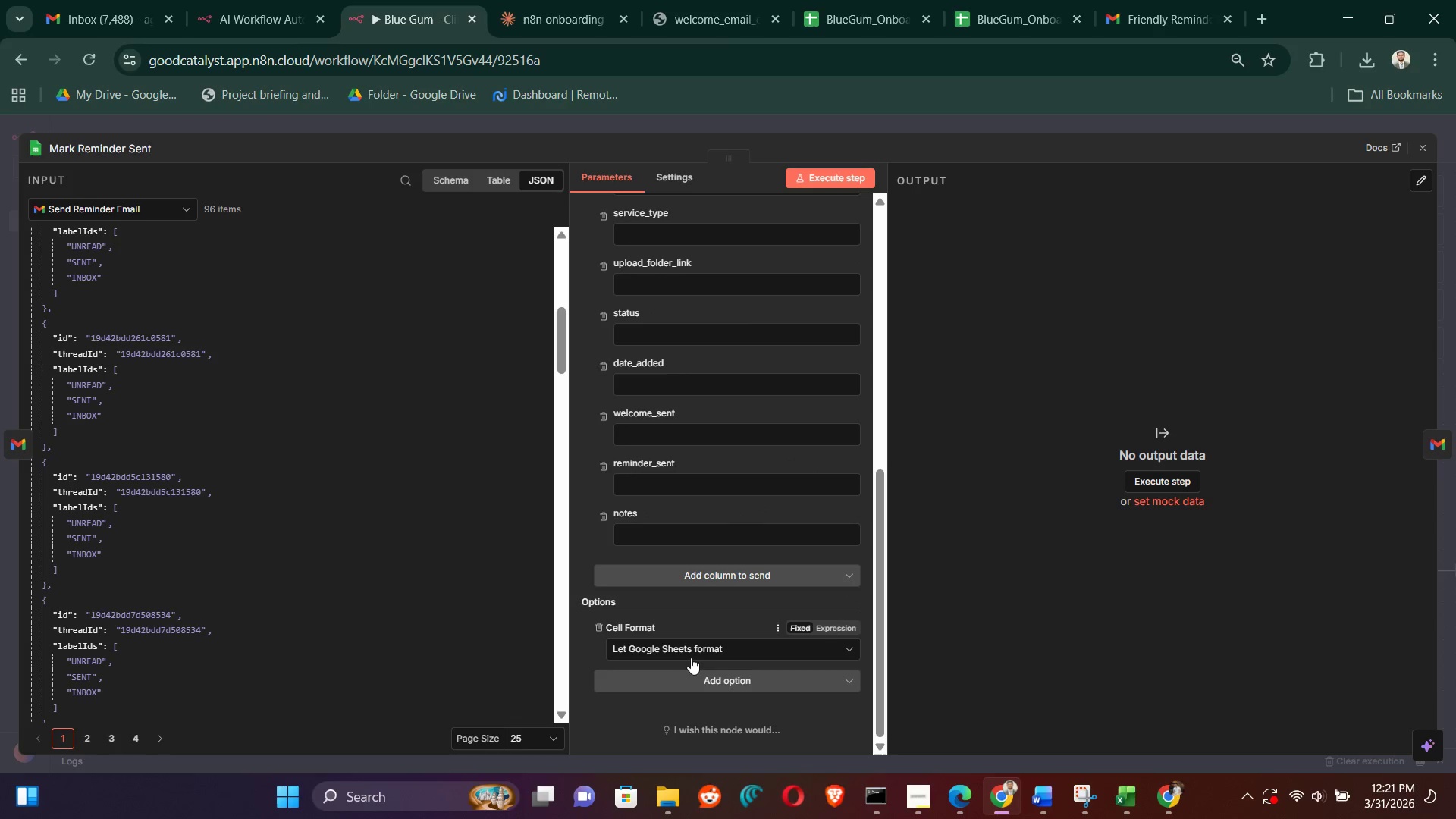 
left_click([684, 648])
 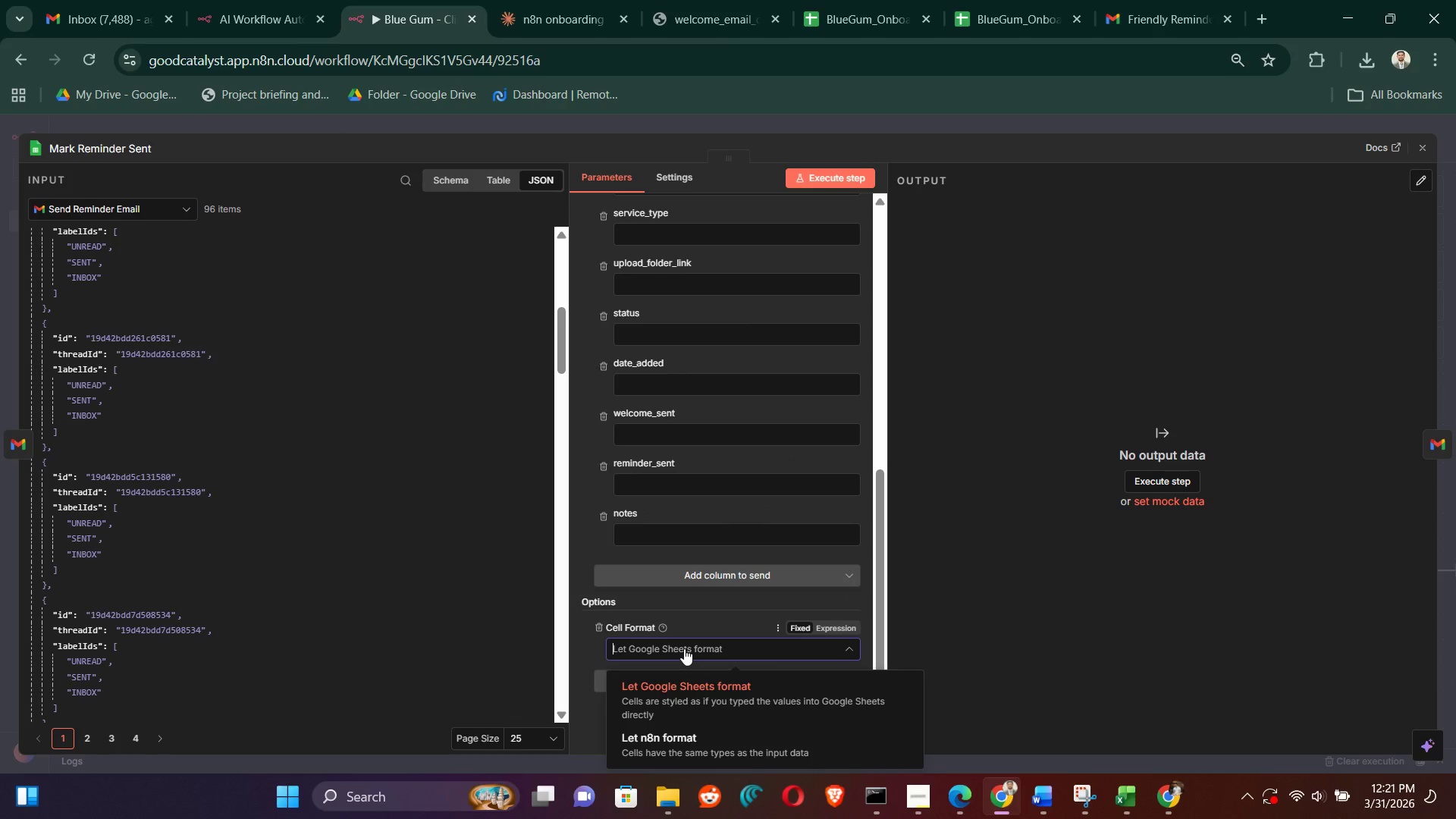 
left_click([684, 648])
 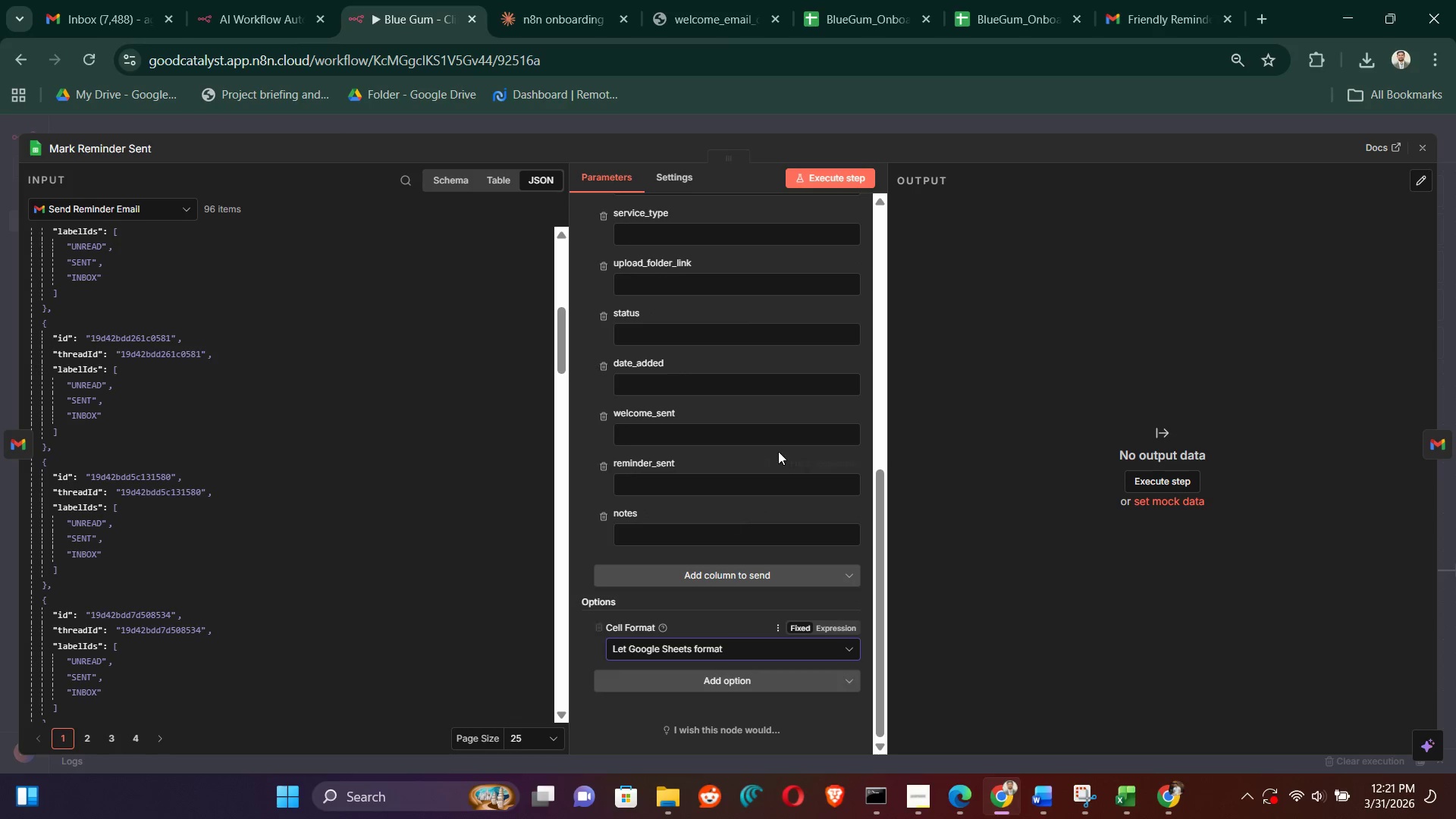 
scroll: coordinate [780, 450], scroll_direction: up, amount: 5.0
 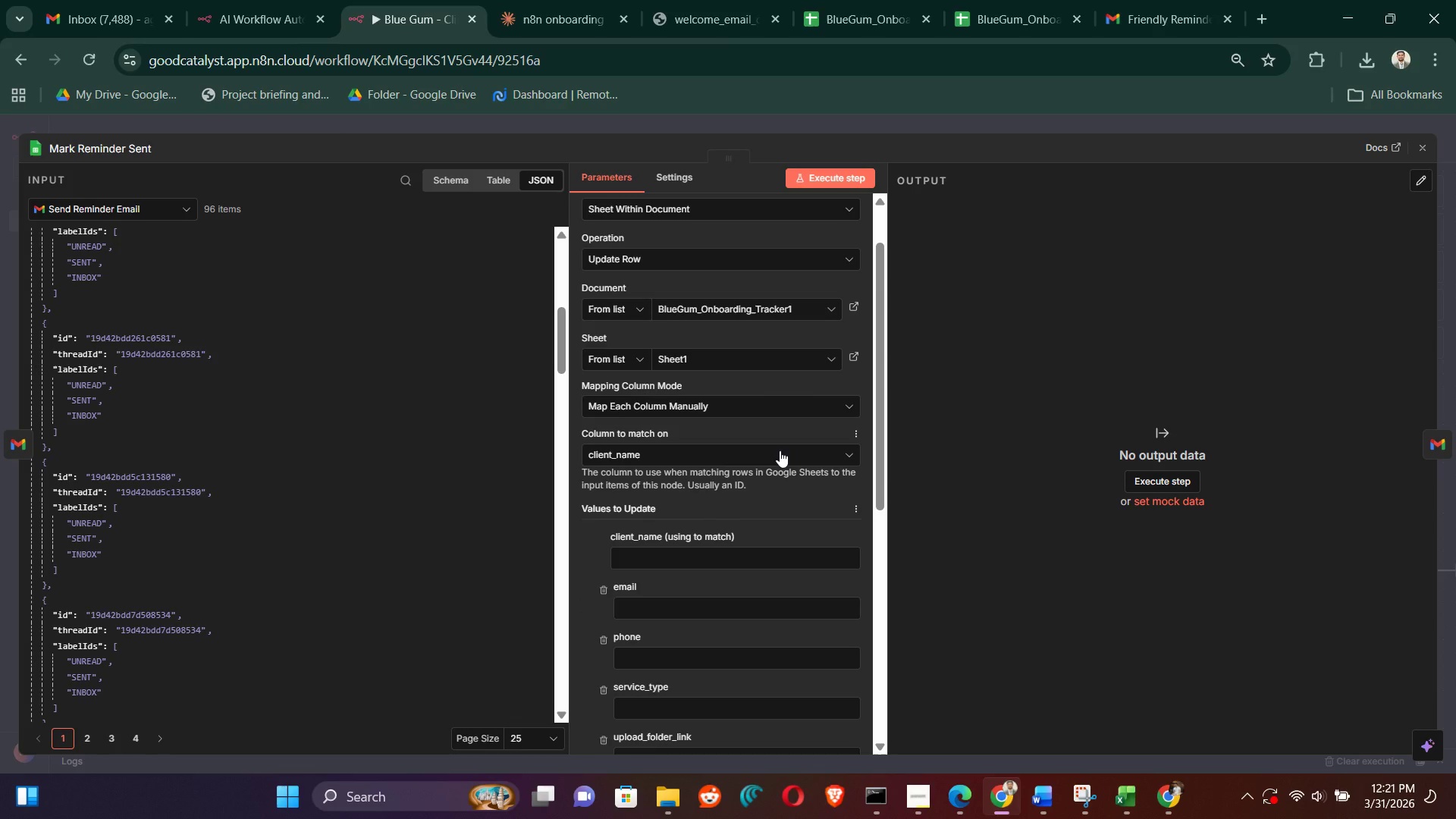 
left_click([796, 460])
 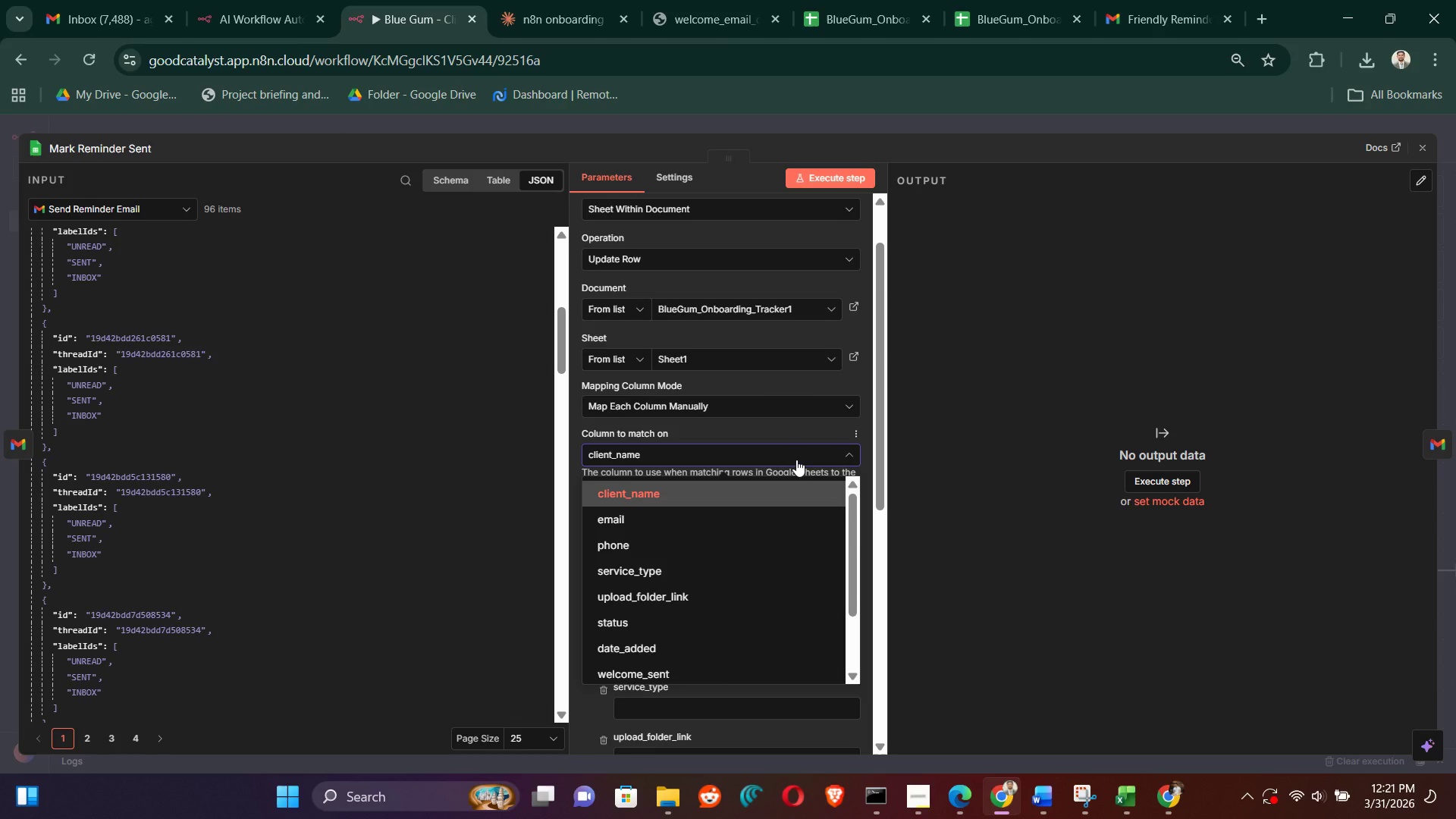 
left_click([796, 460])
 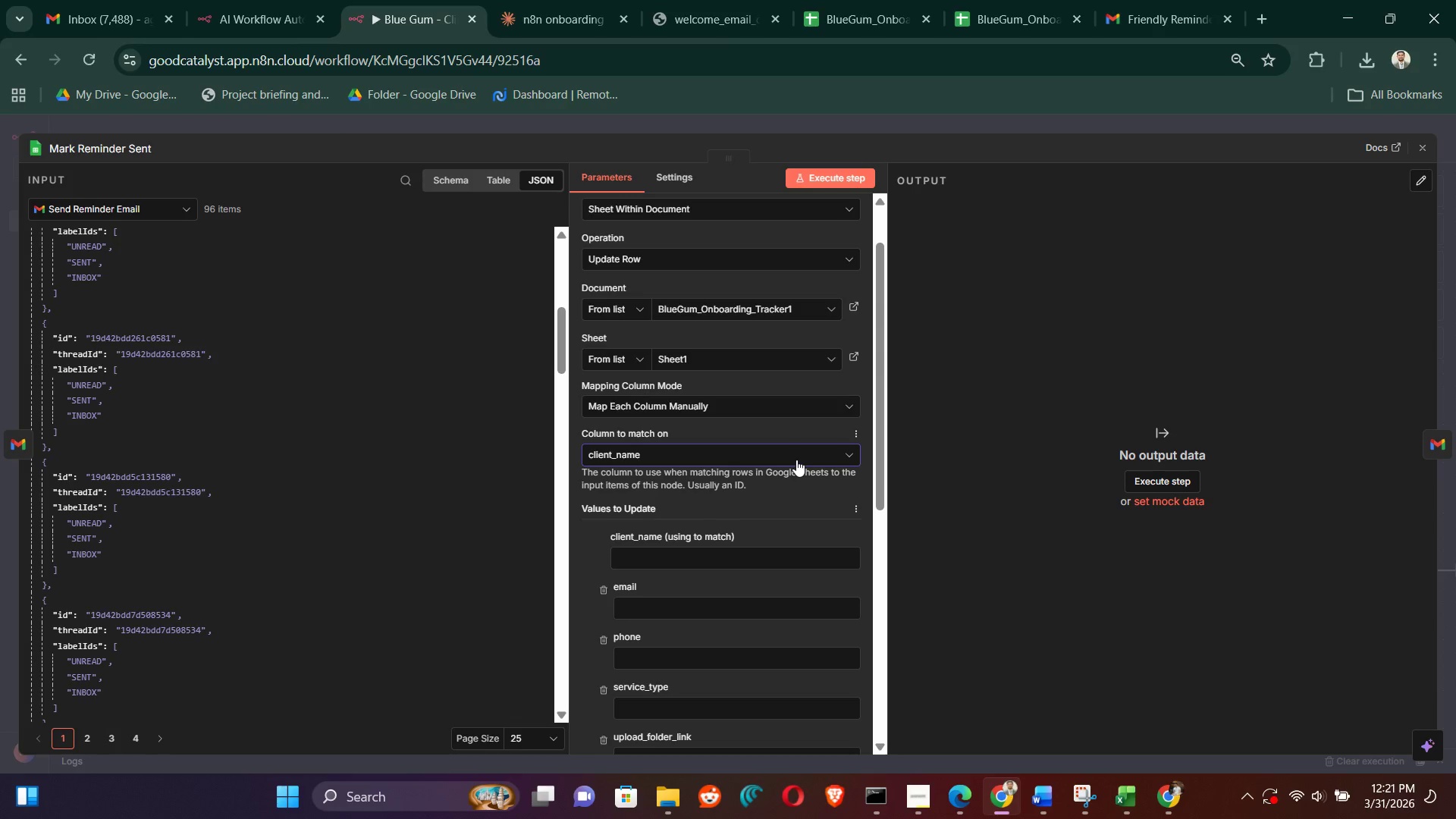 
scroll: coordinate [255, 453], scroll_direction: up, amount: 15.0
 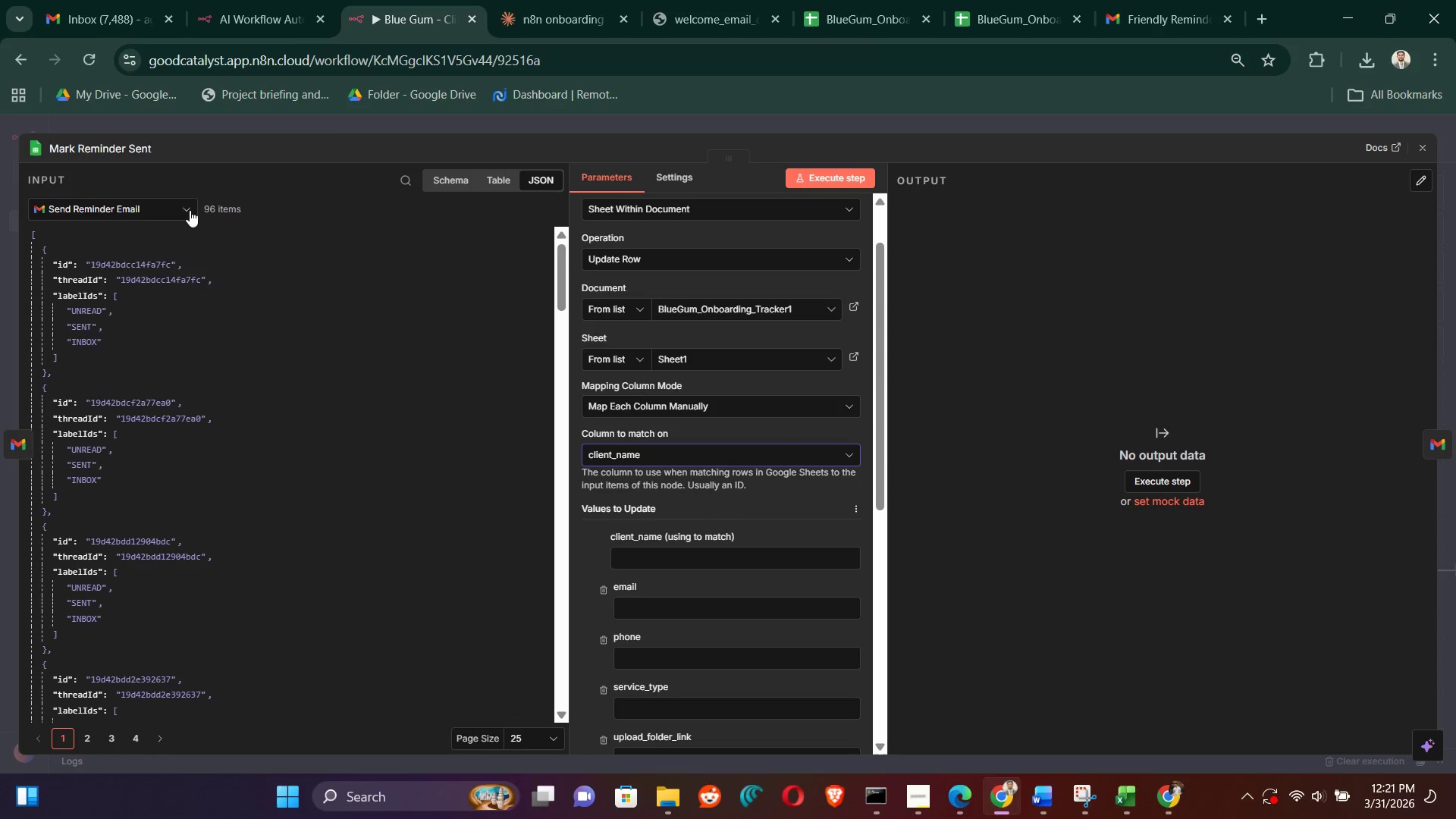 
left_click([190, 209])
 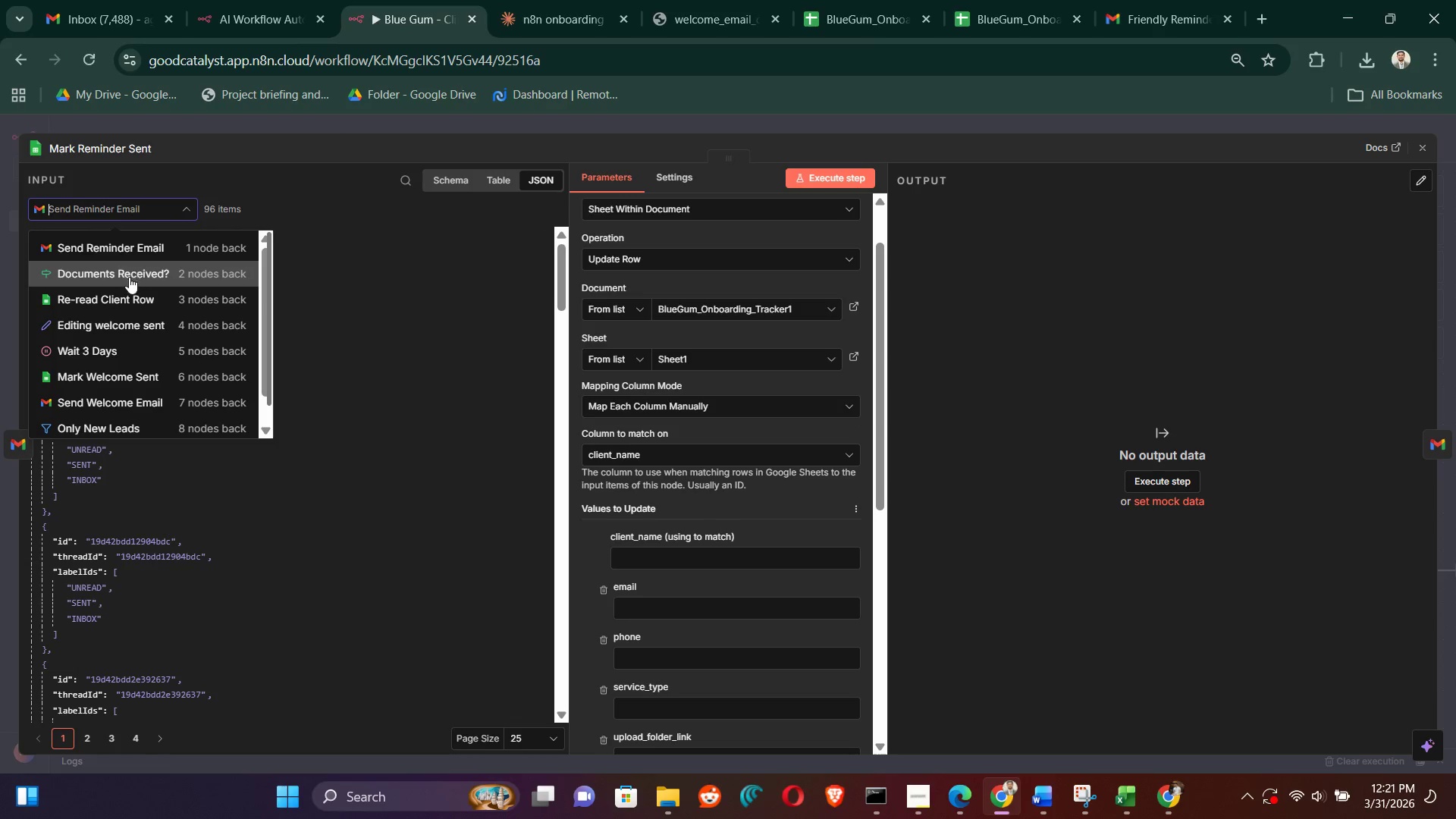 
left_click([129, 278])
 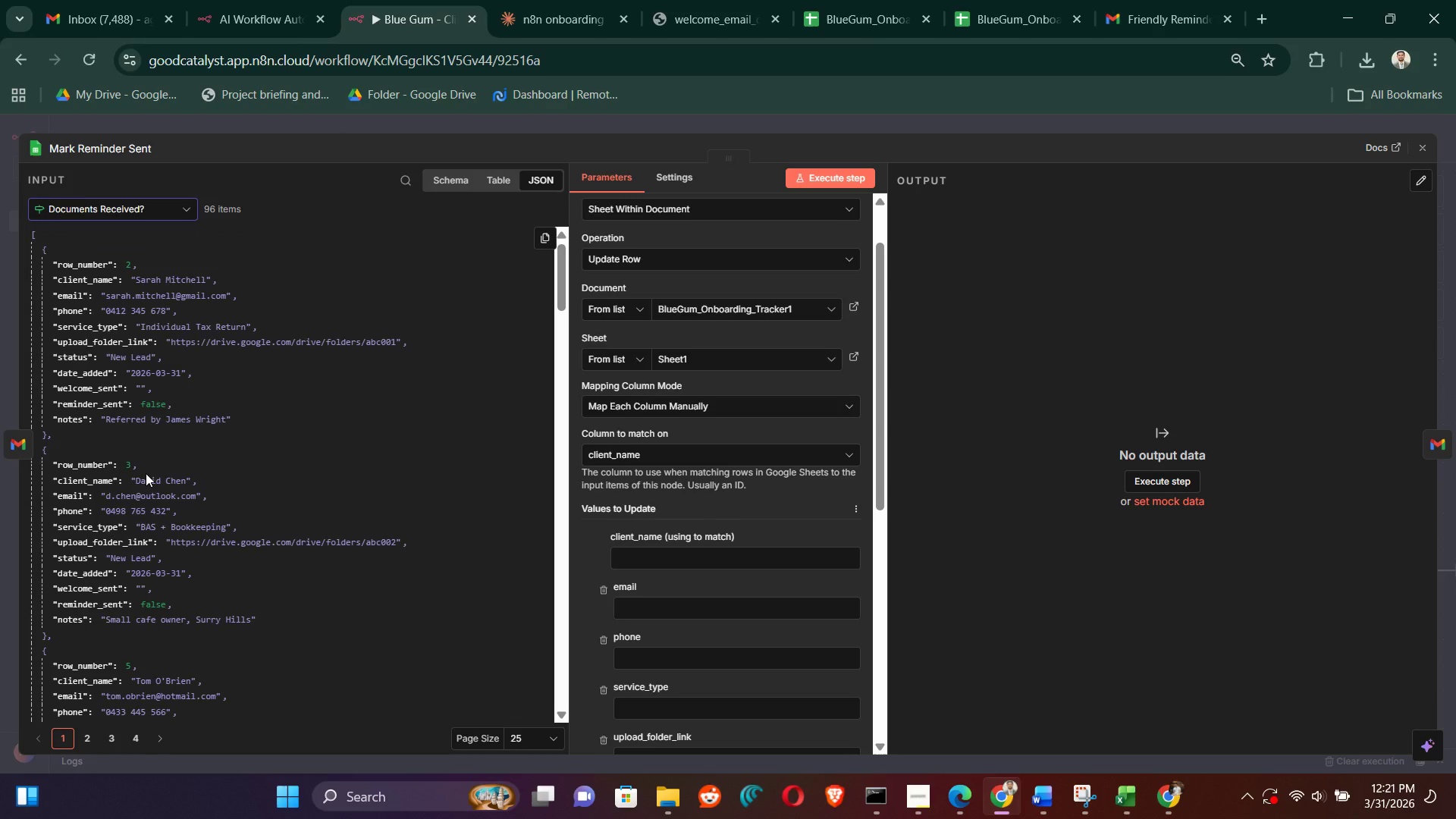 
scroll: coordinate [725, 425], scroll_direction: down, amount: 7.0
 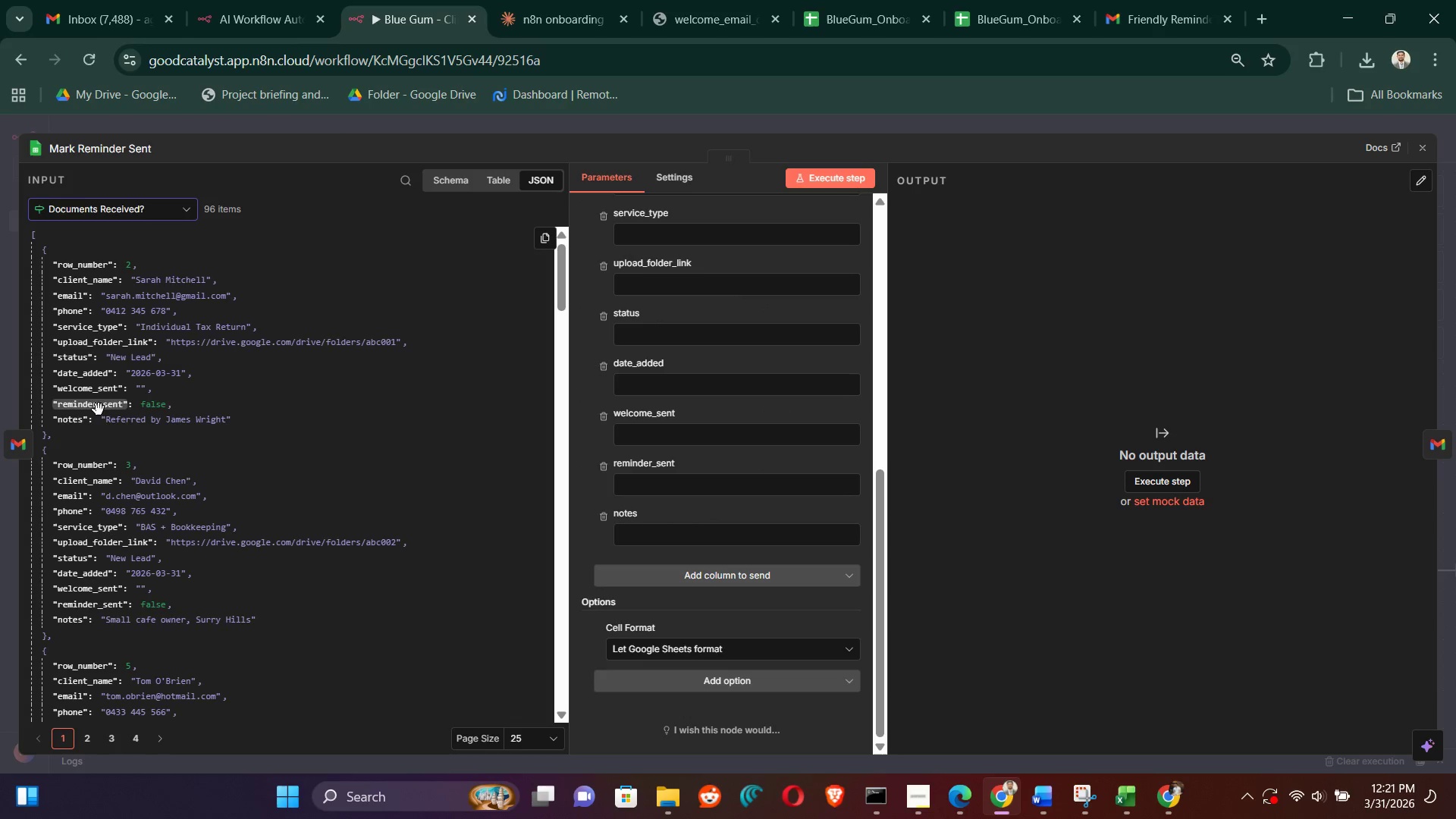 
left_click_drag(start_coordinate=[92, 407], to_coordinate=[636, 488])
 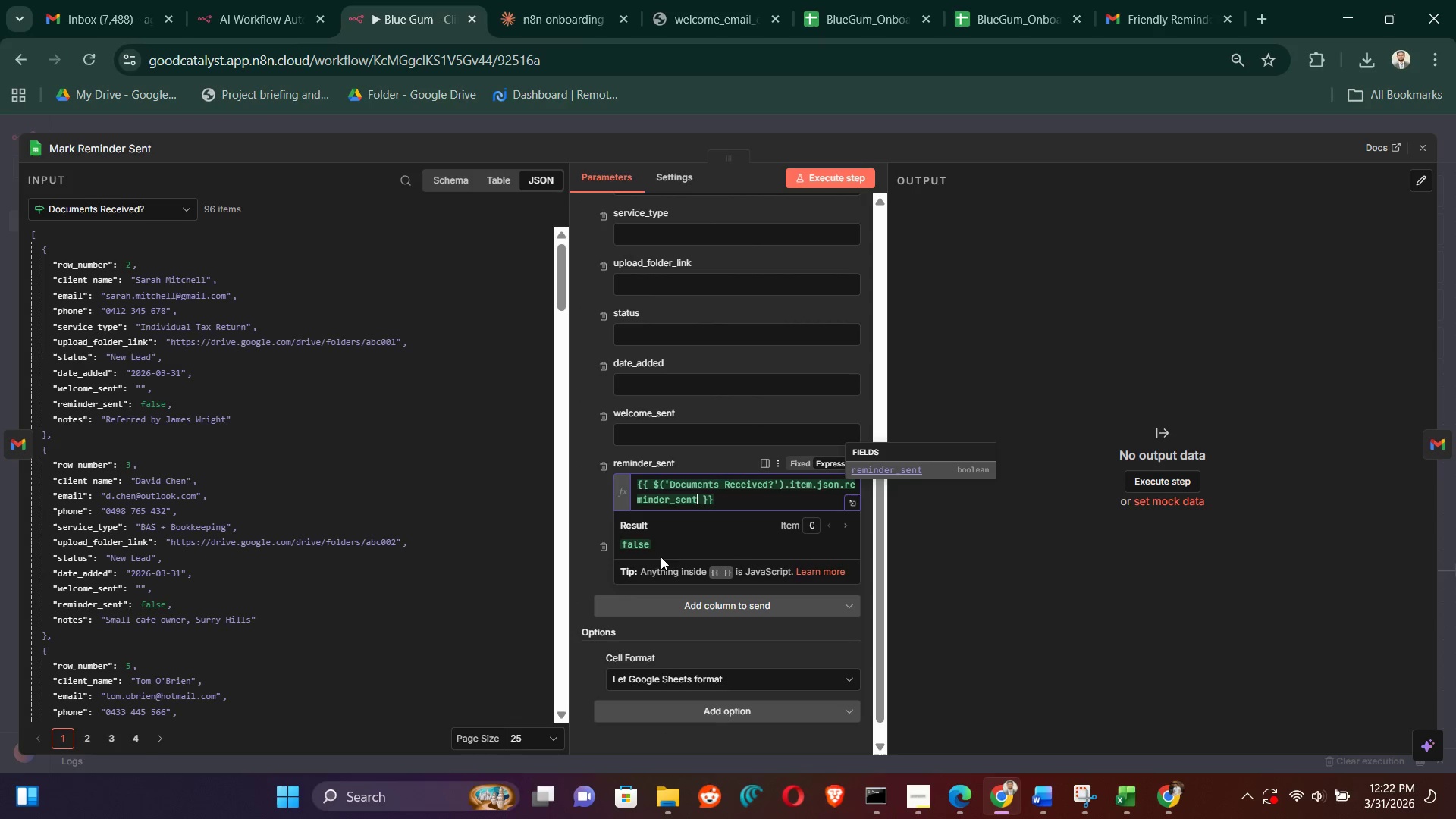 
left_click([976, 573])
 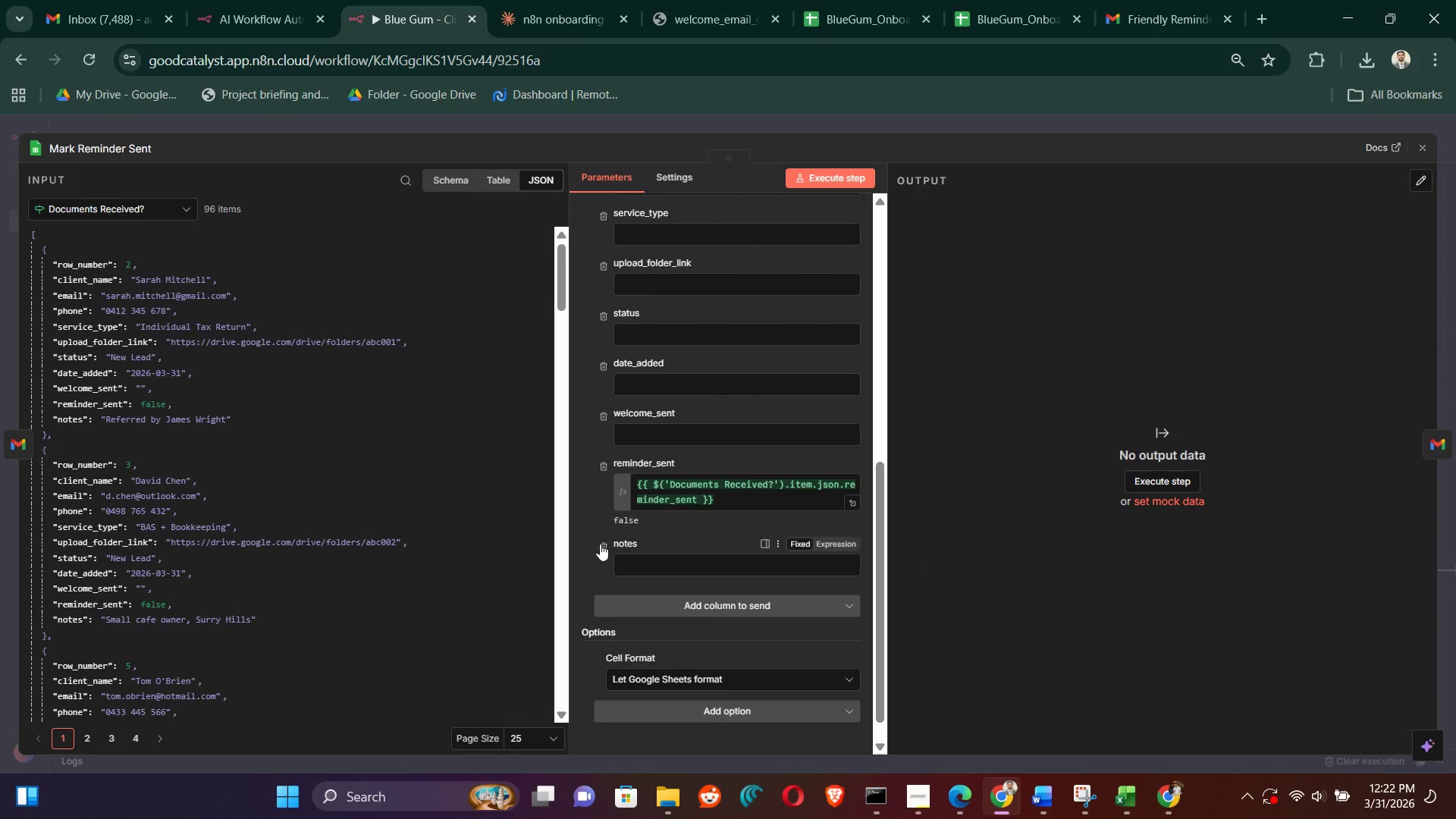 
left_click([600, 544])
 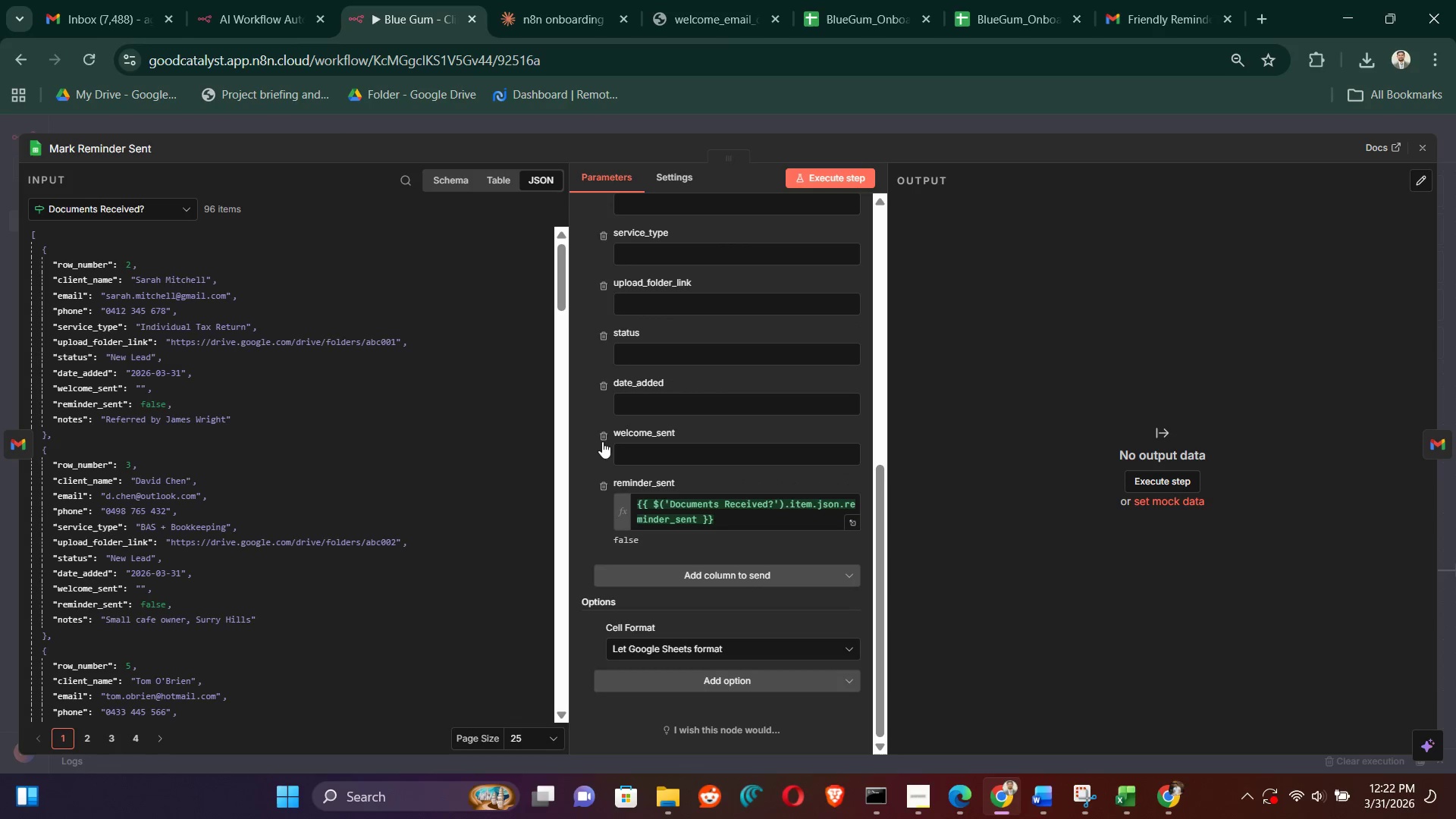 
left_click([602, 441])
 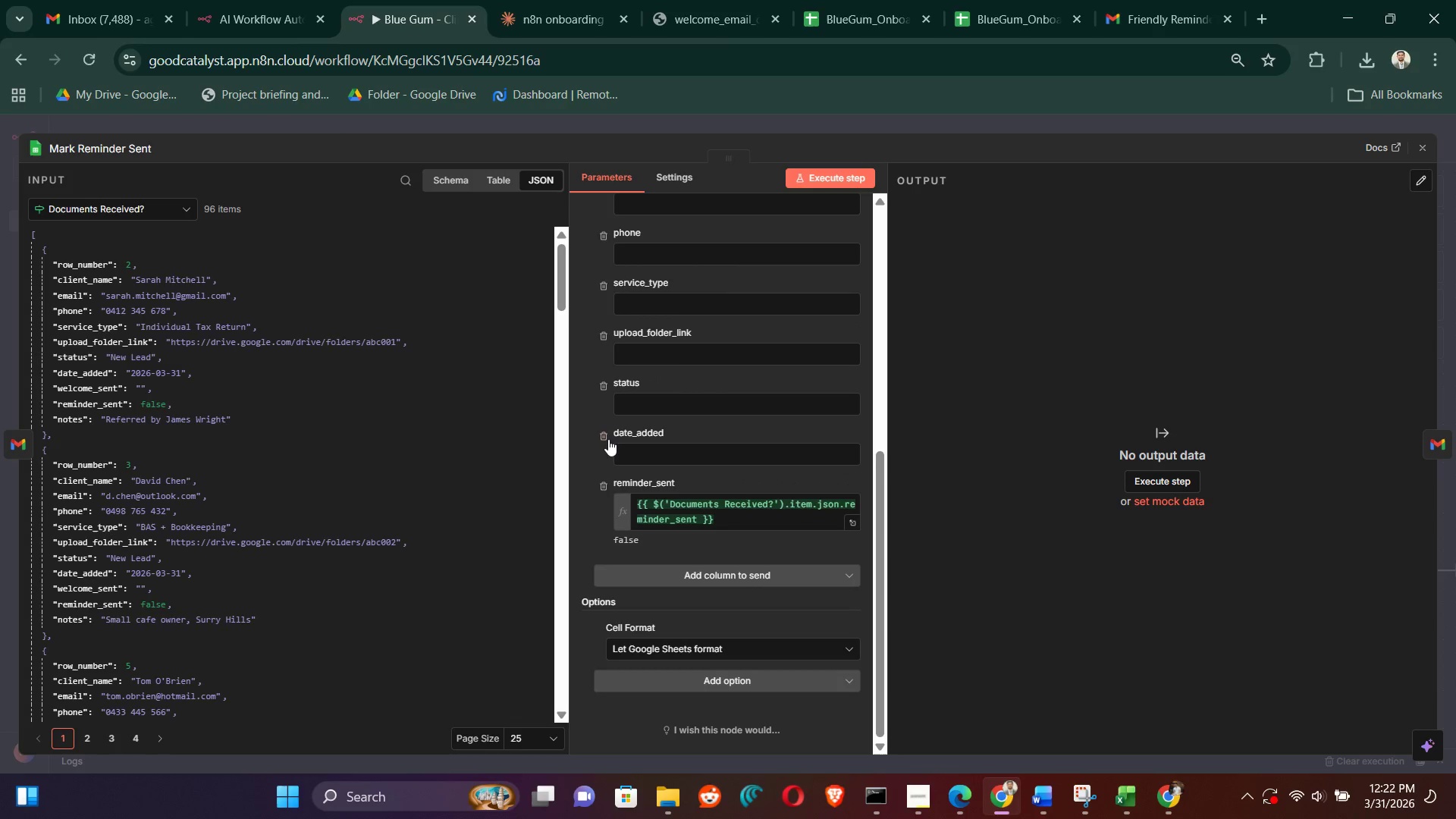 
left_click([604, 439])
 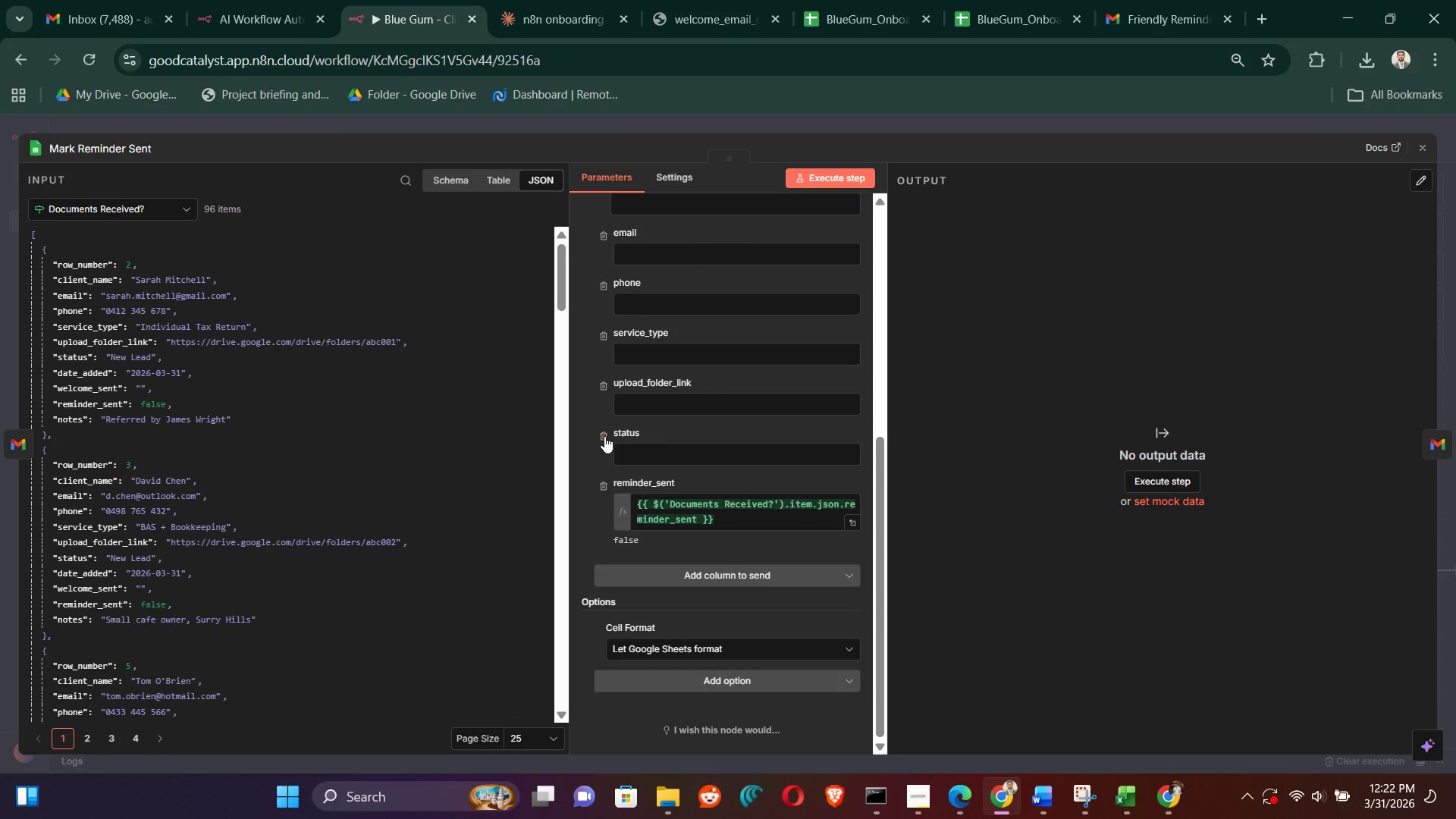 
left_click([604, 436])
 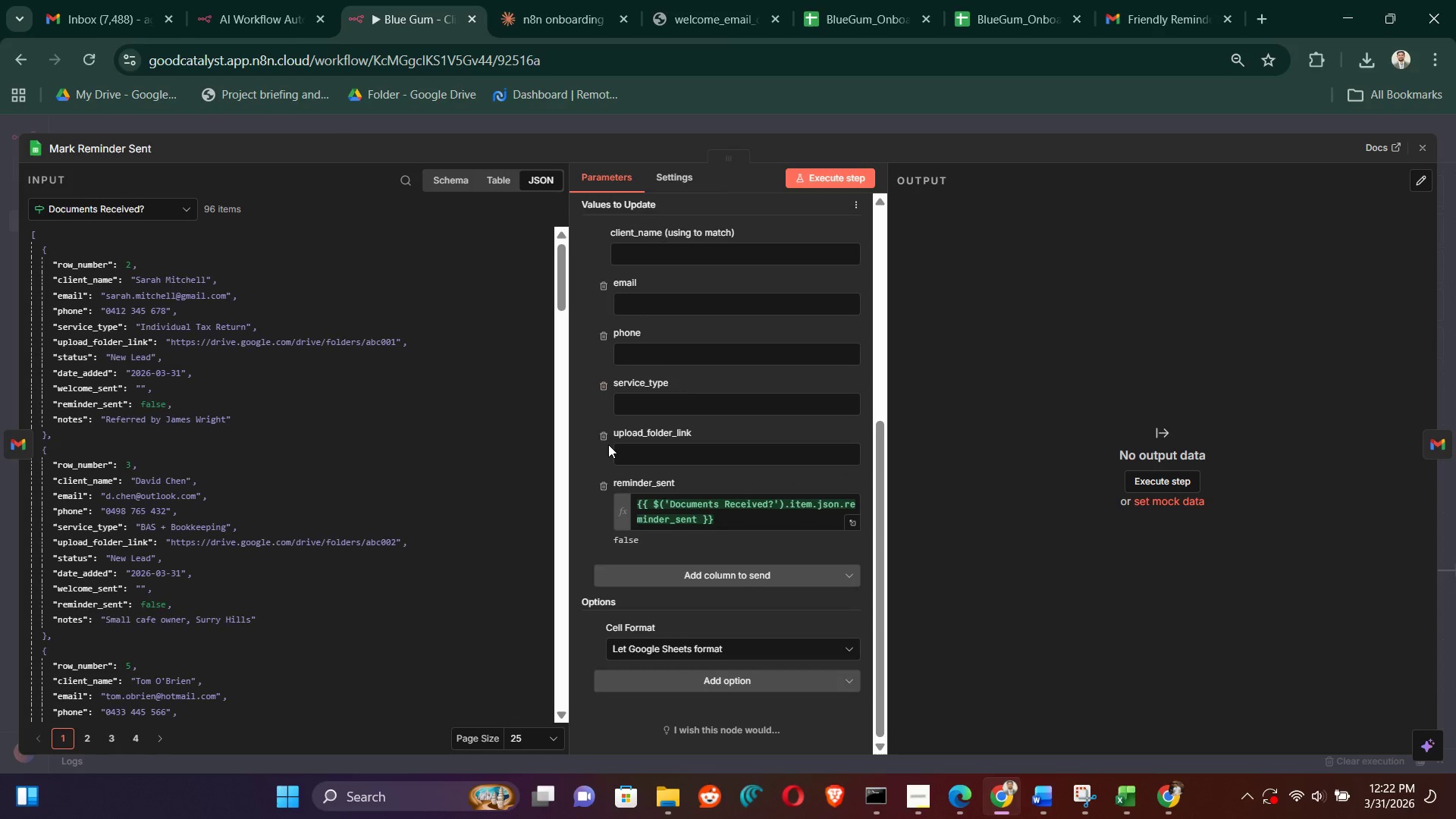 
left_click([603, 435])
 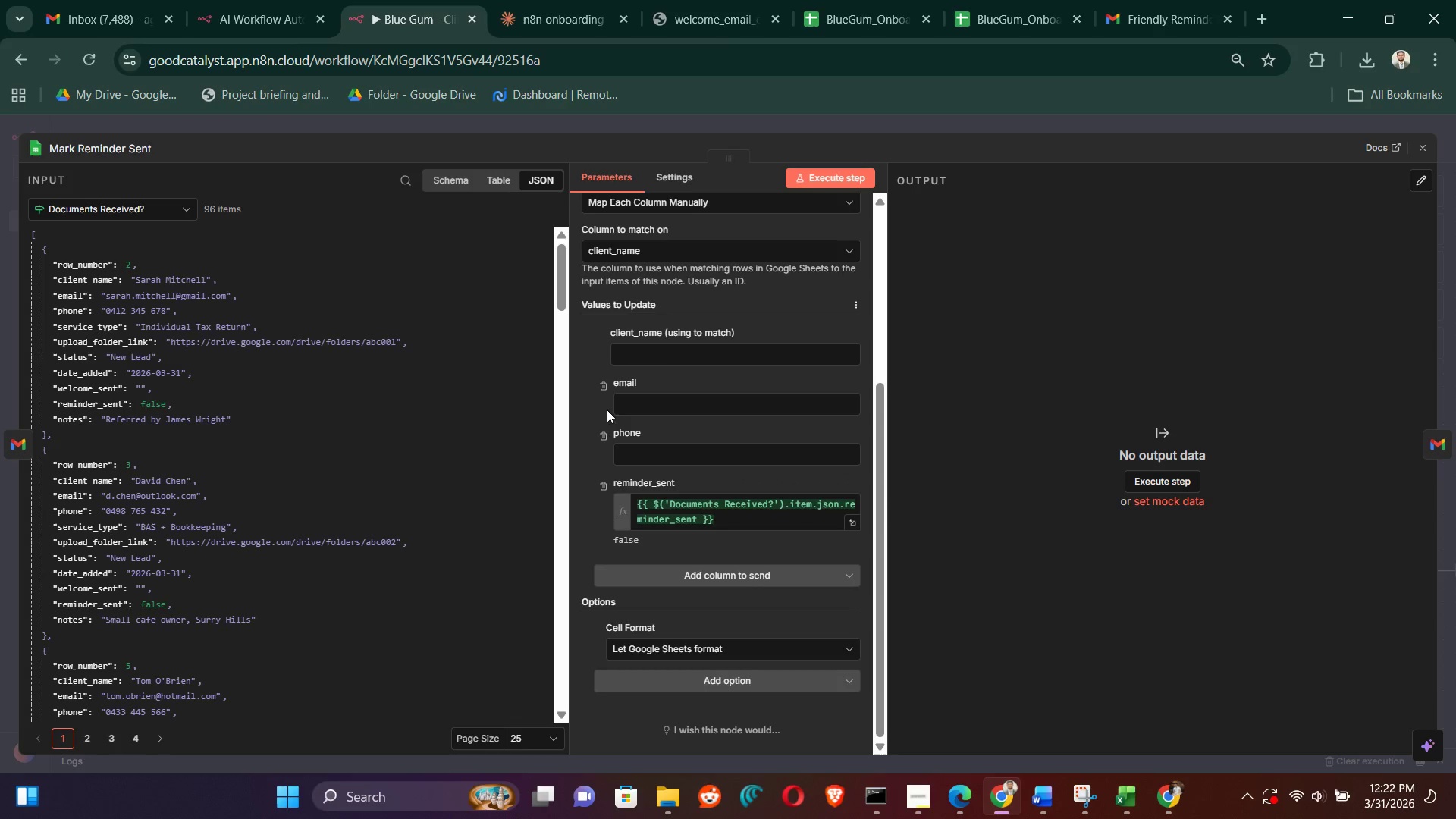 
left_click([604, 440])
 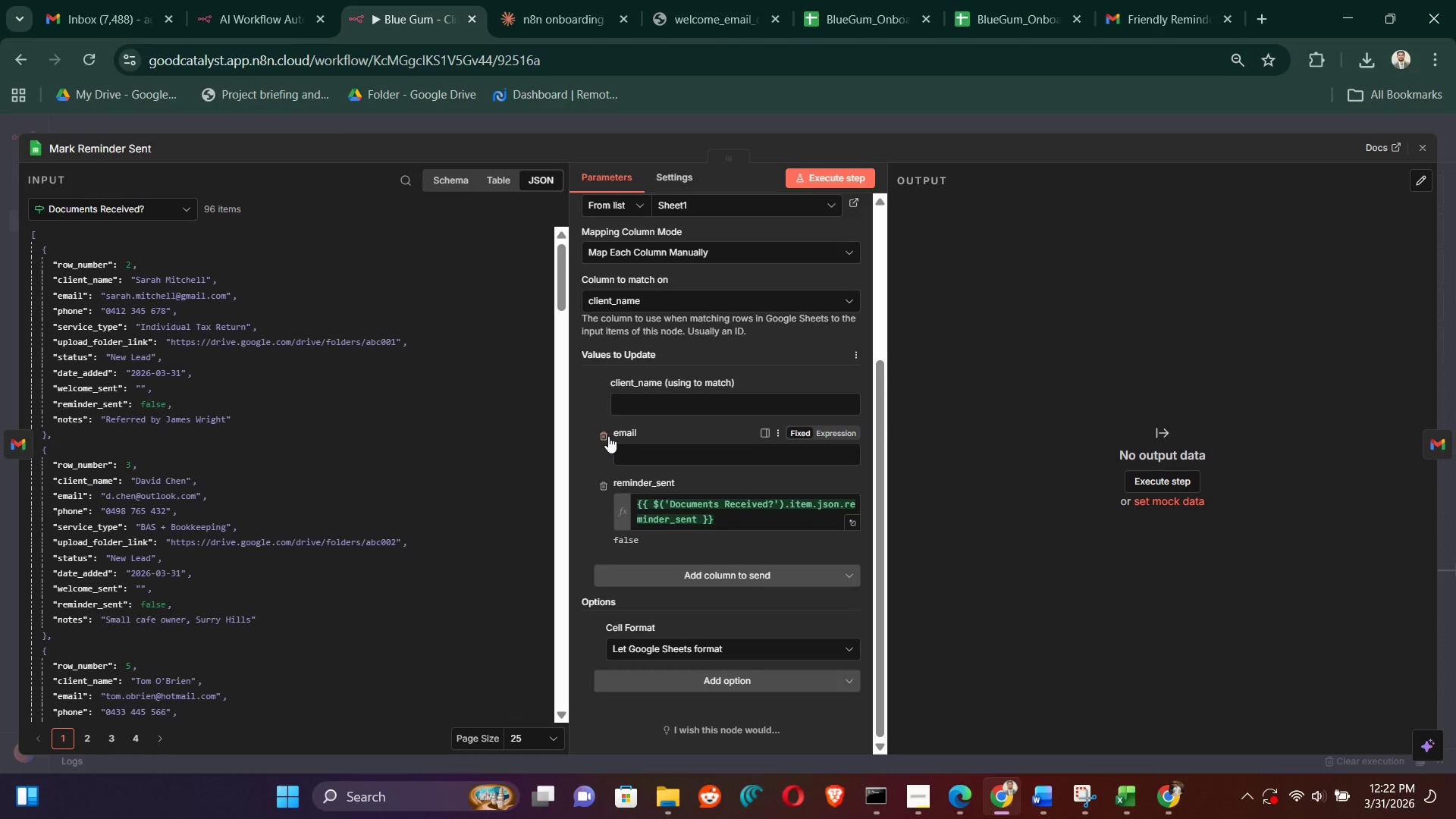 
left_click([604, 435])
 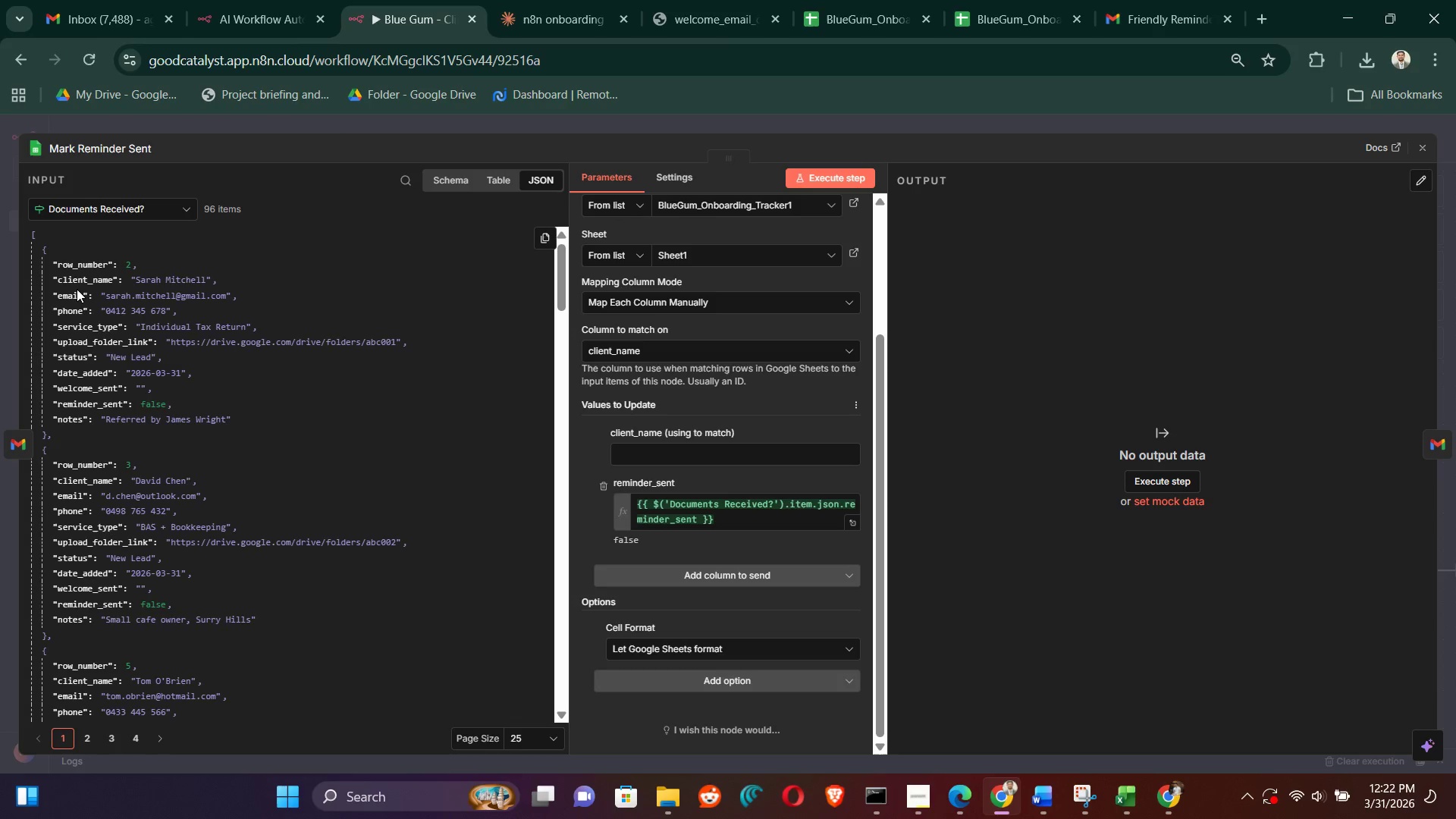 
left_click_drag(start_coordinate=[84, 283], to_coordinate=[658, 466])
 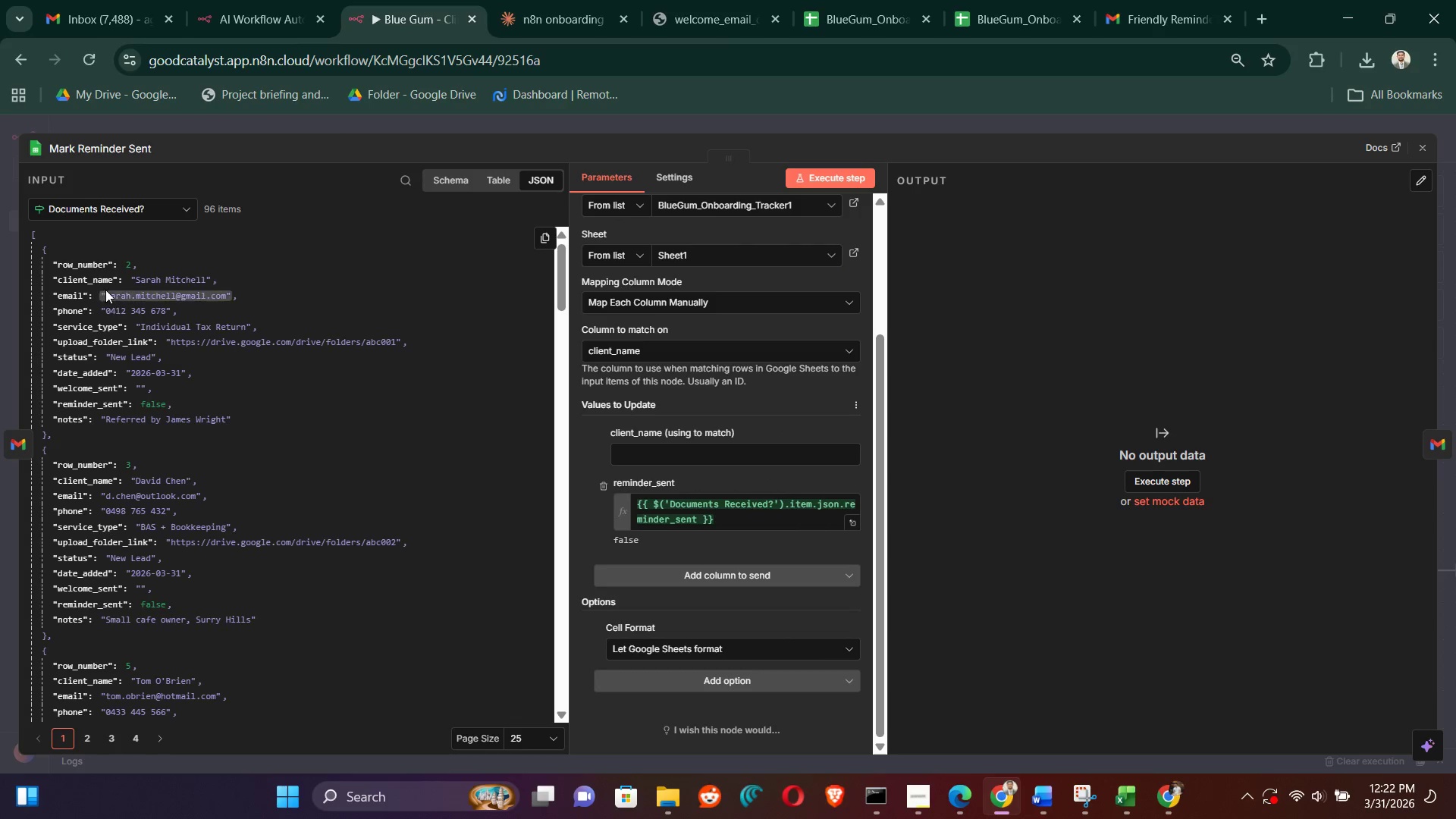 
left_click_drag(start_coordinate=[105, 281], to_coordinate=[665, 464])
 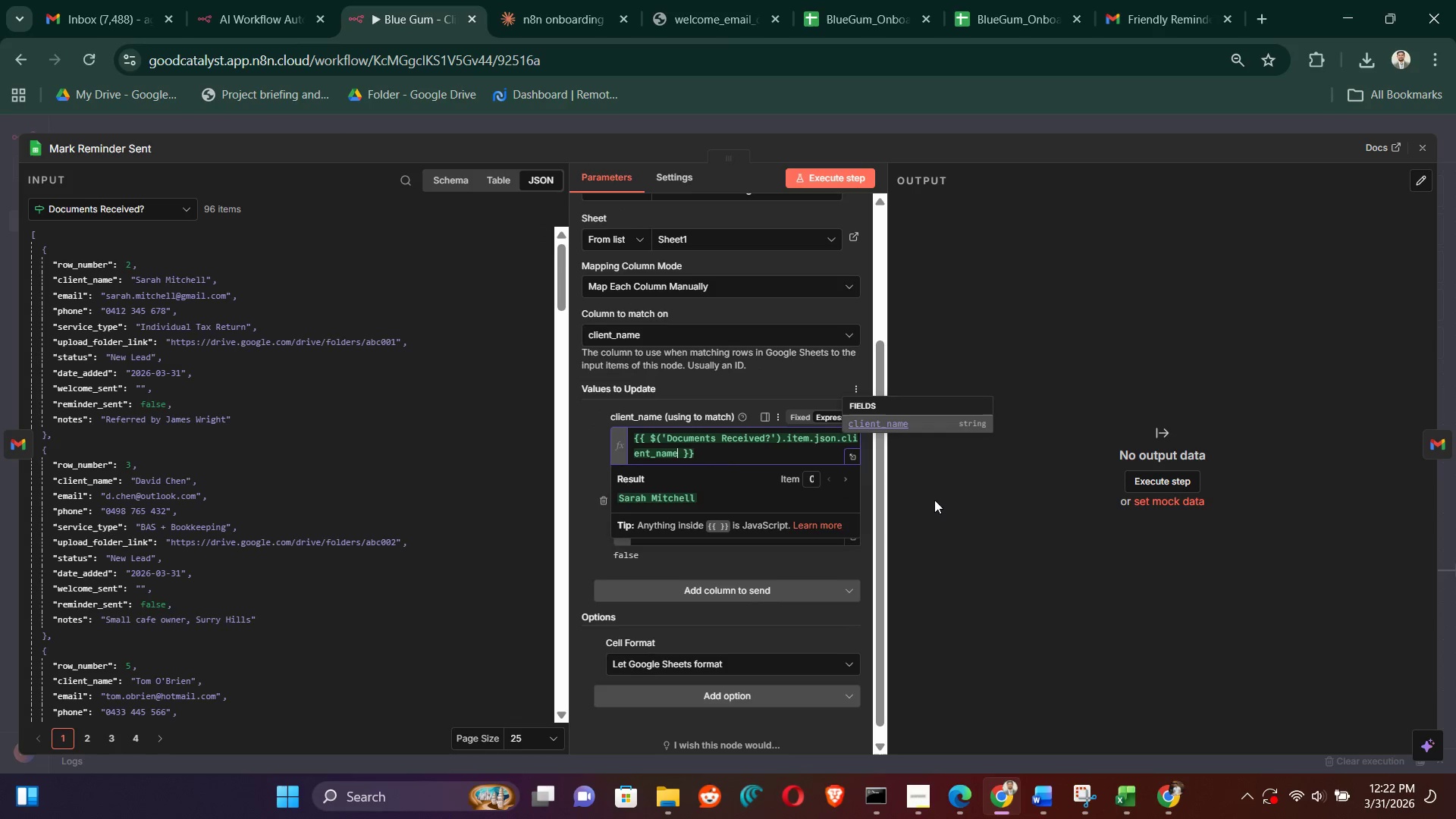 
left_click([934, 522])
 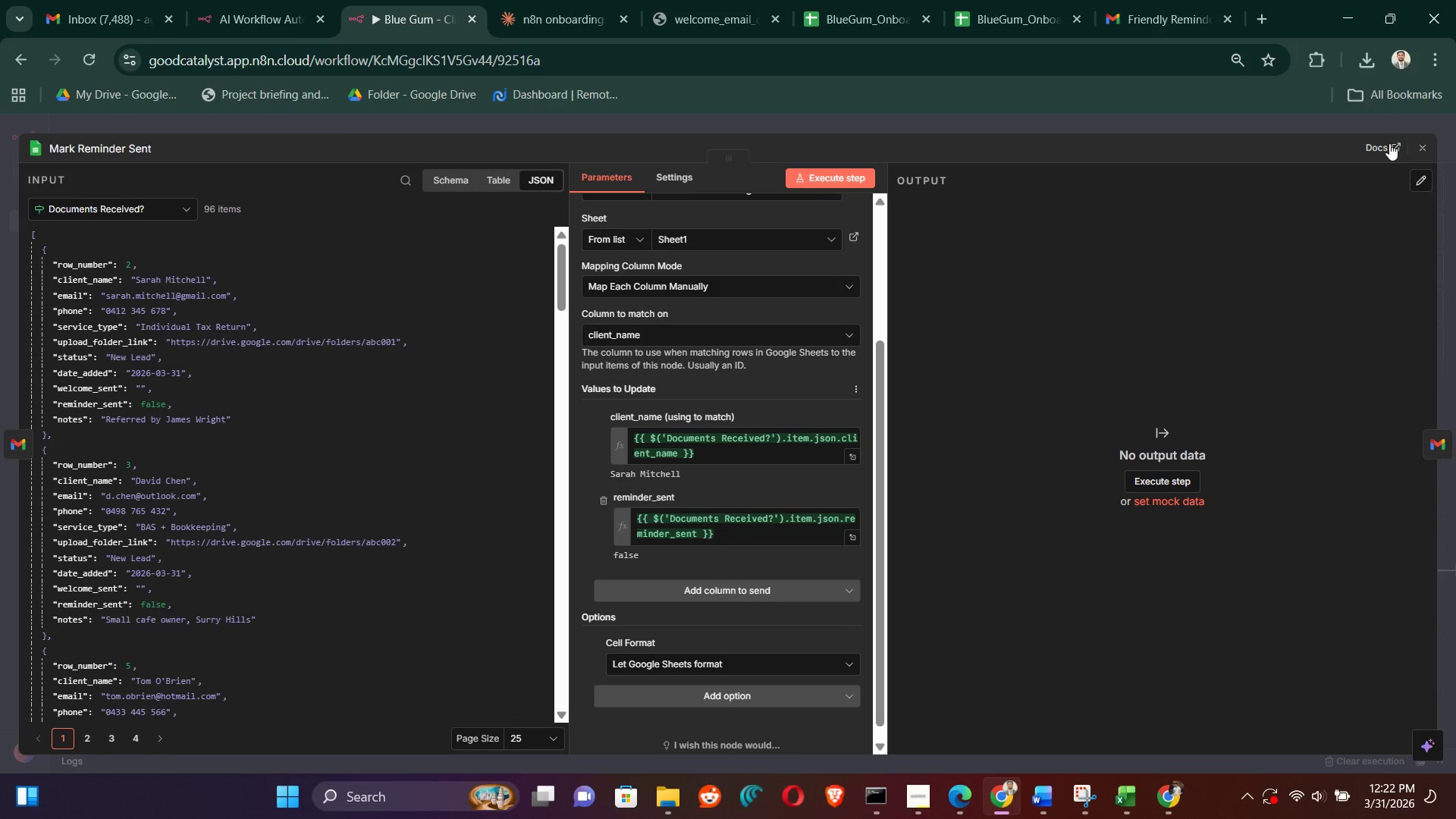 
left_click([1419, 145])
 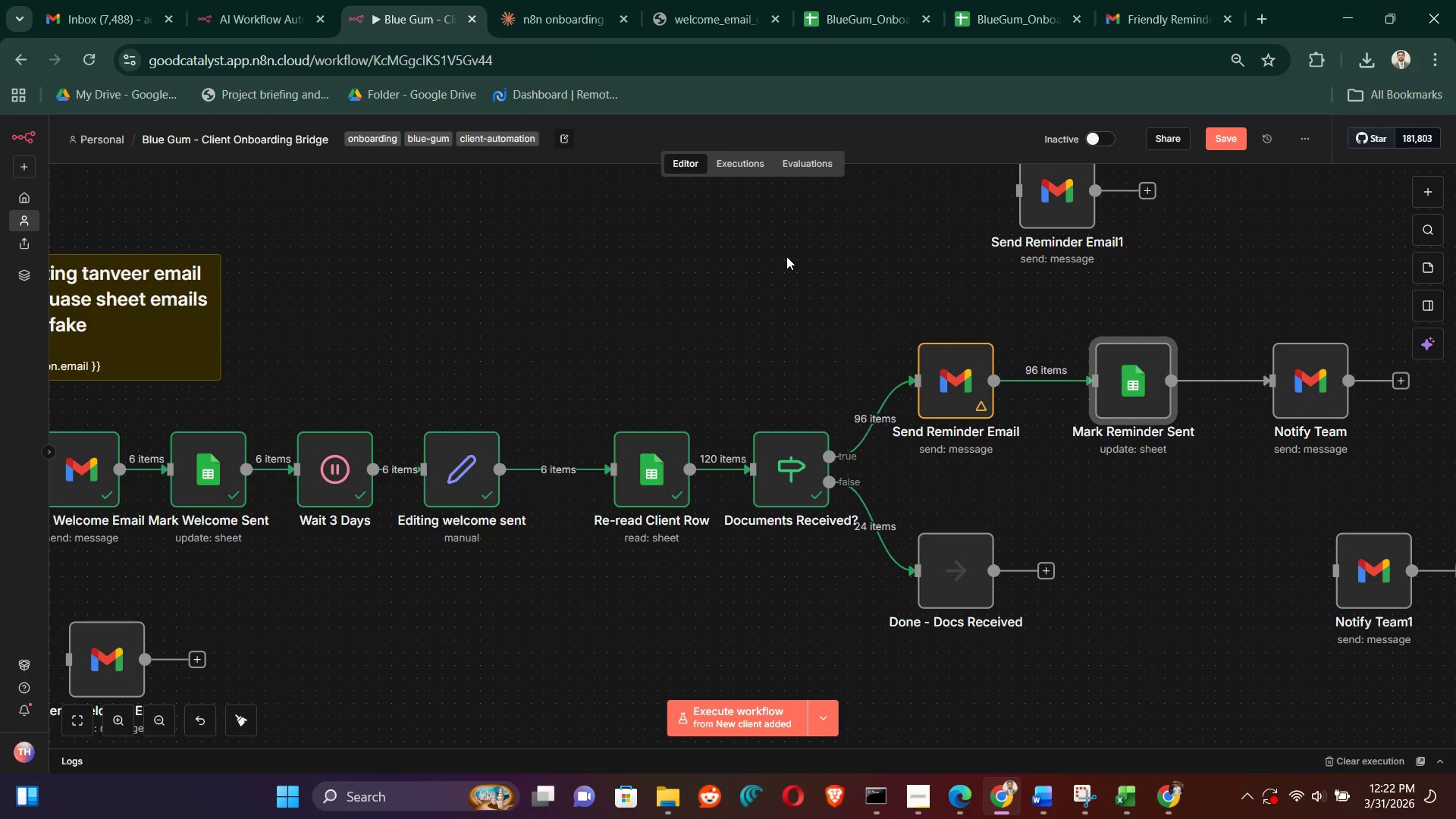 
left_click([792, 255])
 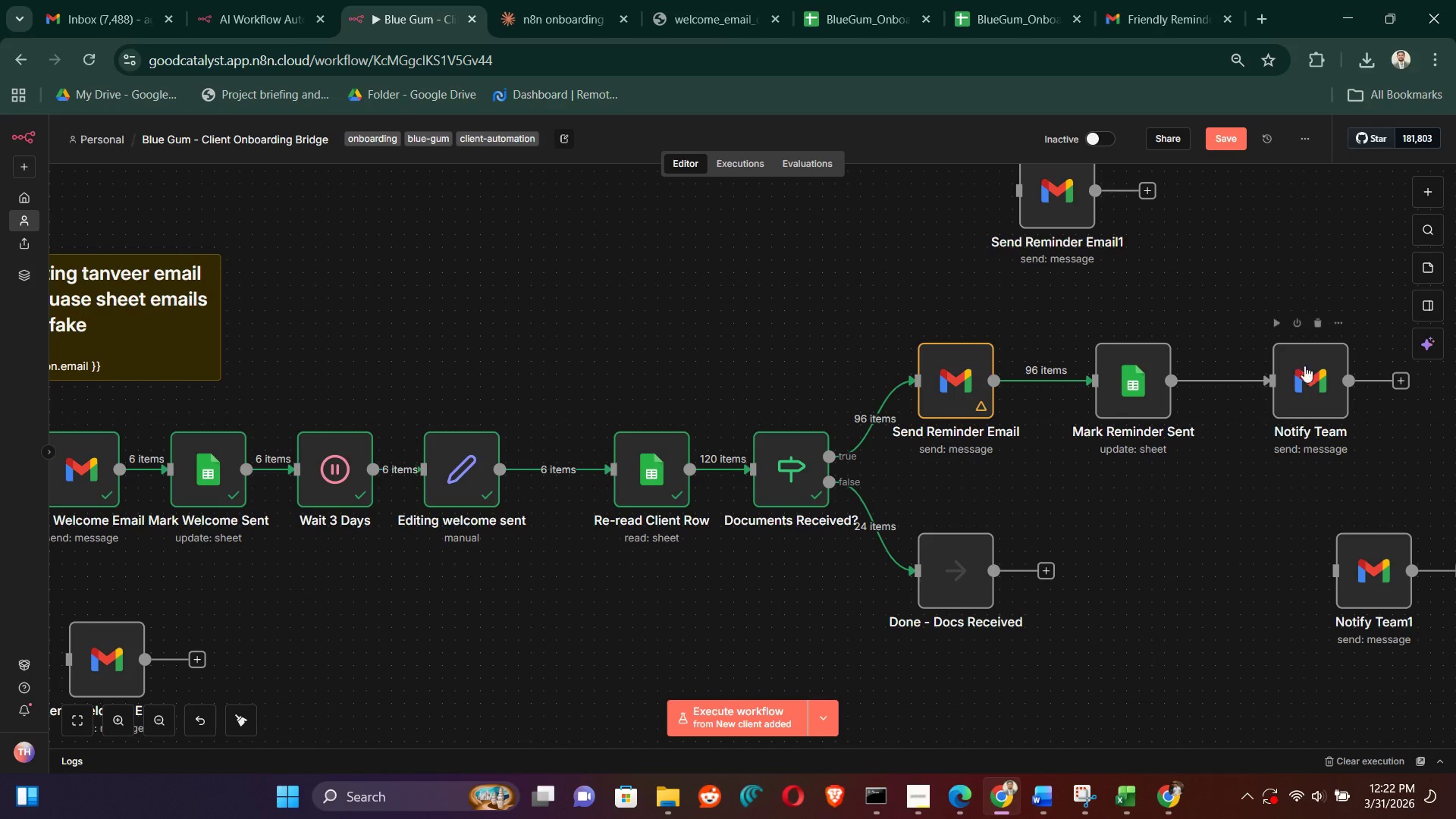 
double_click([1314, 370])
 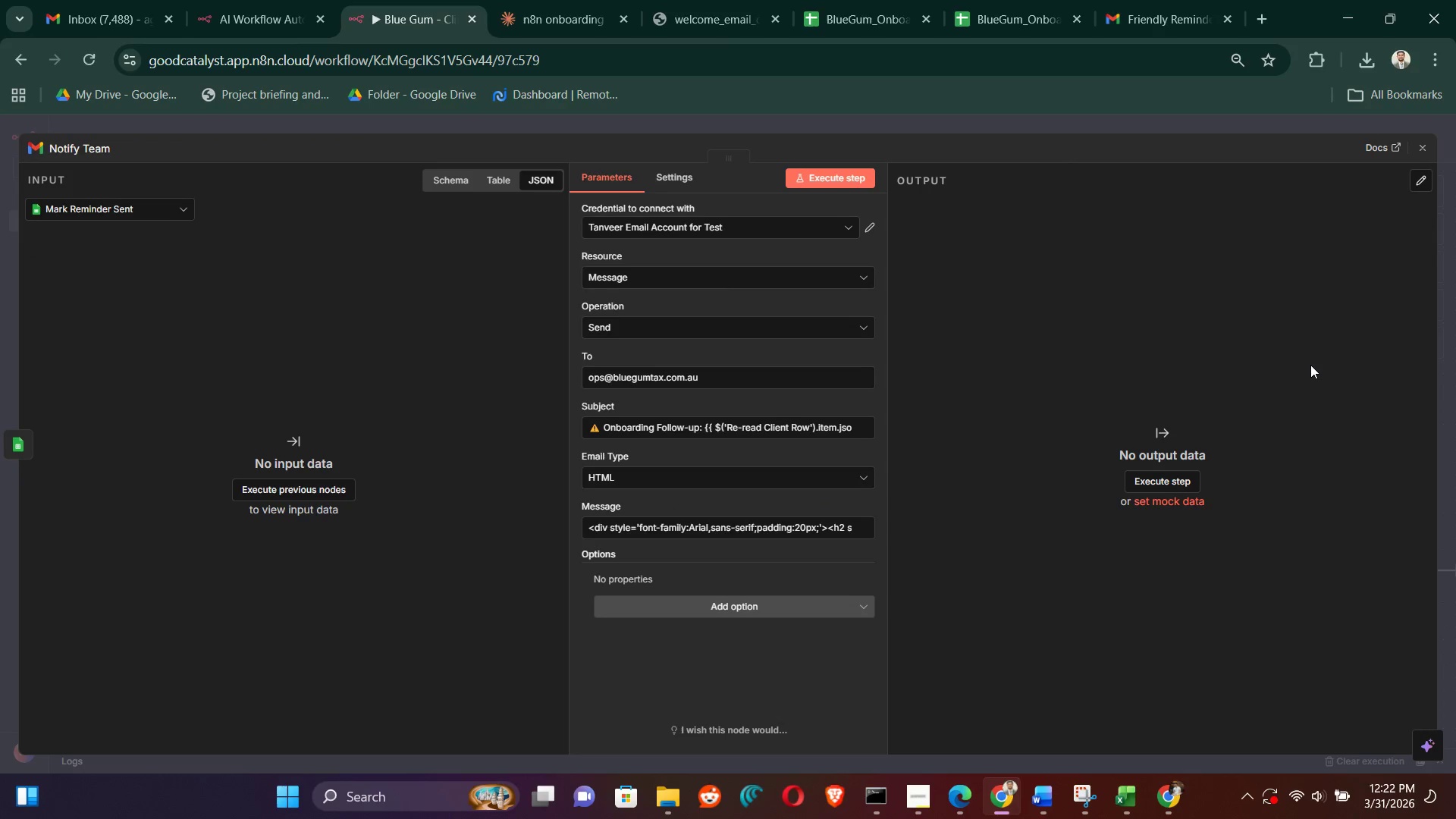 
wait(6.17)
 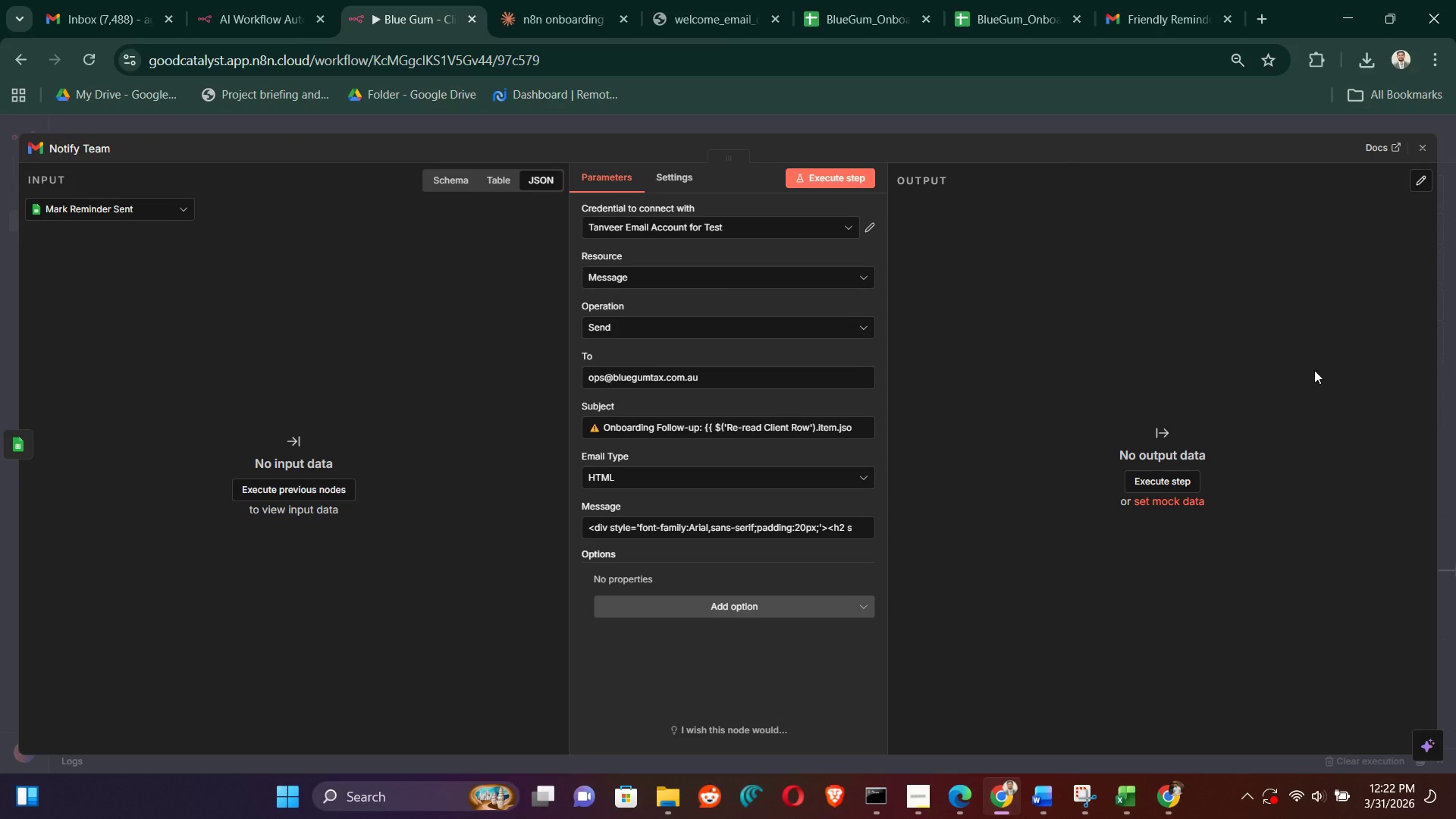 
left_click([747, 377])
 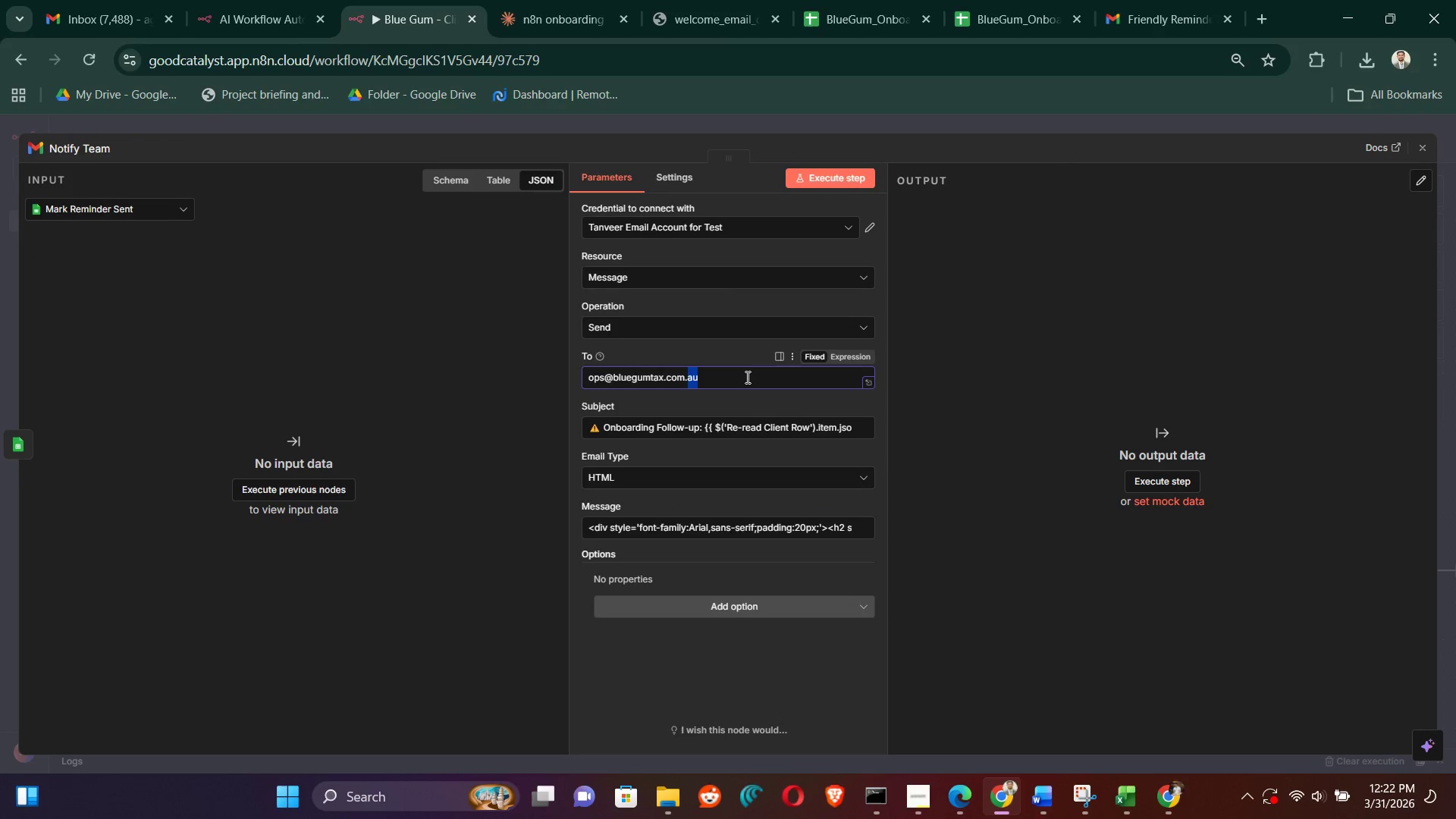 
triple_click([746, 377])
 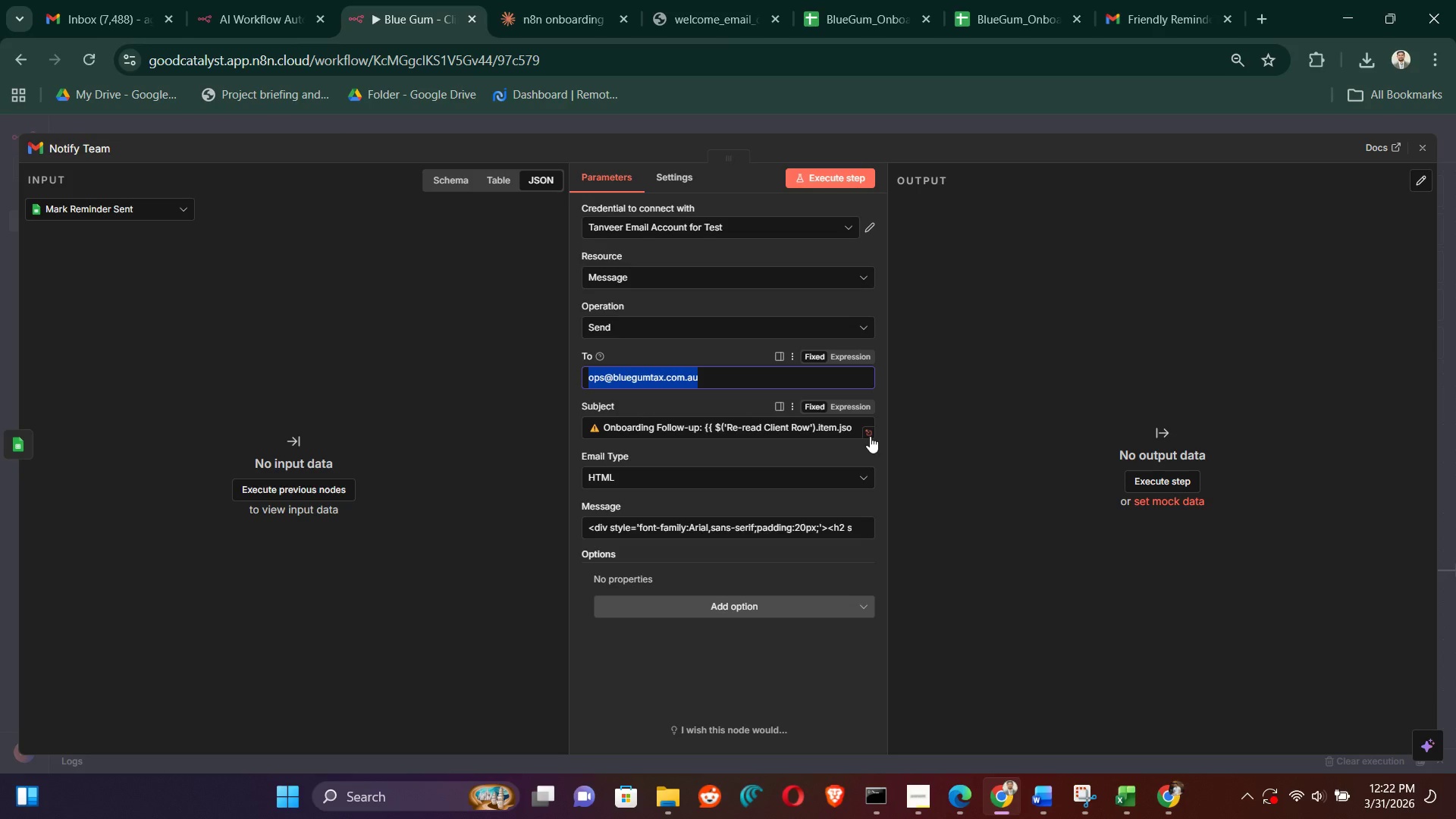 
wait(6.12)
 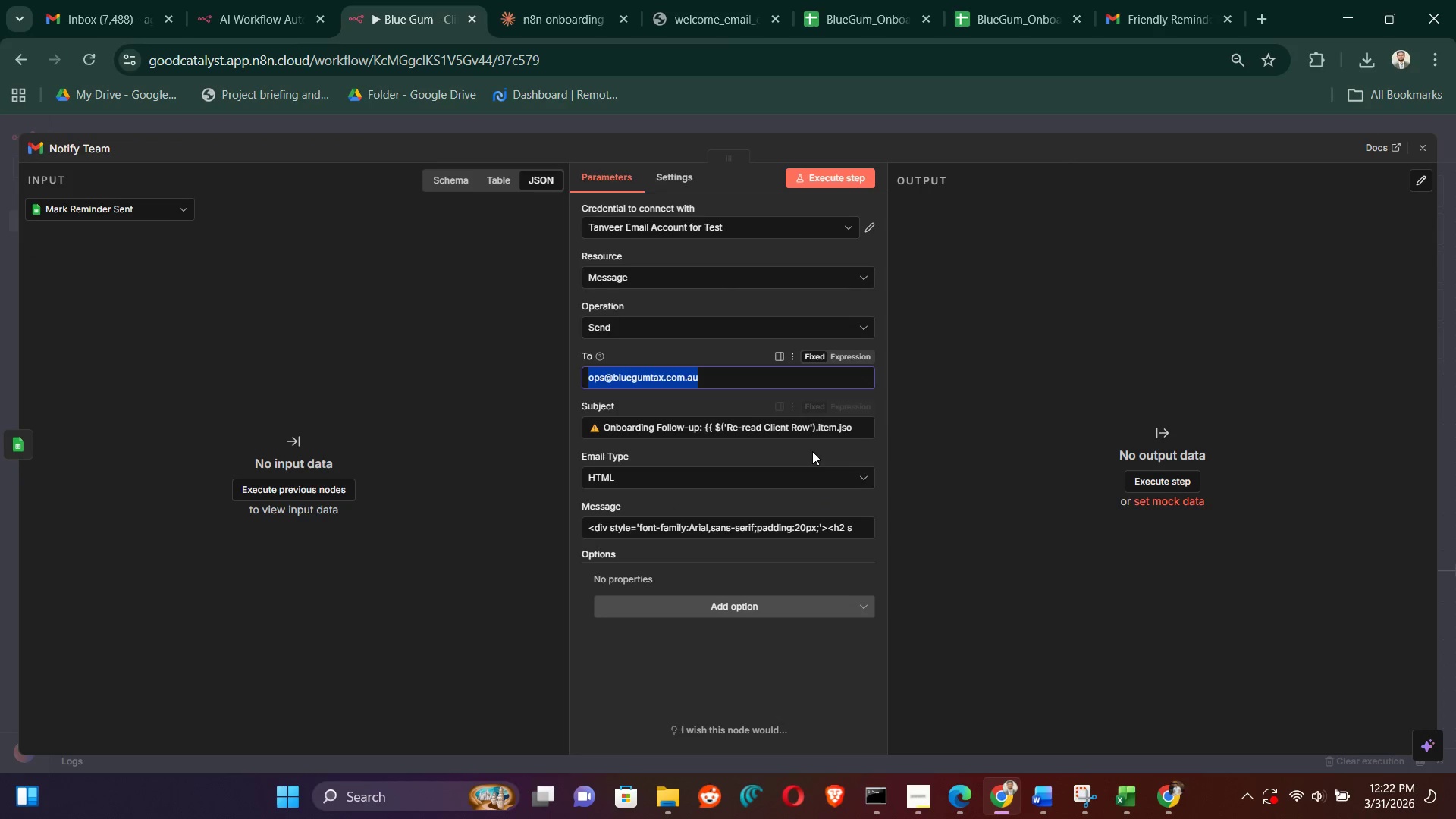 
left_click([870, 436])
 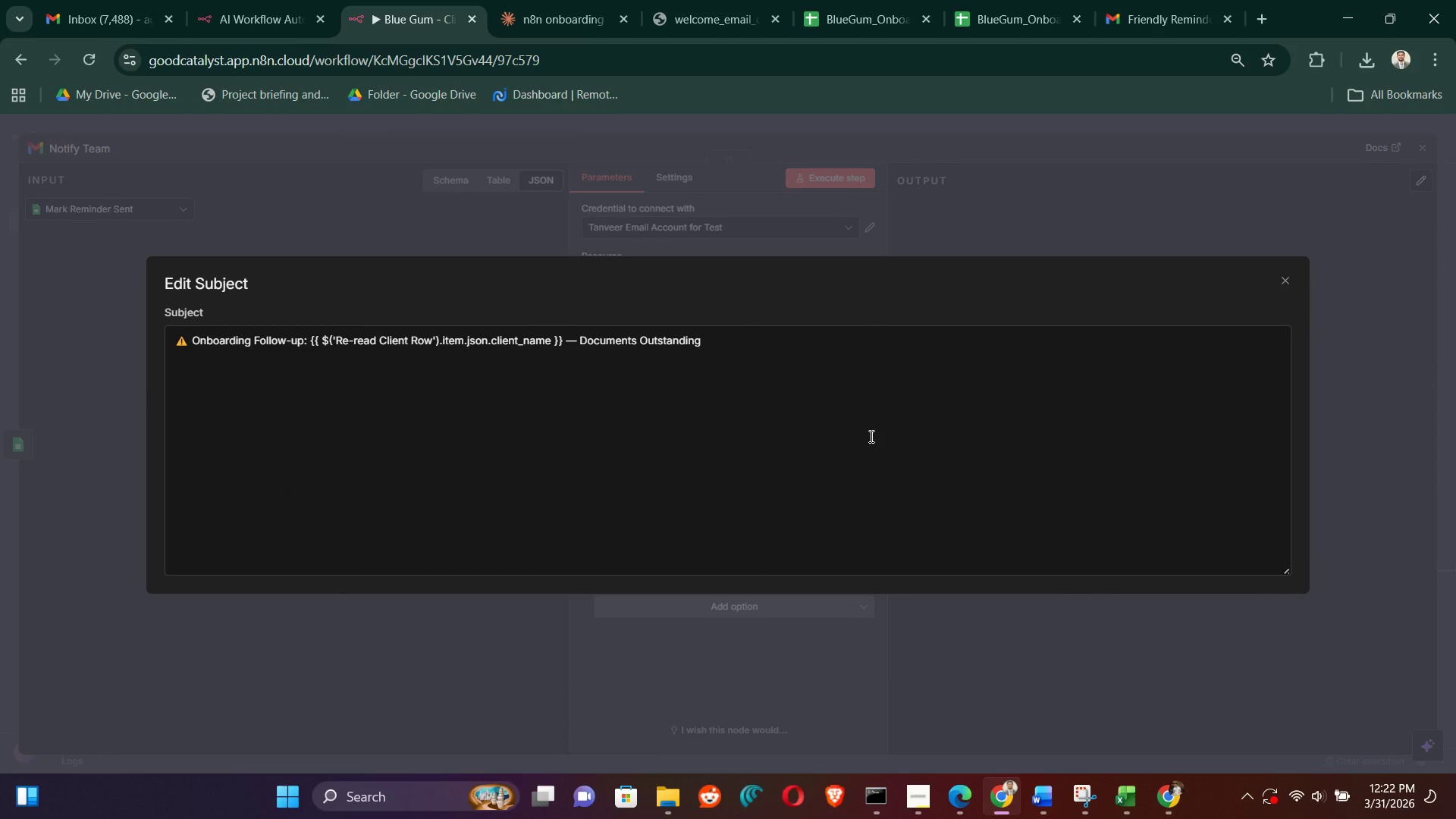 
left_click([1285, 279])
 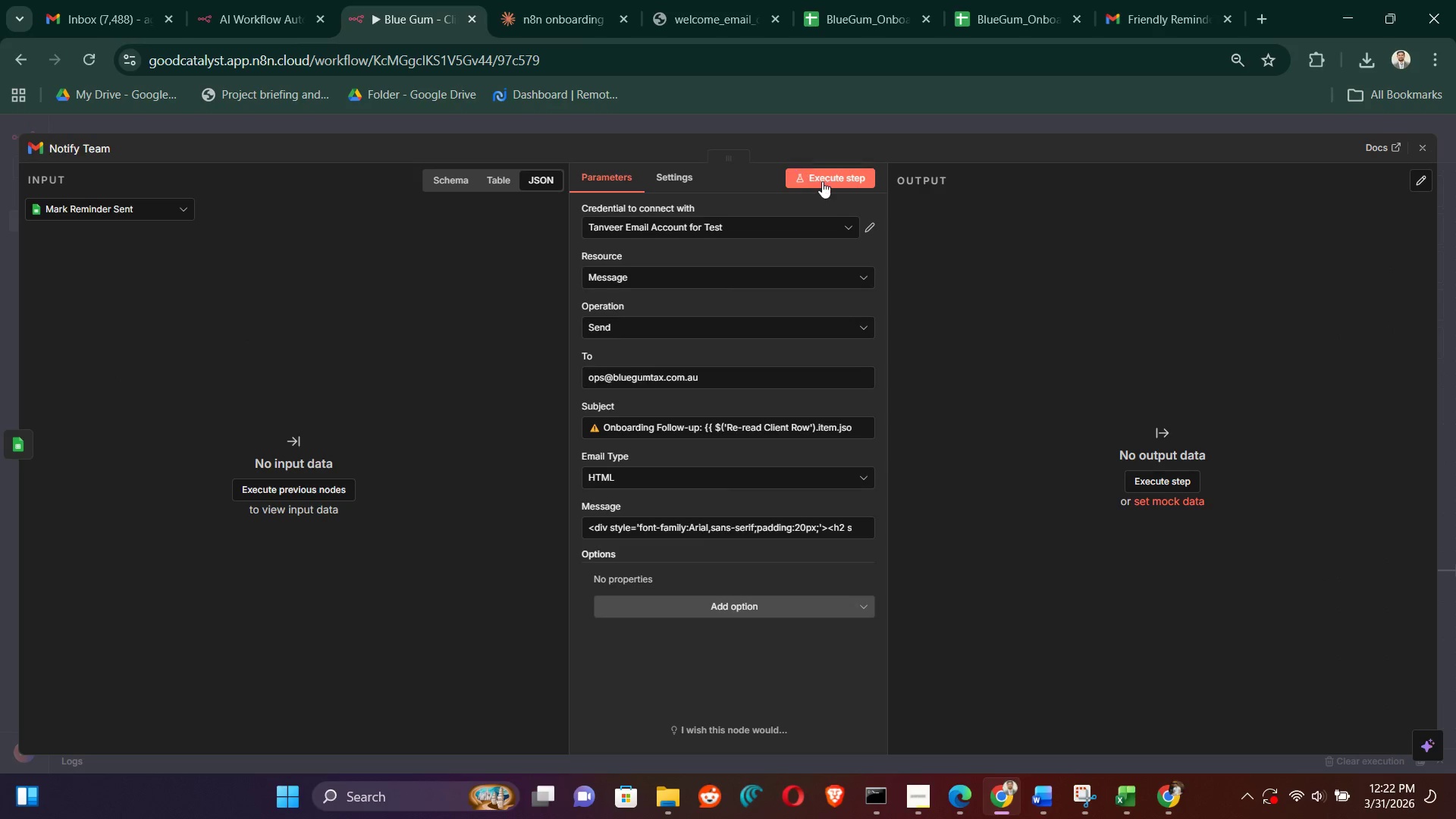 
left_click([823, 182])
 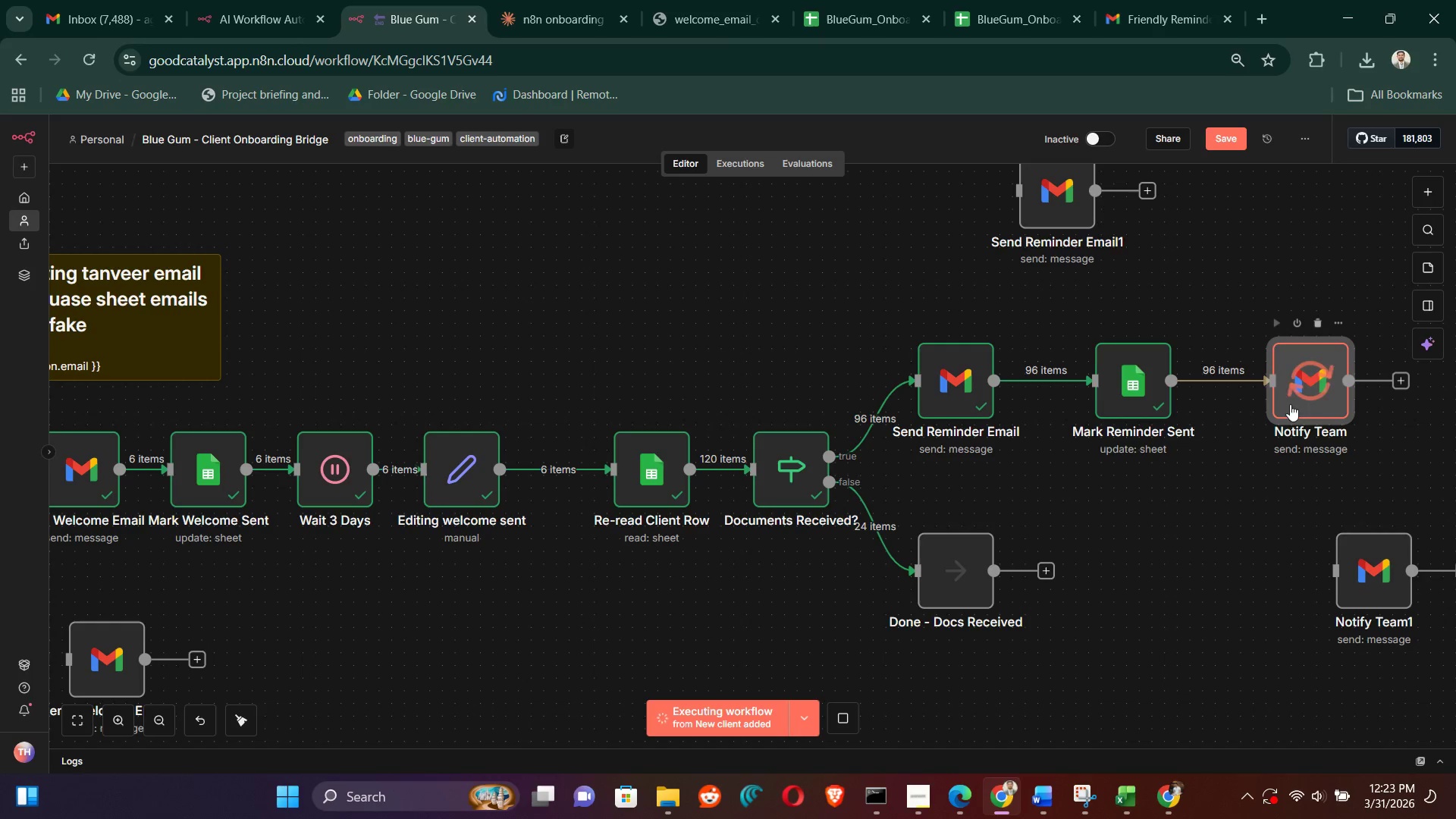 
wait(46.33)
 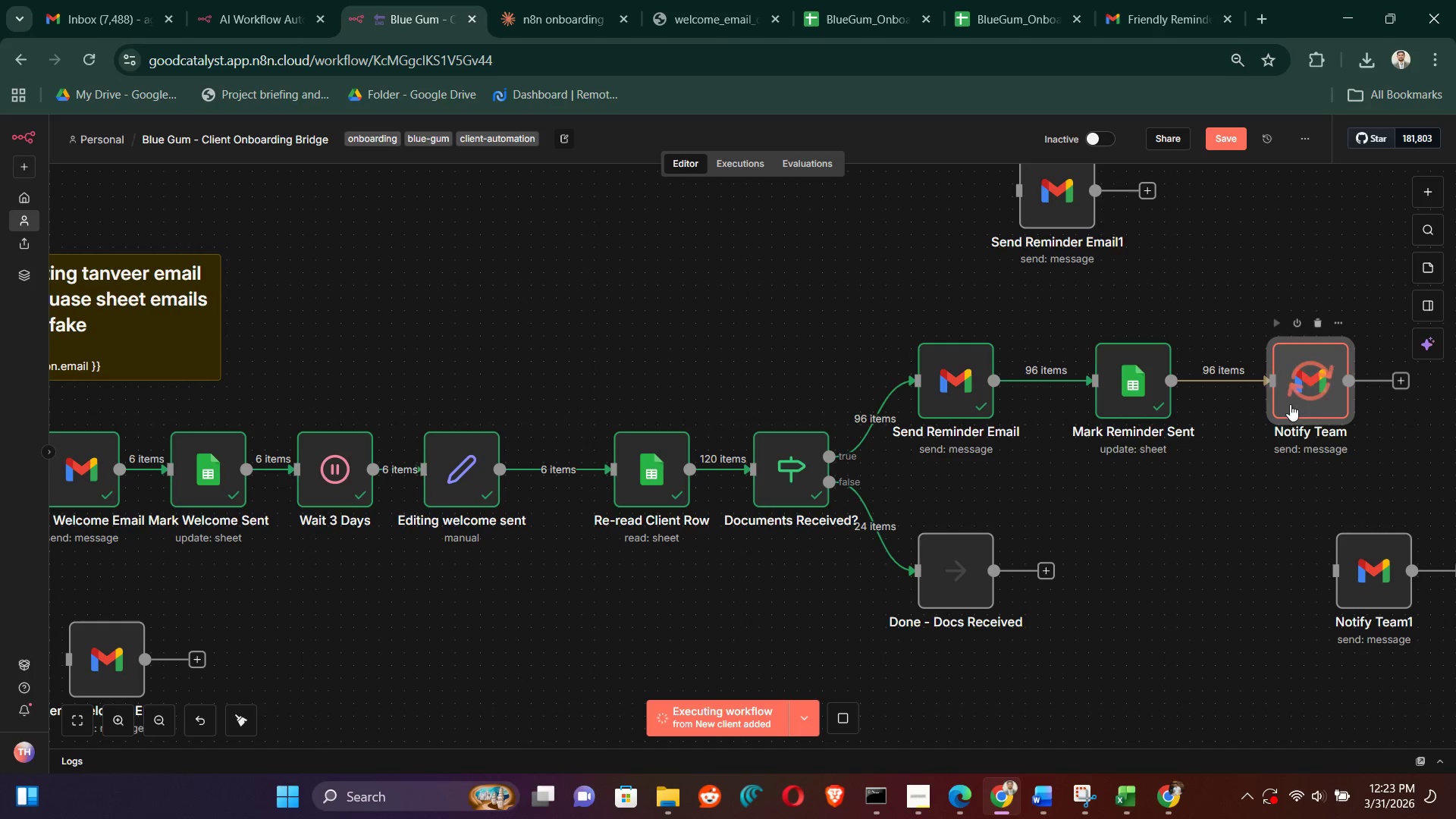 
double_click([1311, 378])
 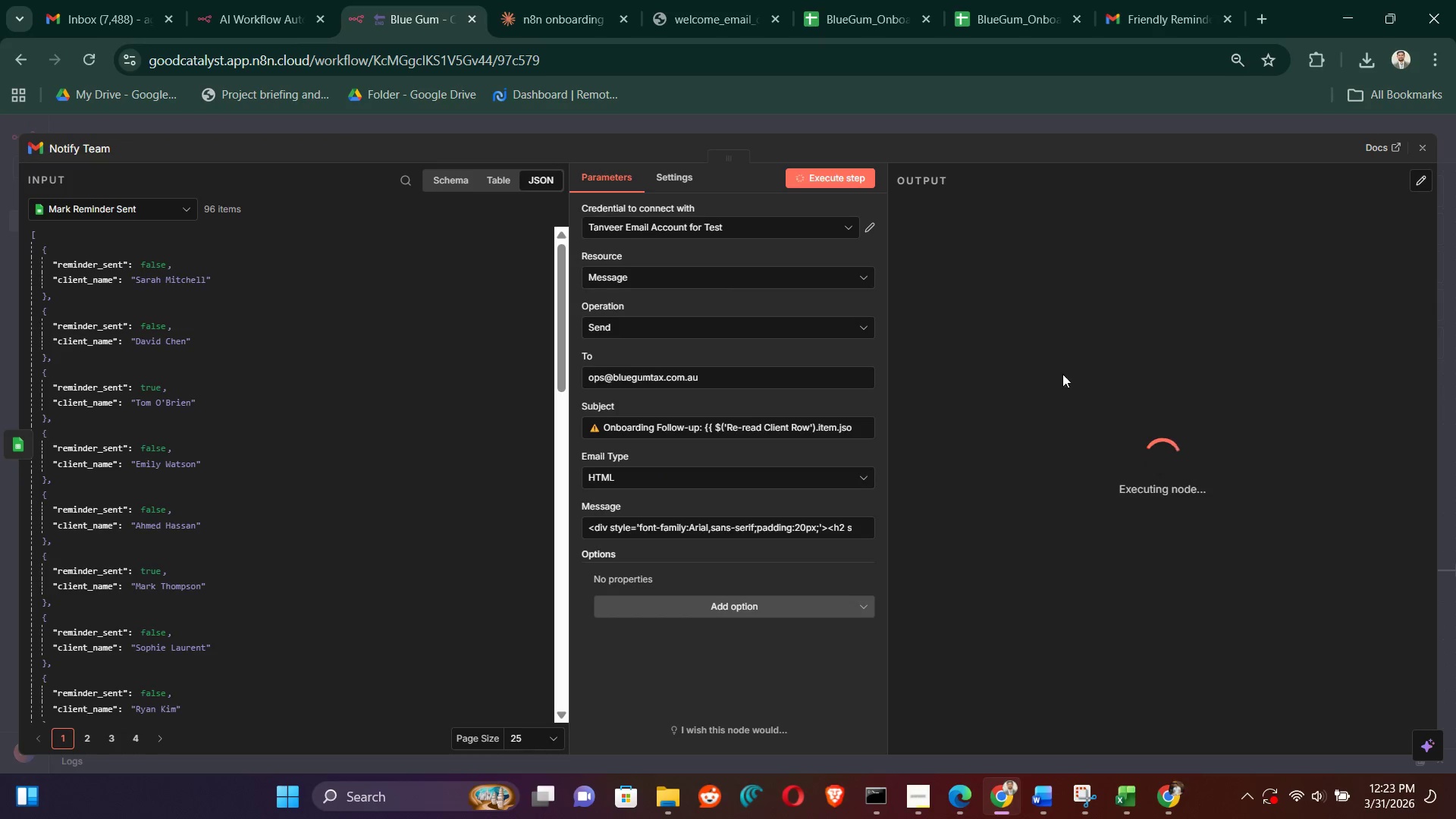 
left_click([866, 427])
 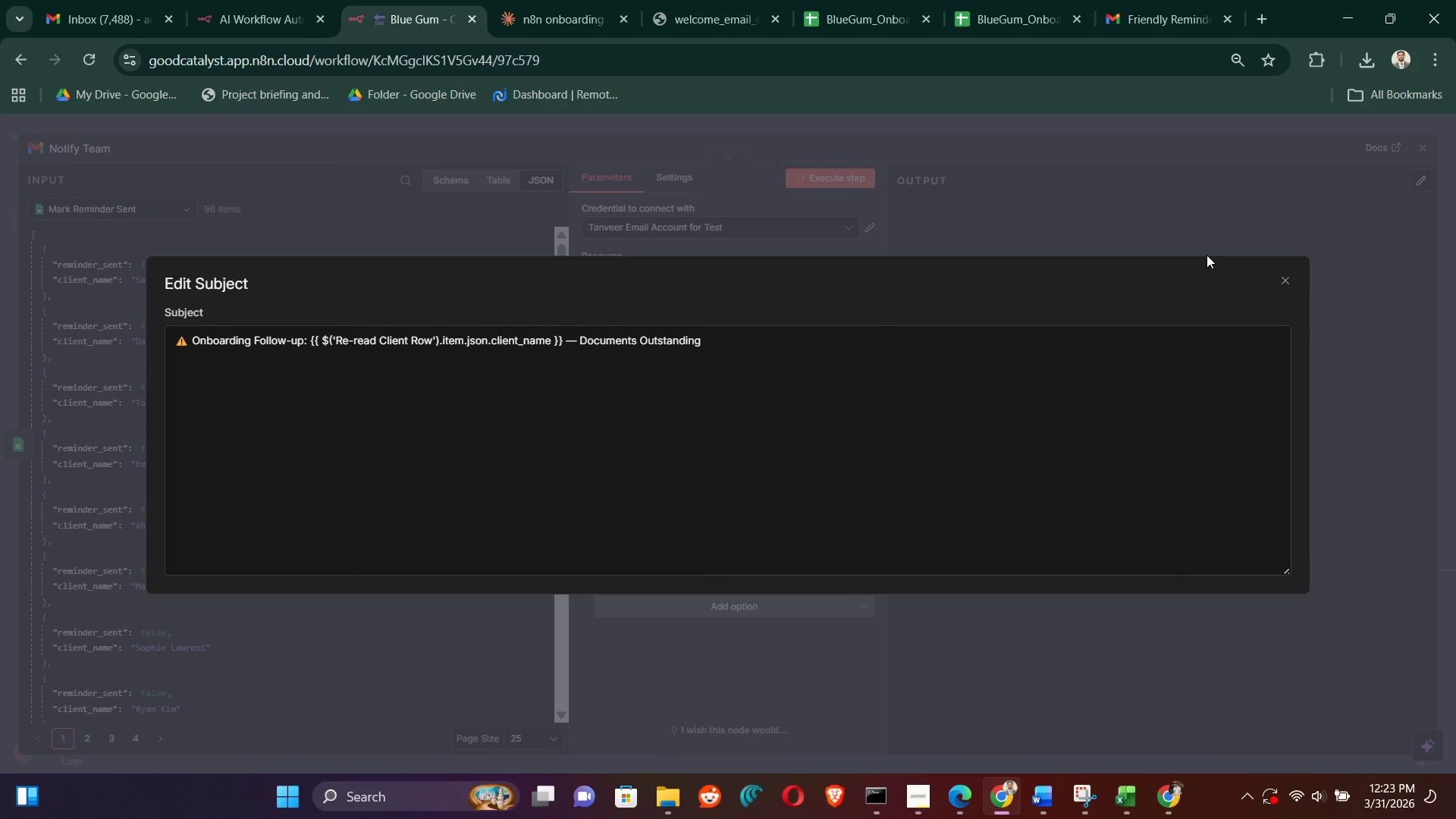 
left_click([1283, 279])
 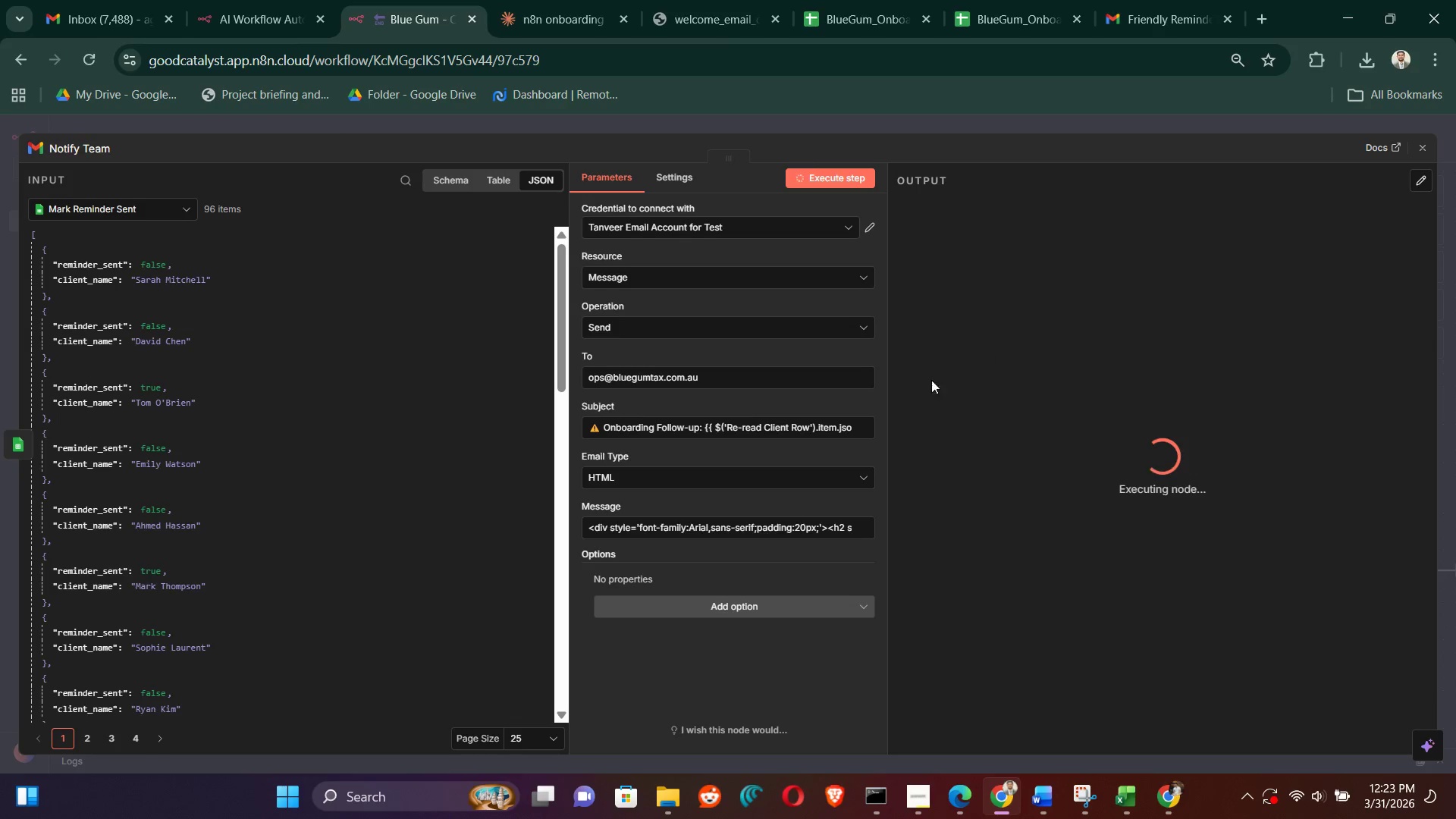 
left_click([867, 435])
 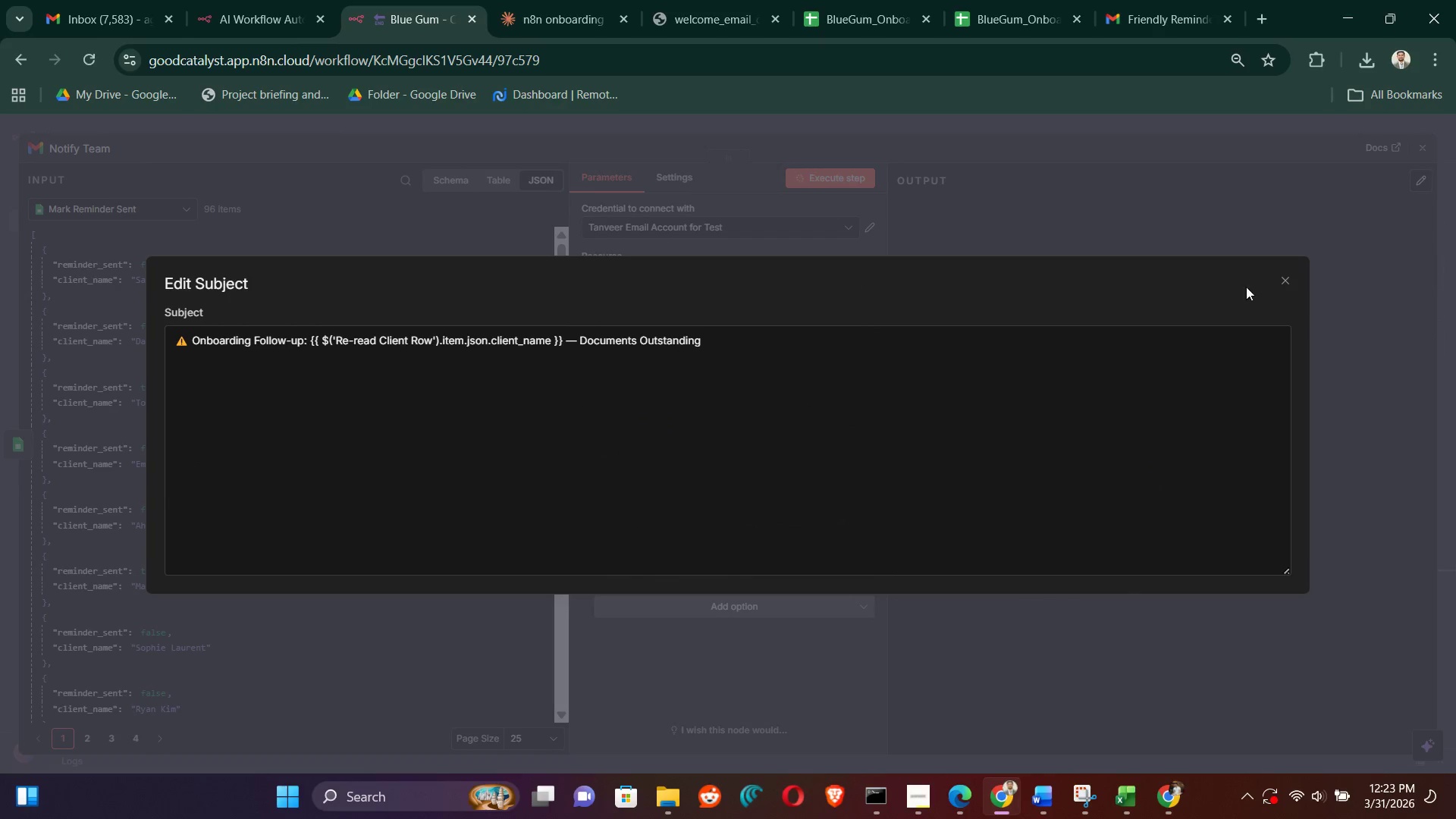 
left_click([1286, 278])
 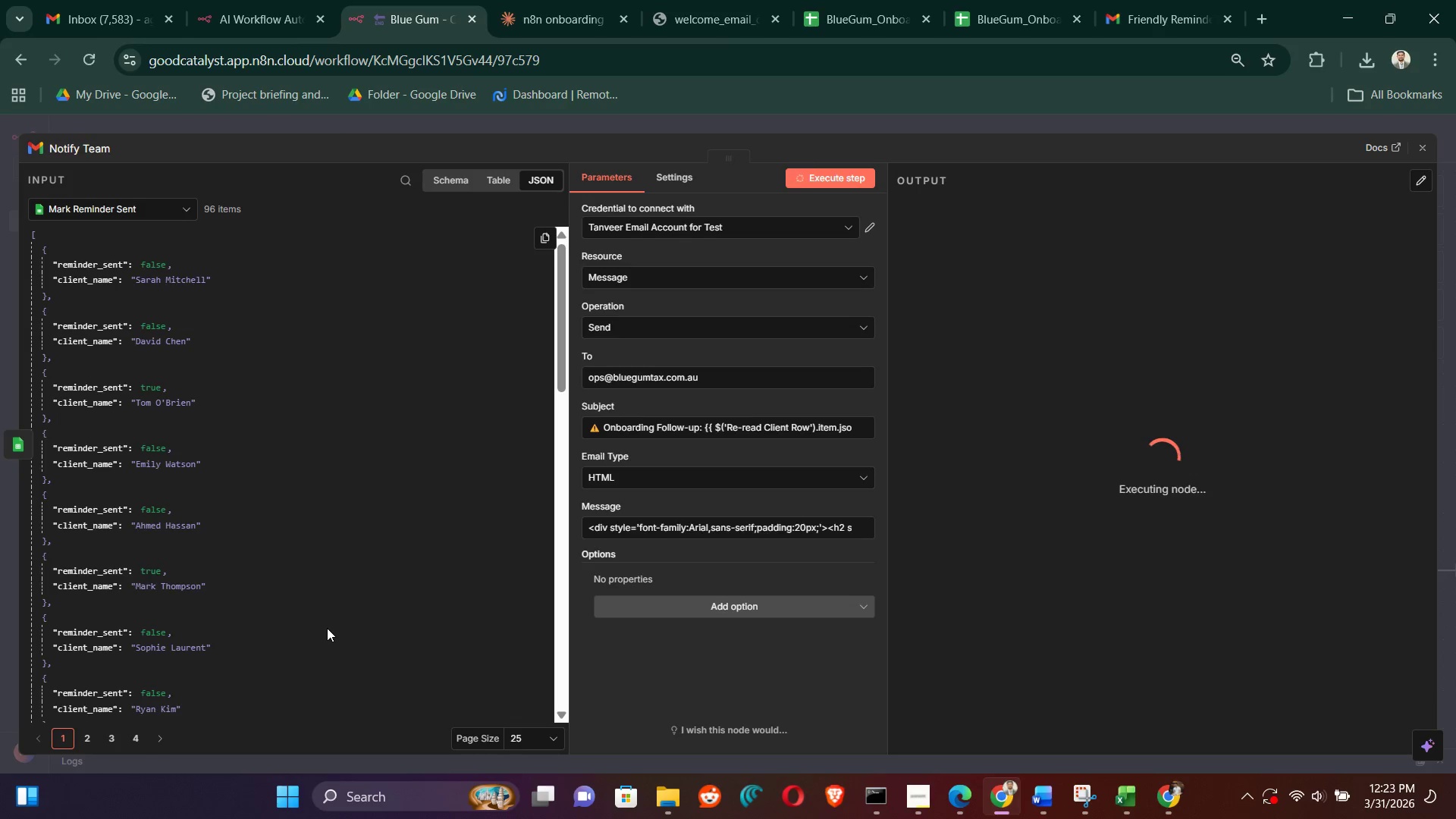 
wait(18.17)
 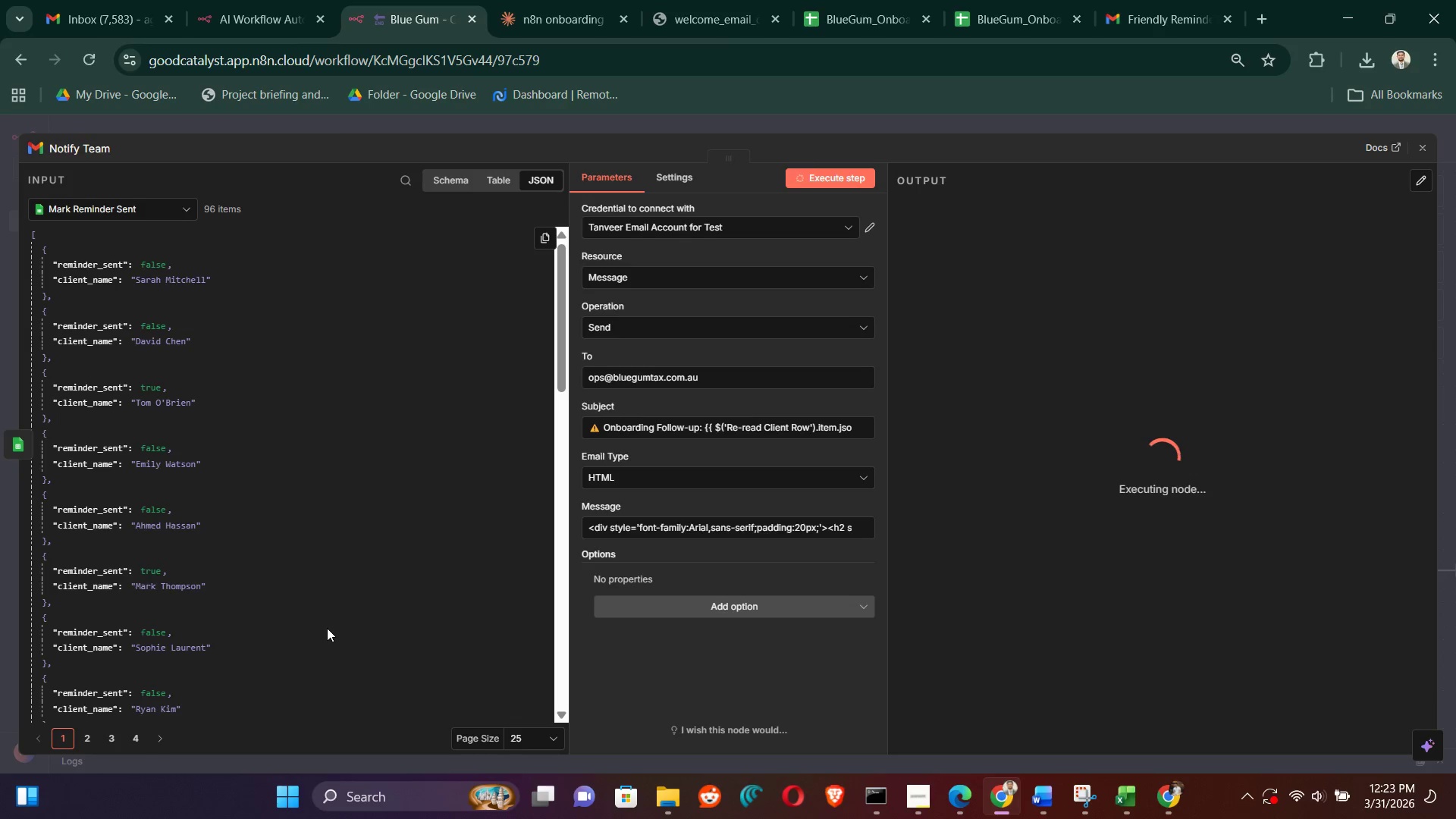 
left_click([866, 535])
 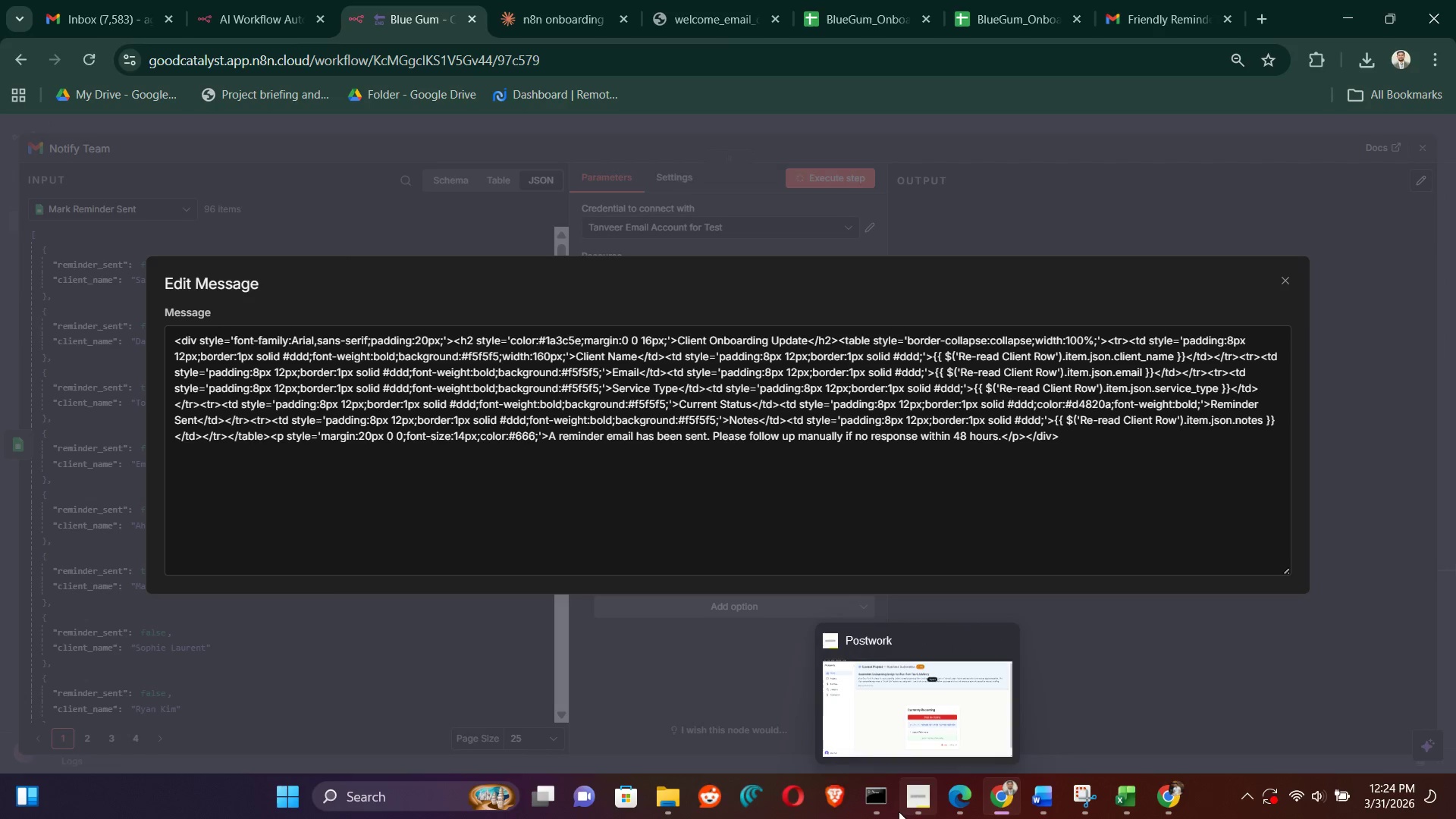 
wait(24.69)
 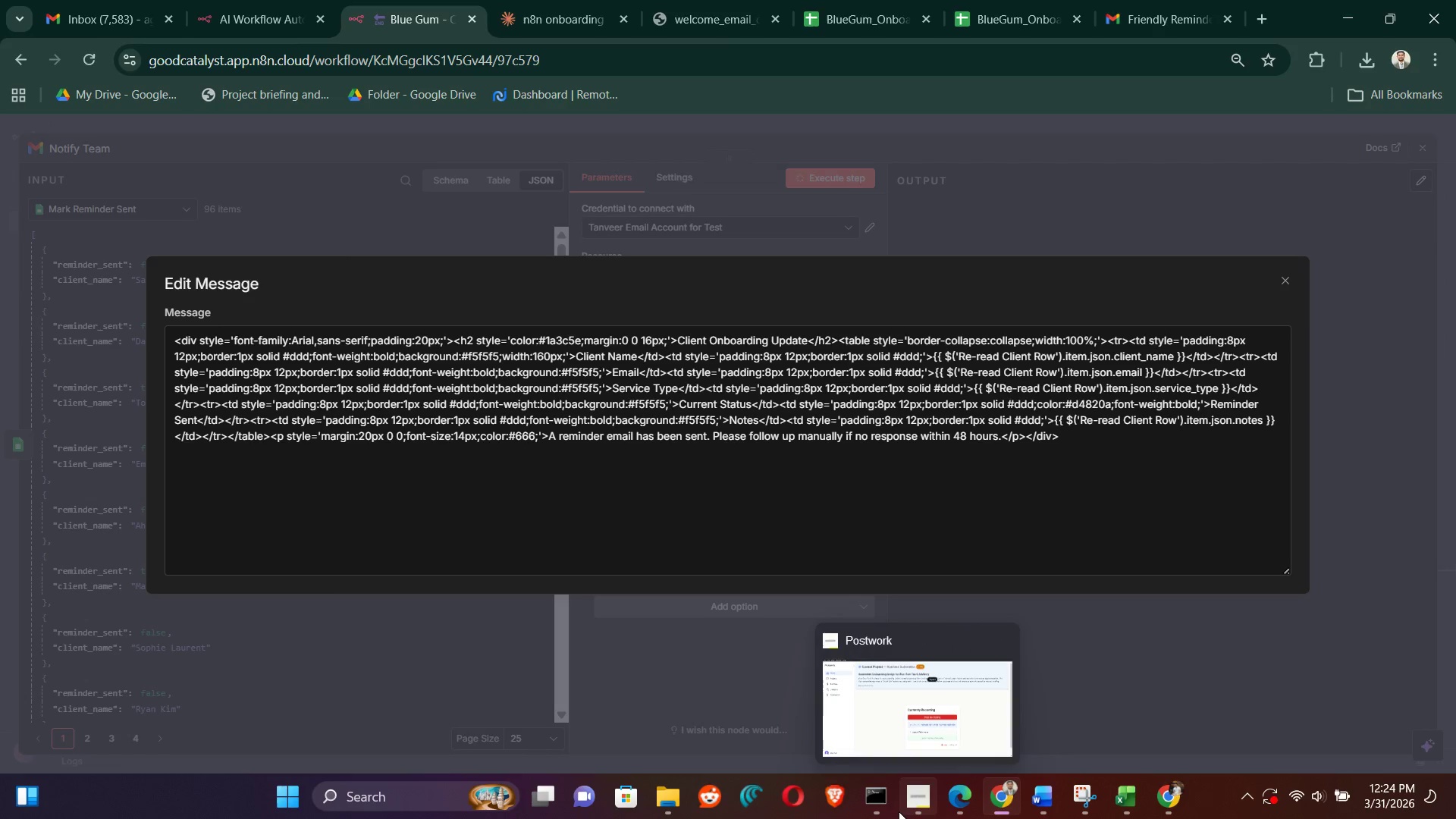 
left_click([1284, 282])
 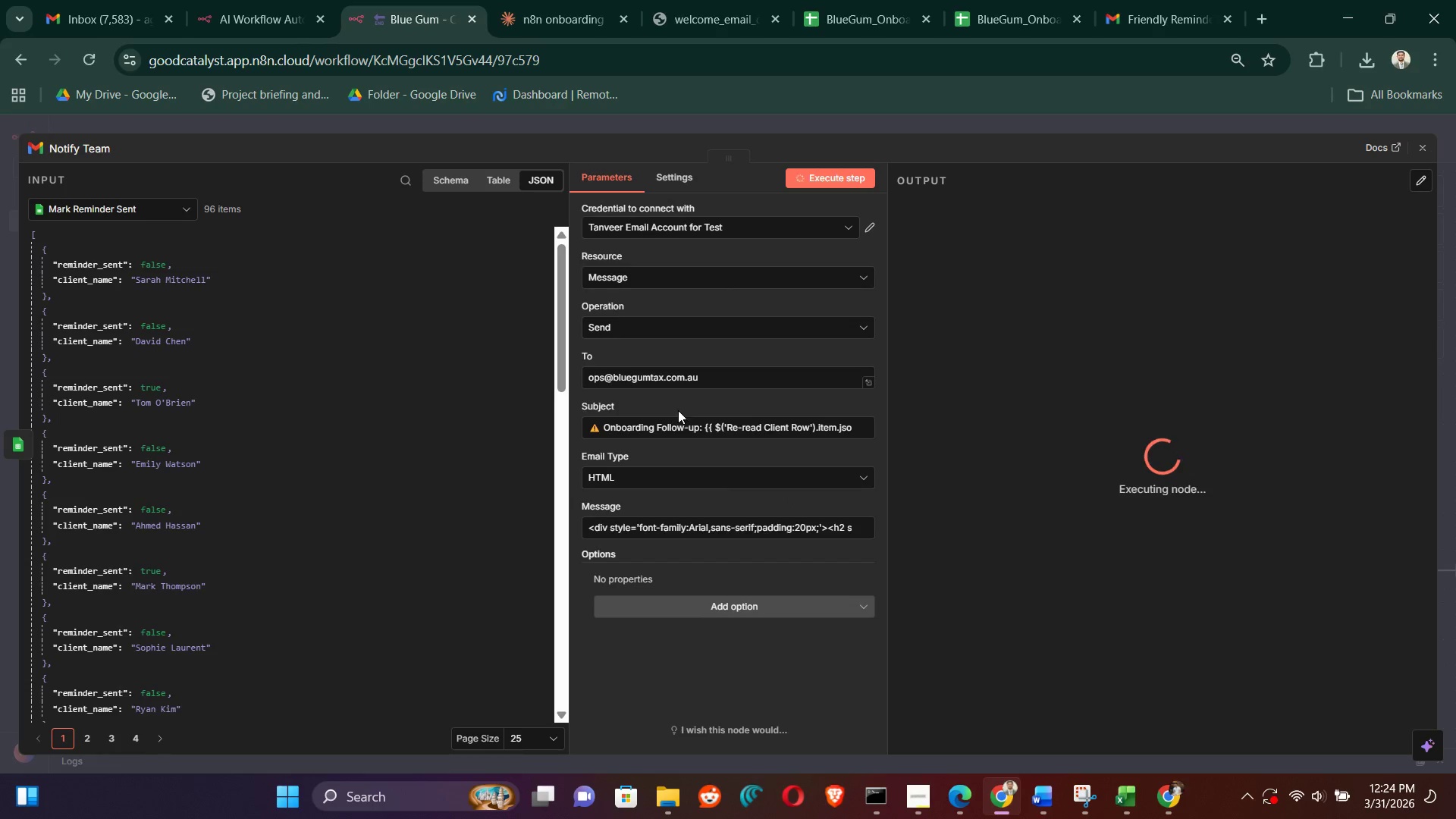 
double_click([704, 380])
 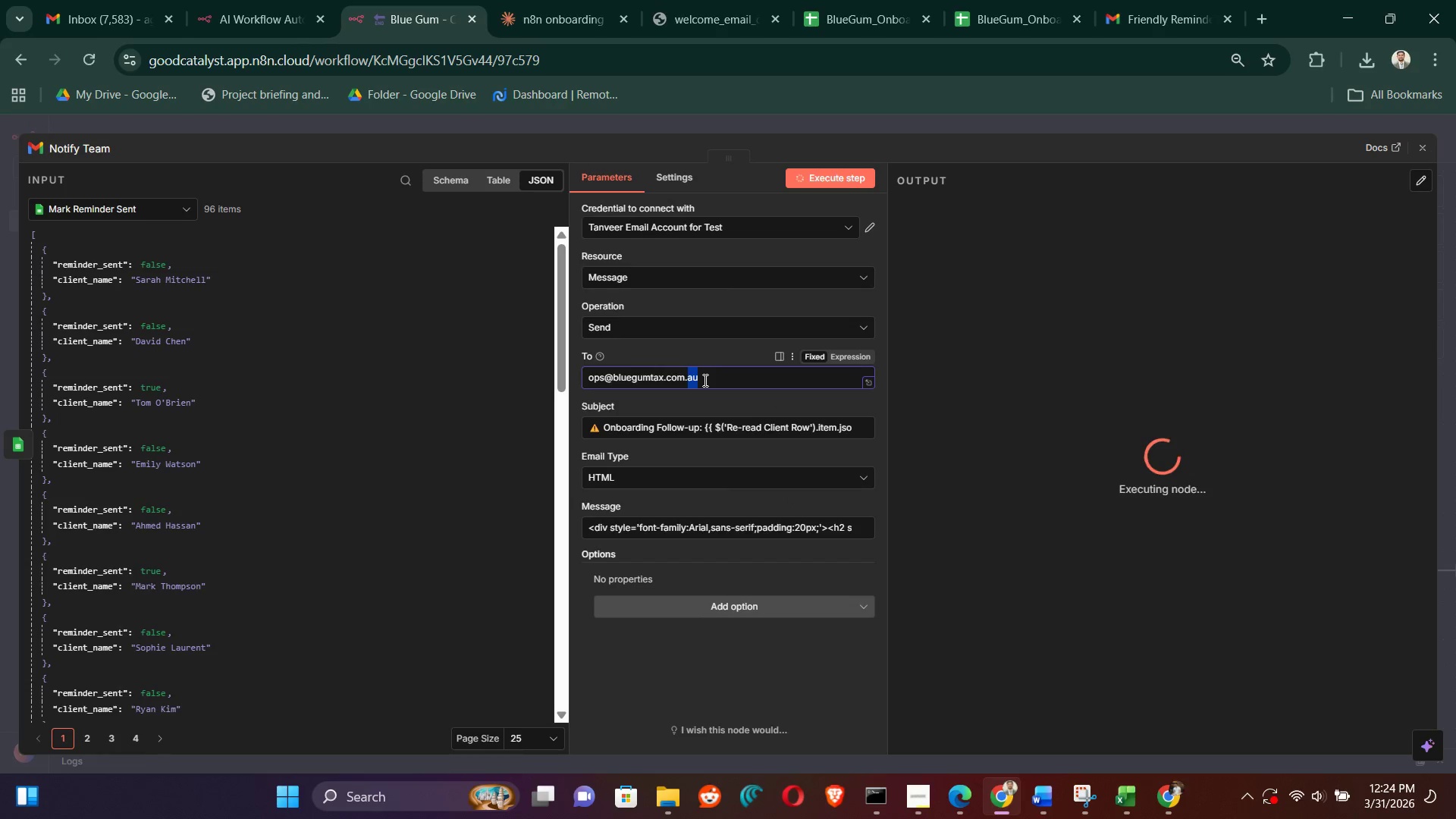 
triple_click([704, 380])
 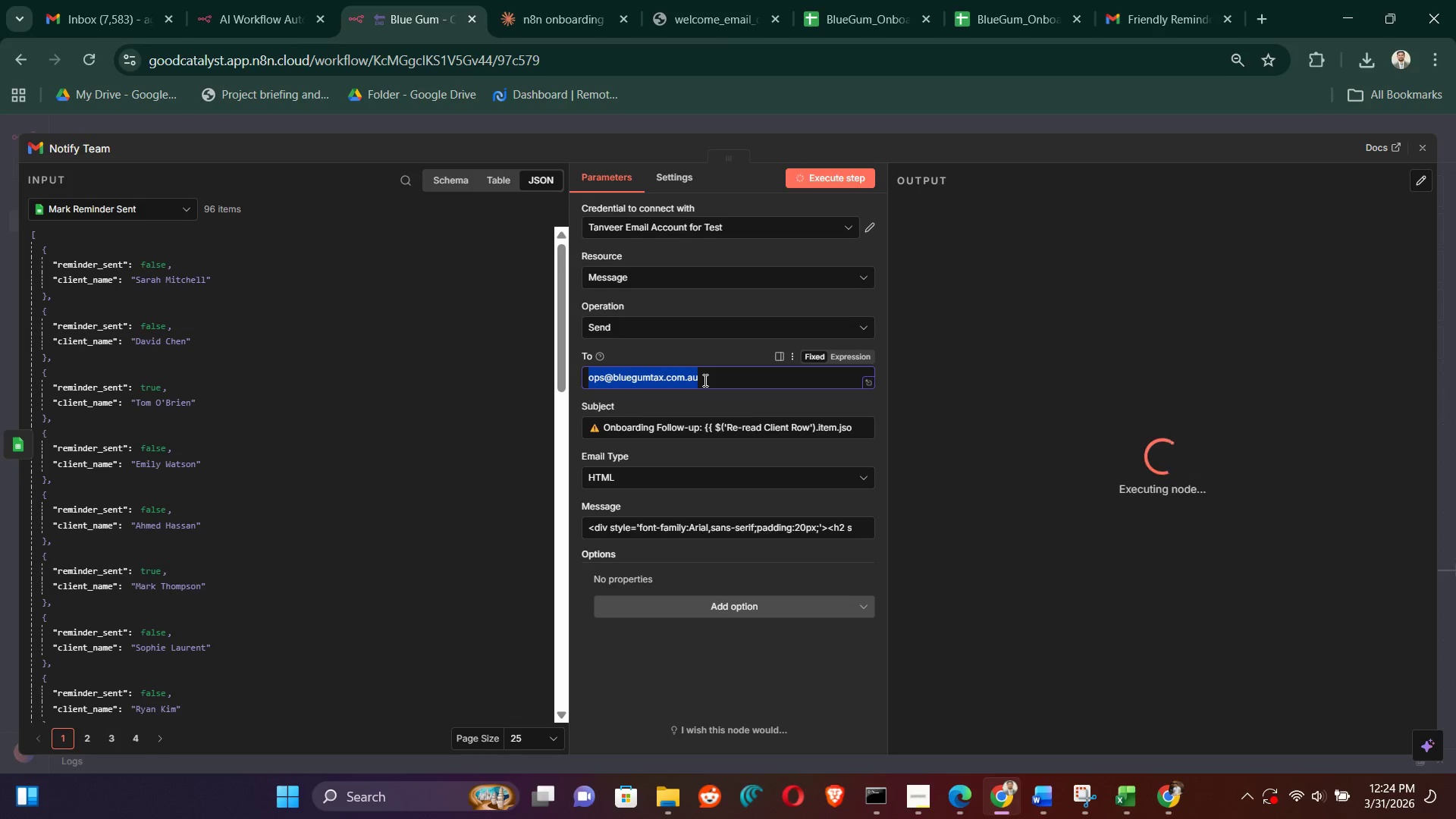 
key(Backspace)
 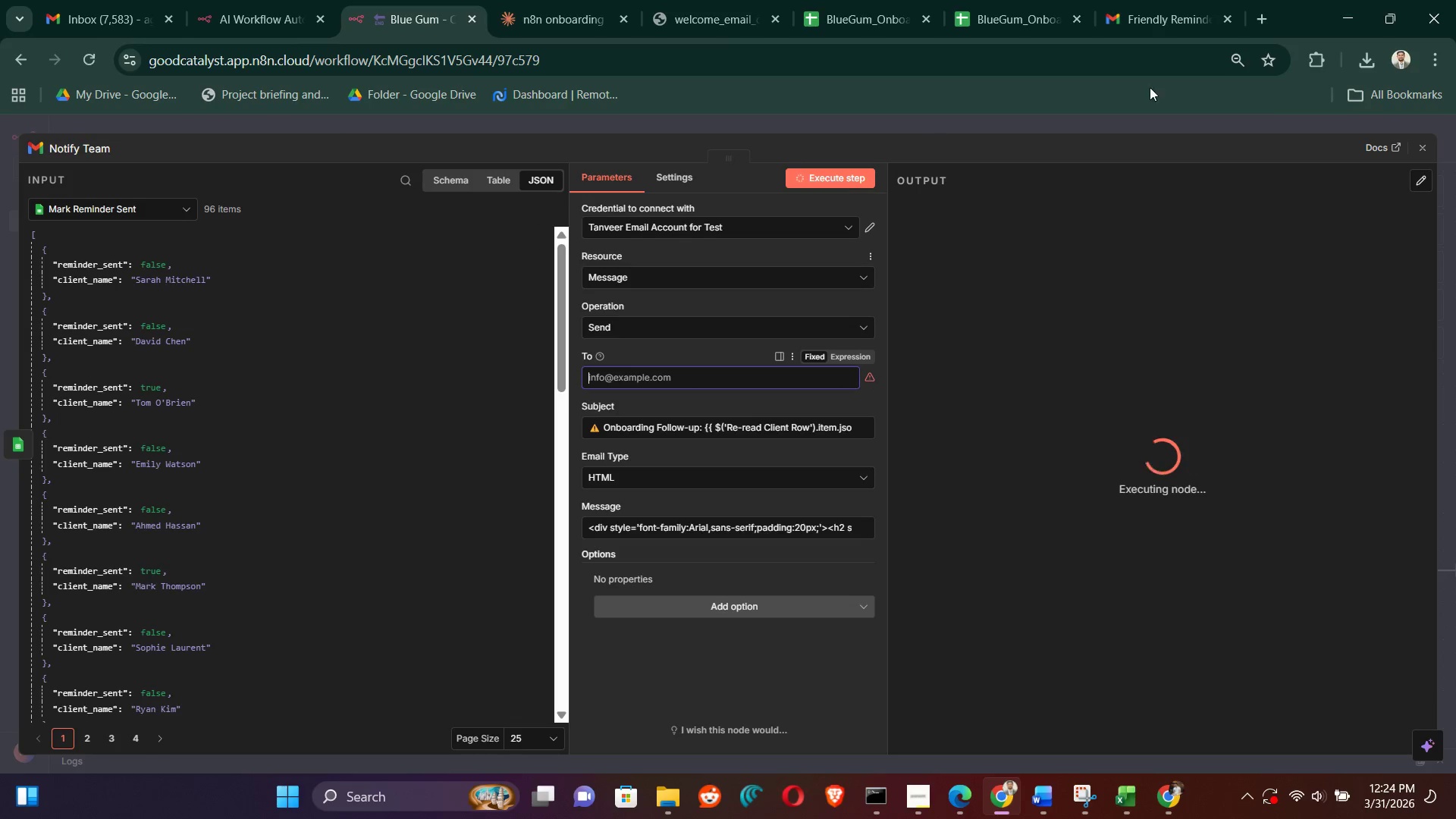 
left_click([1429, 150])
 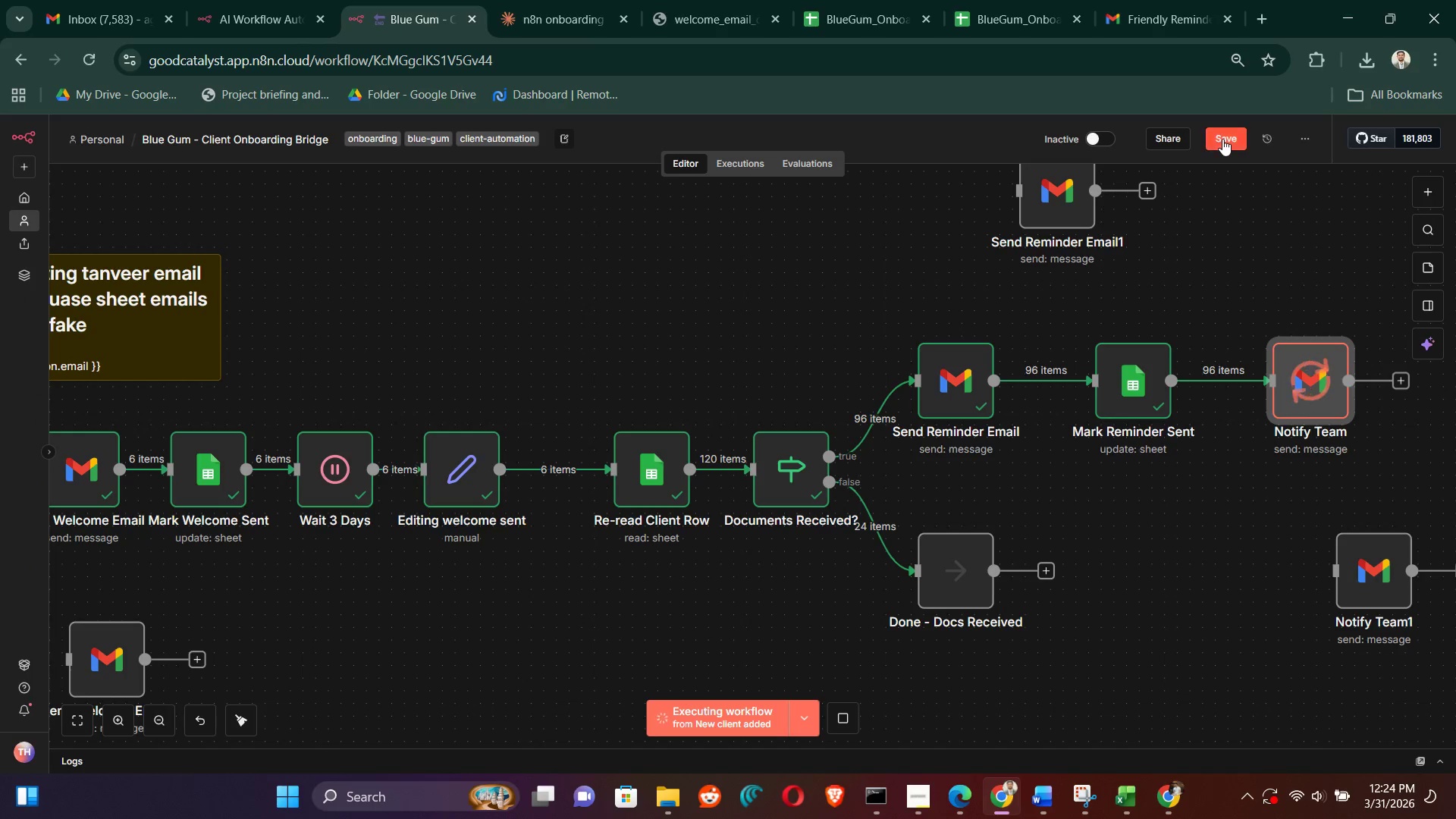 
left_click([1222, 138])
 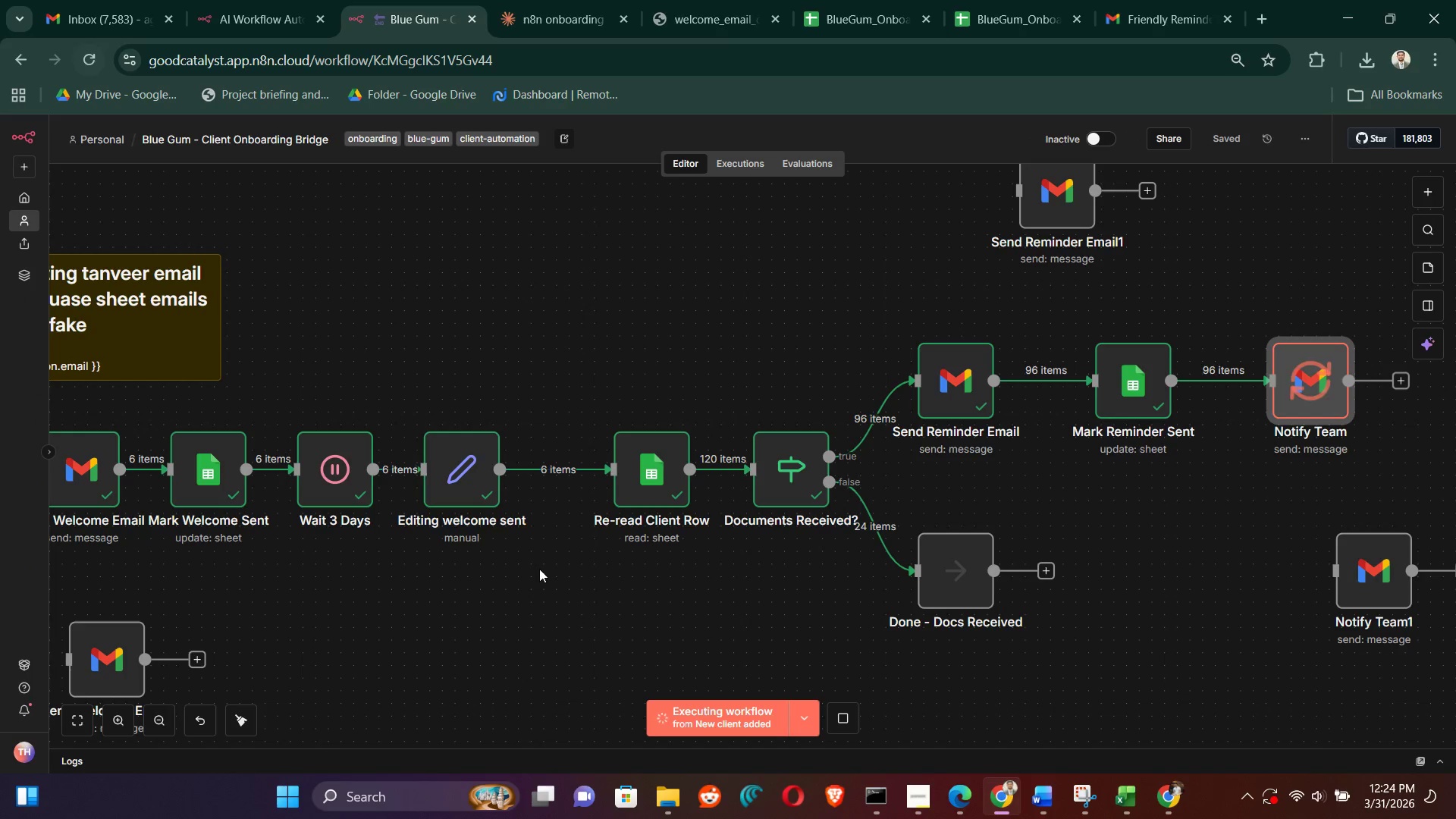 
left_click([852, 714])
 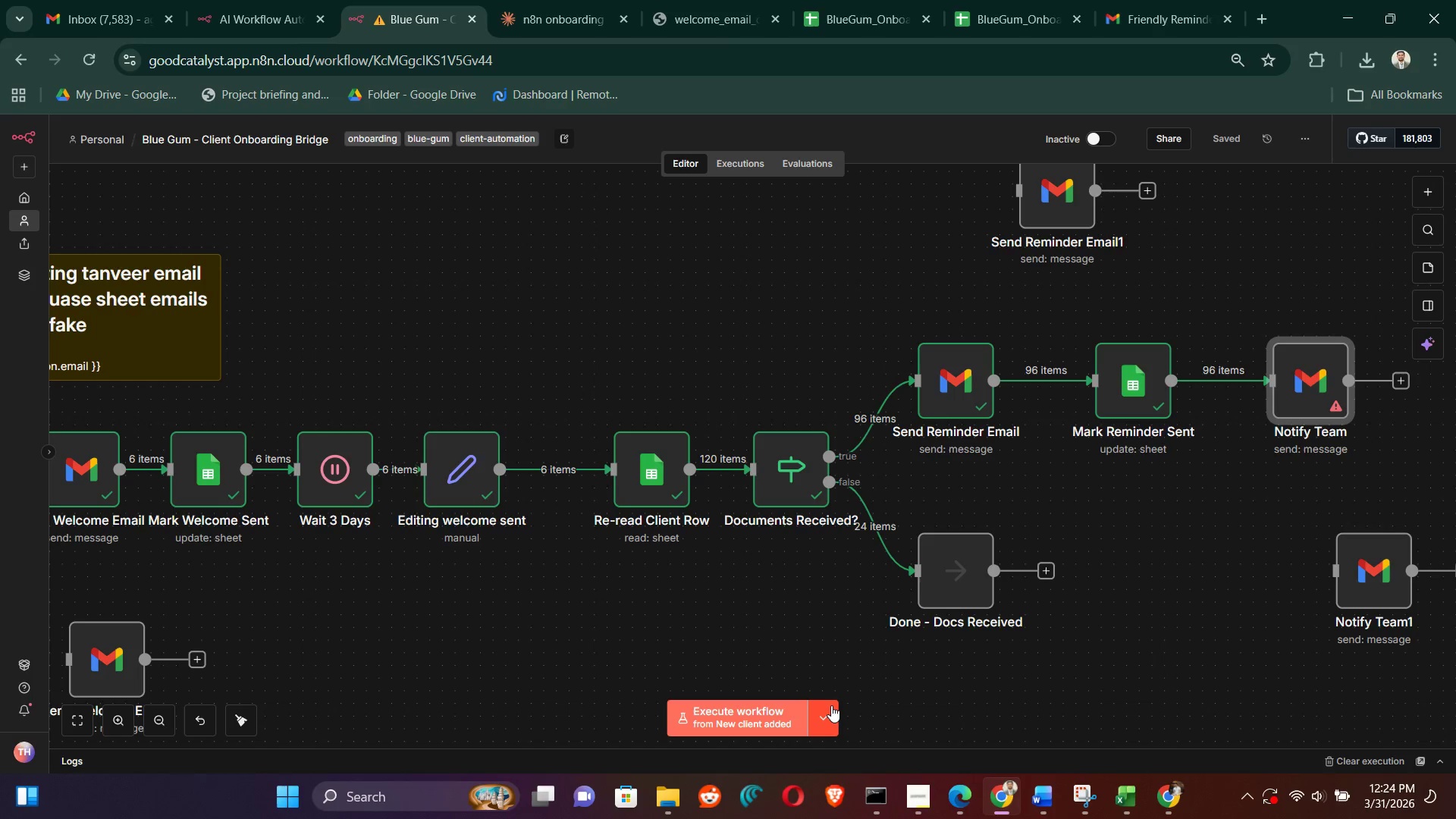 
wait(10.94)
 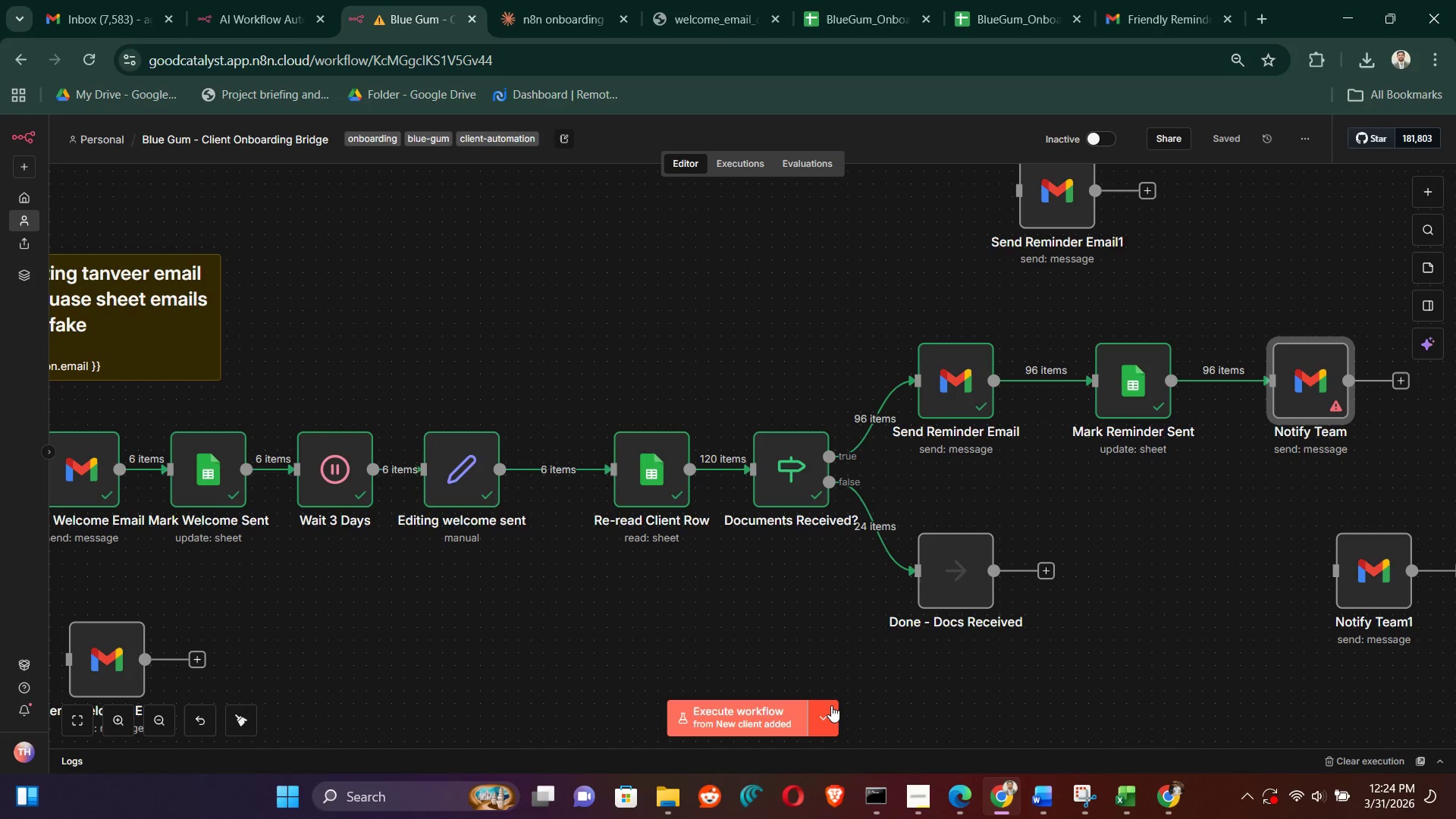 
double_click([1312, 398])
 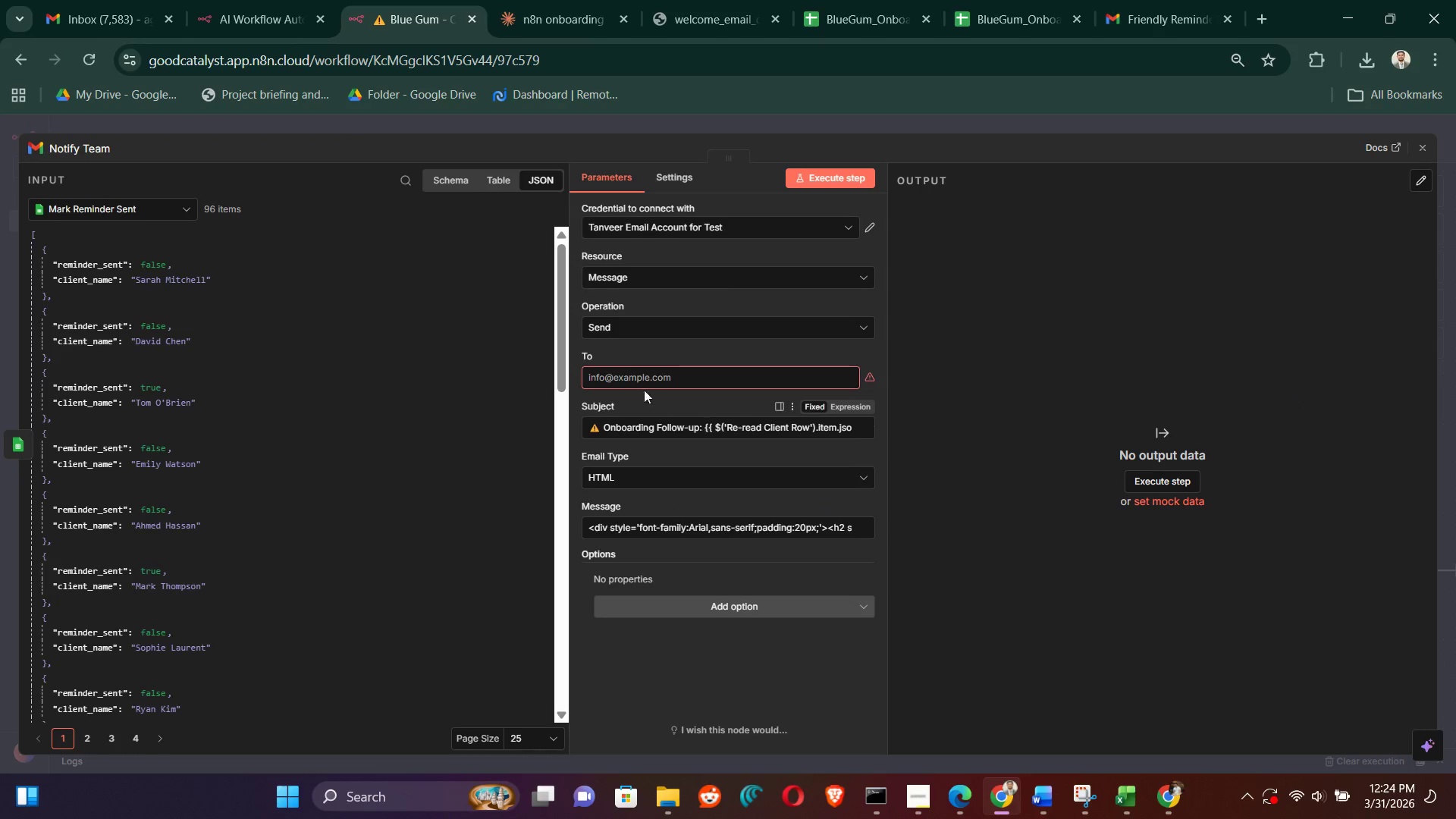 
wait(5.49)
 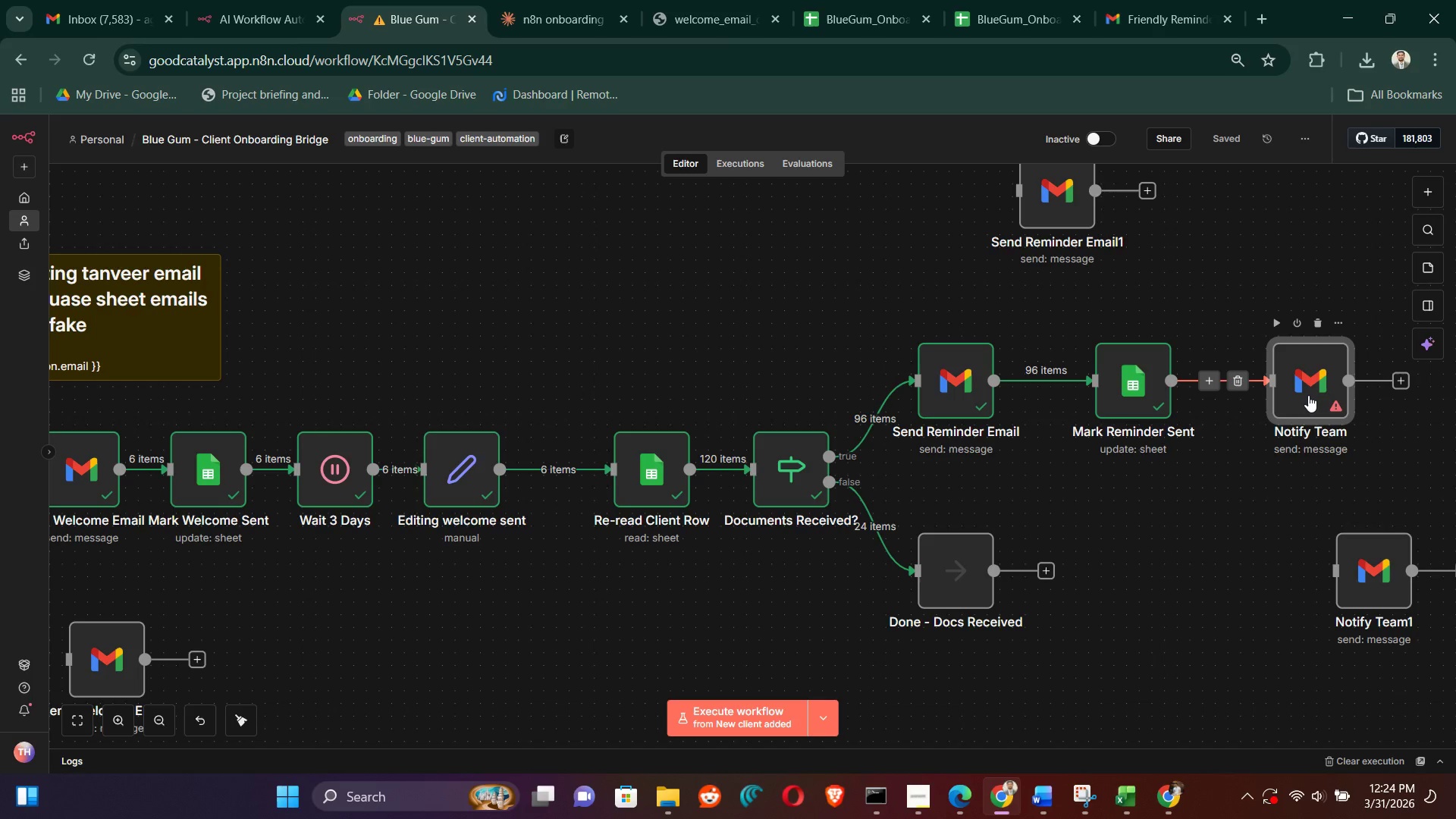 
left_click([745, 412])
 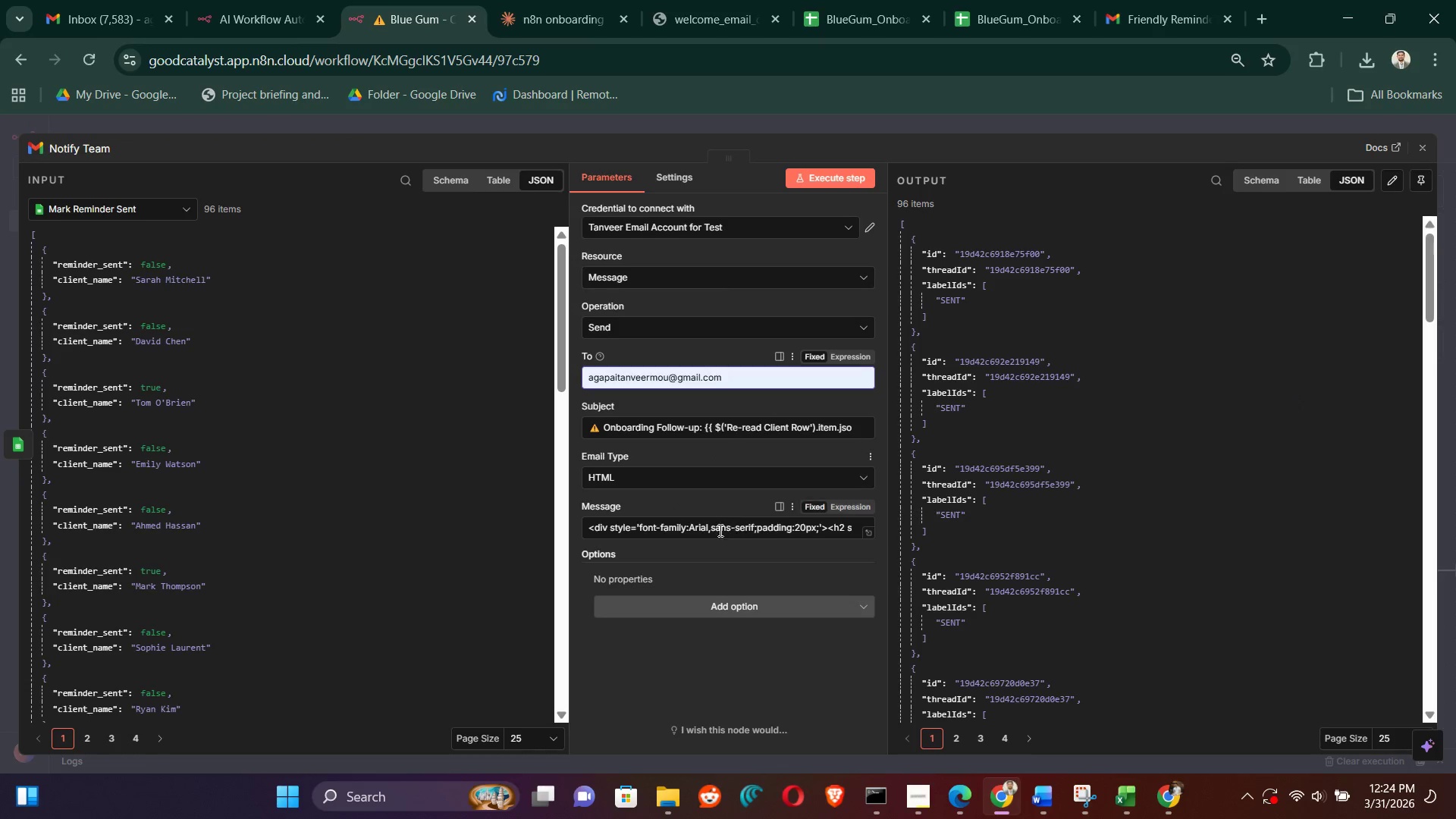 
left_click([1203, 328])
 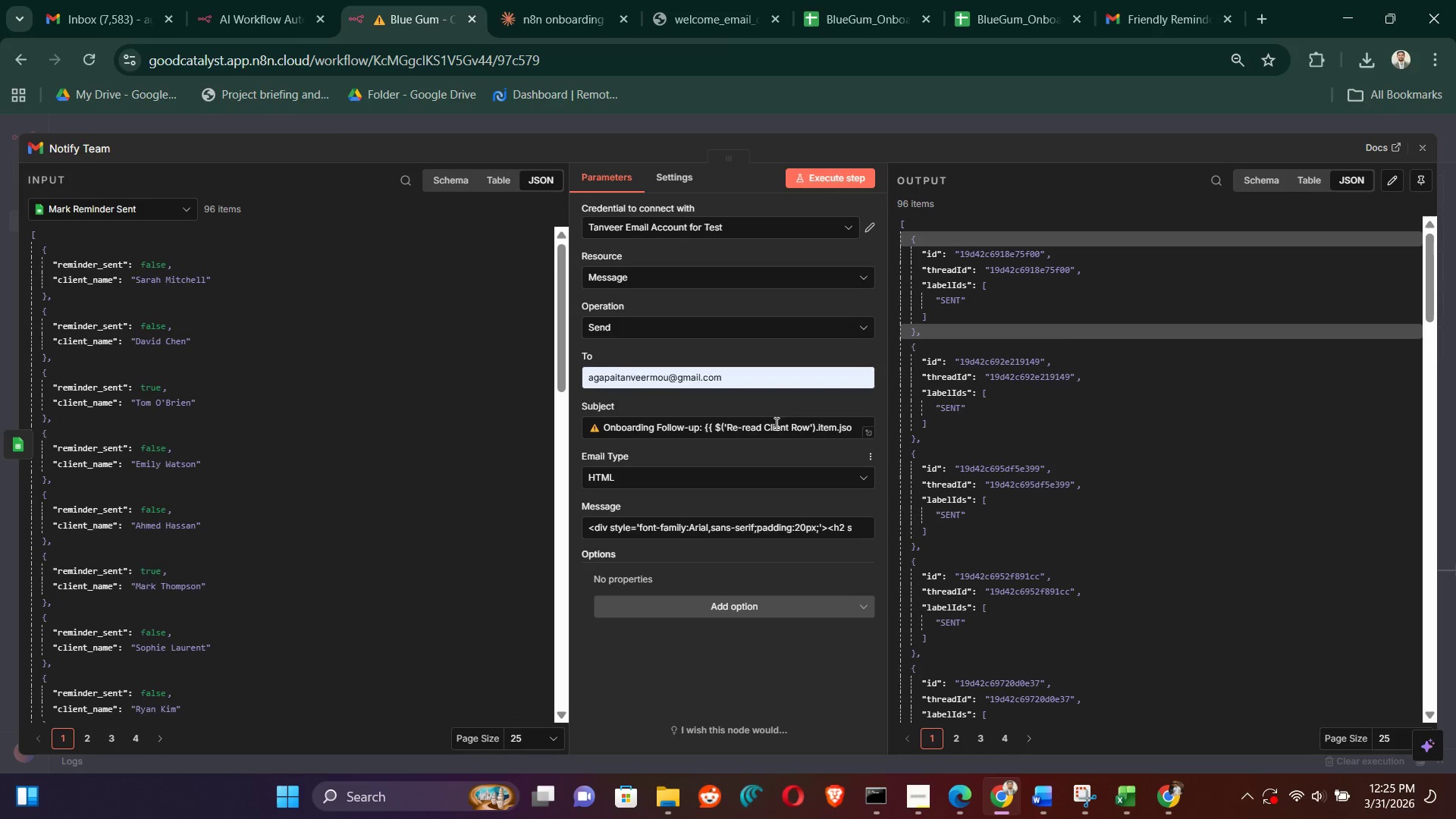 
left_click([864, 434])
 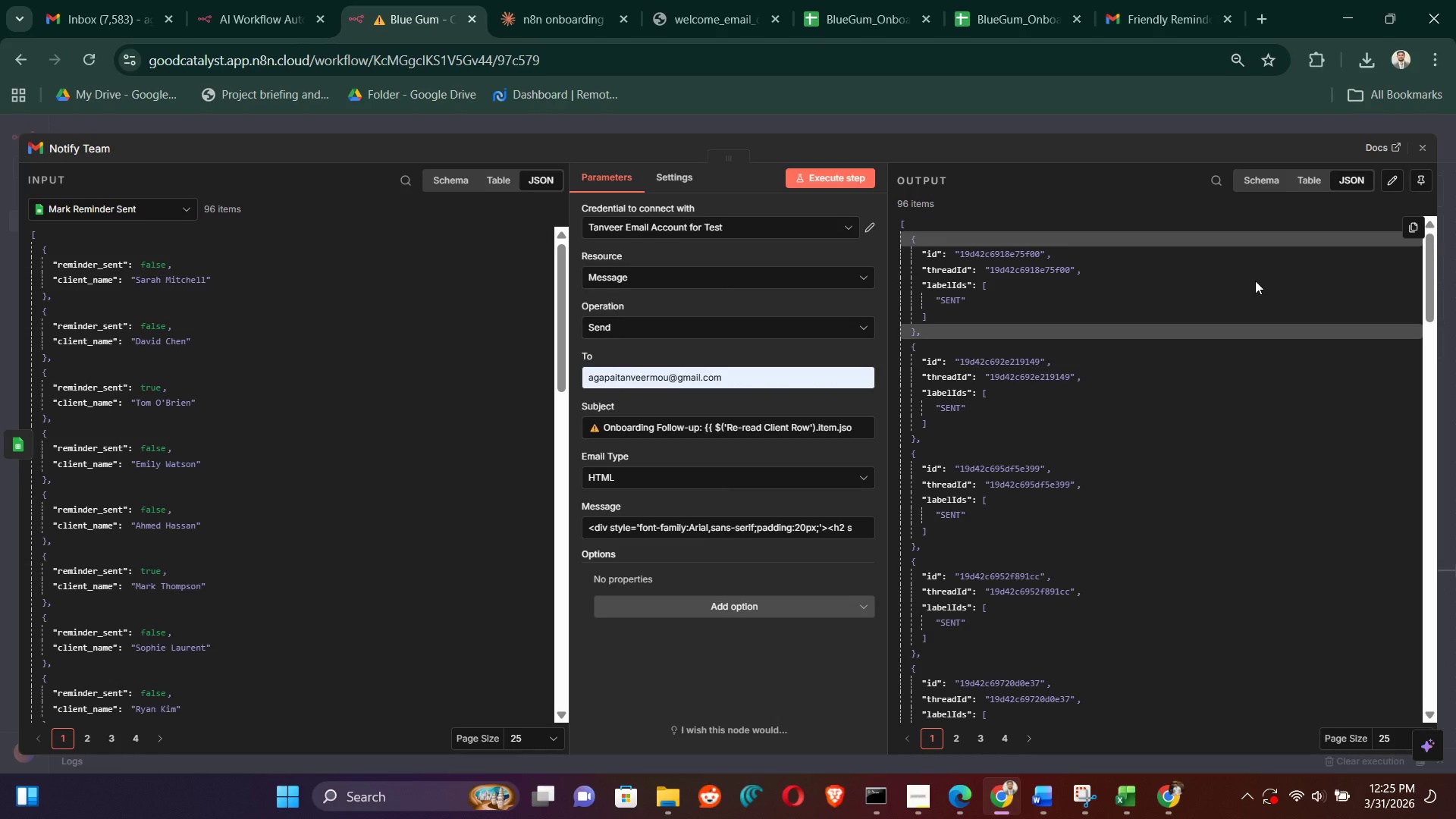 
wait(7.52)
 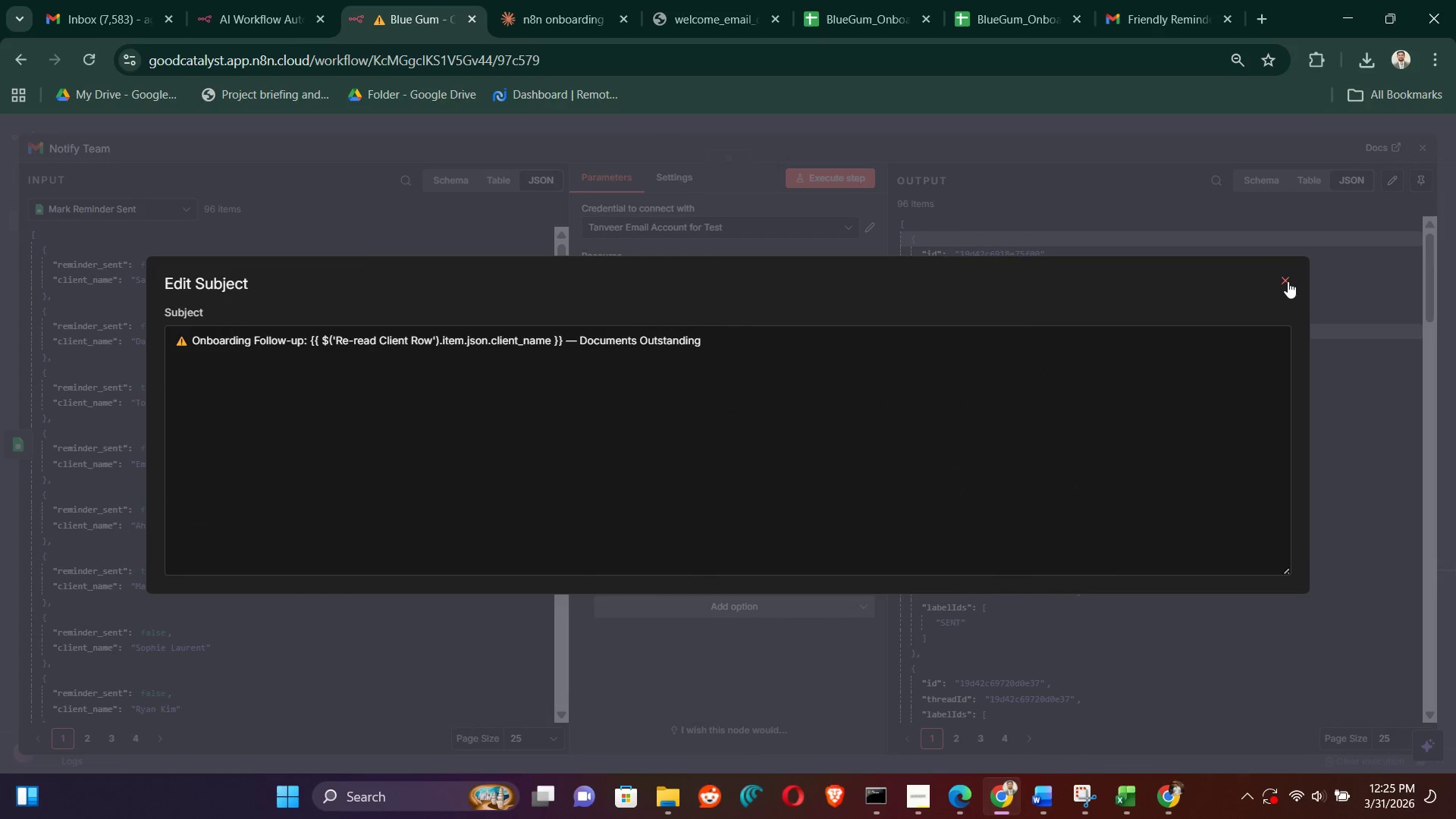 
left_click([864, 431])
 